 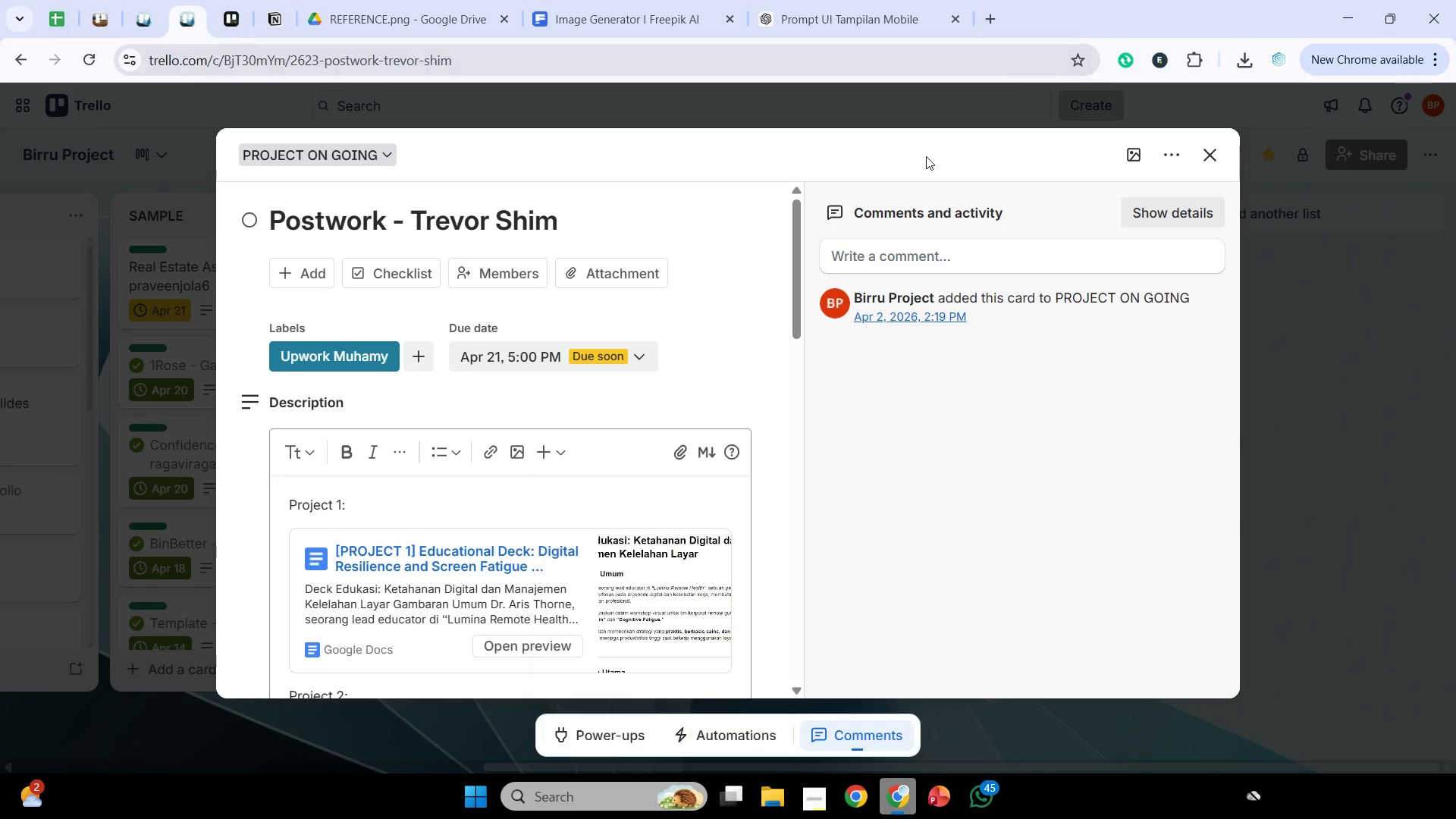 
scroll: coordinate [533, 576], scroll_direction: down, amount: 27.0
 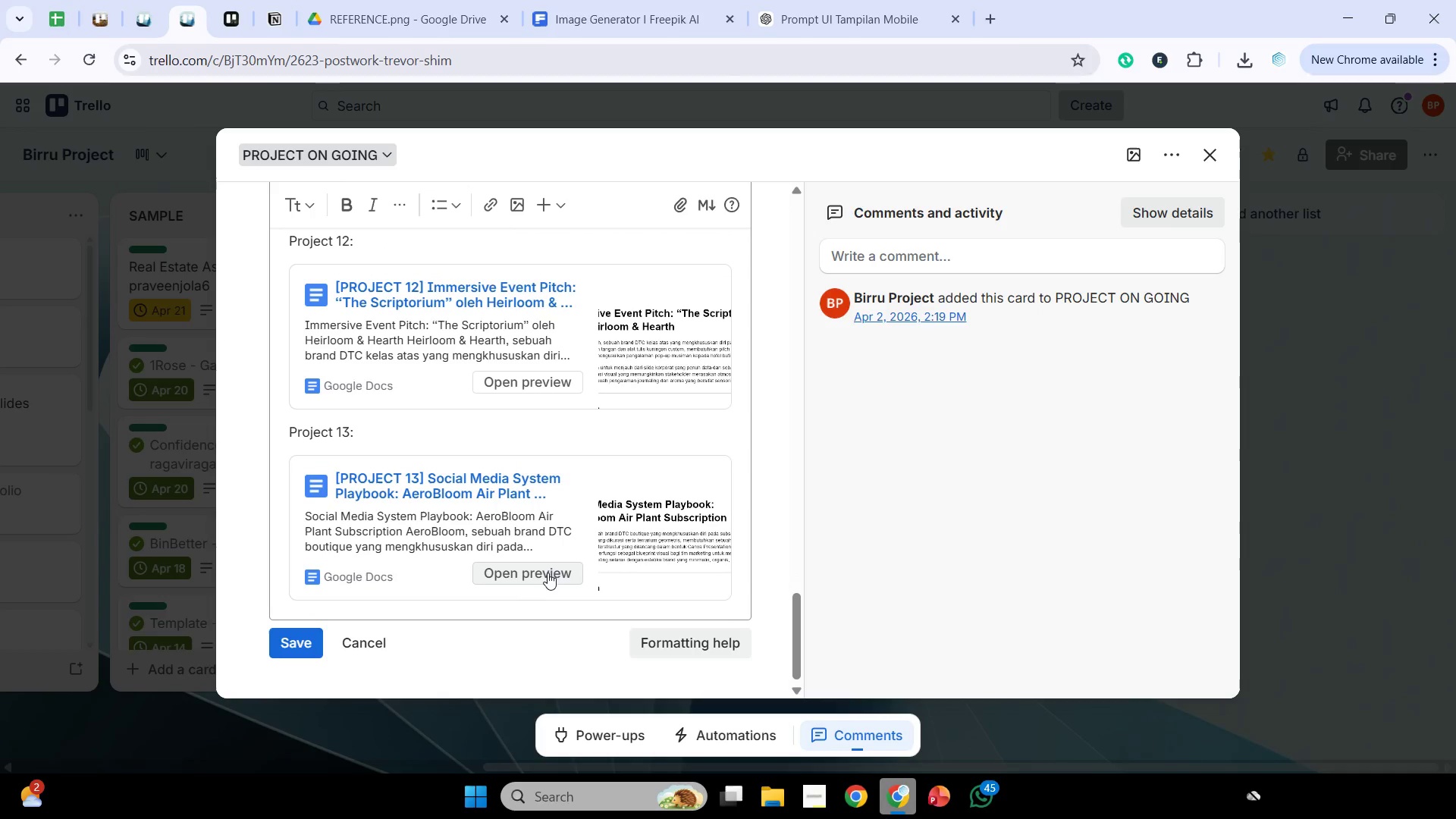 
left_click([548, 572])
 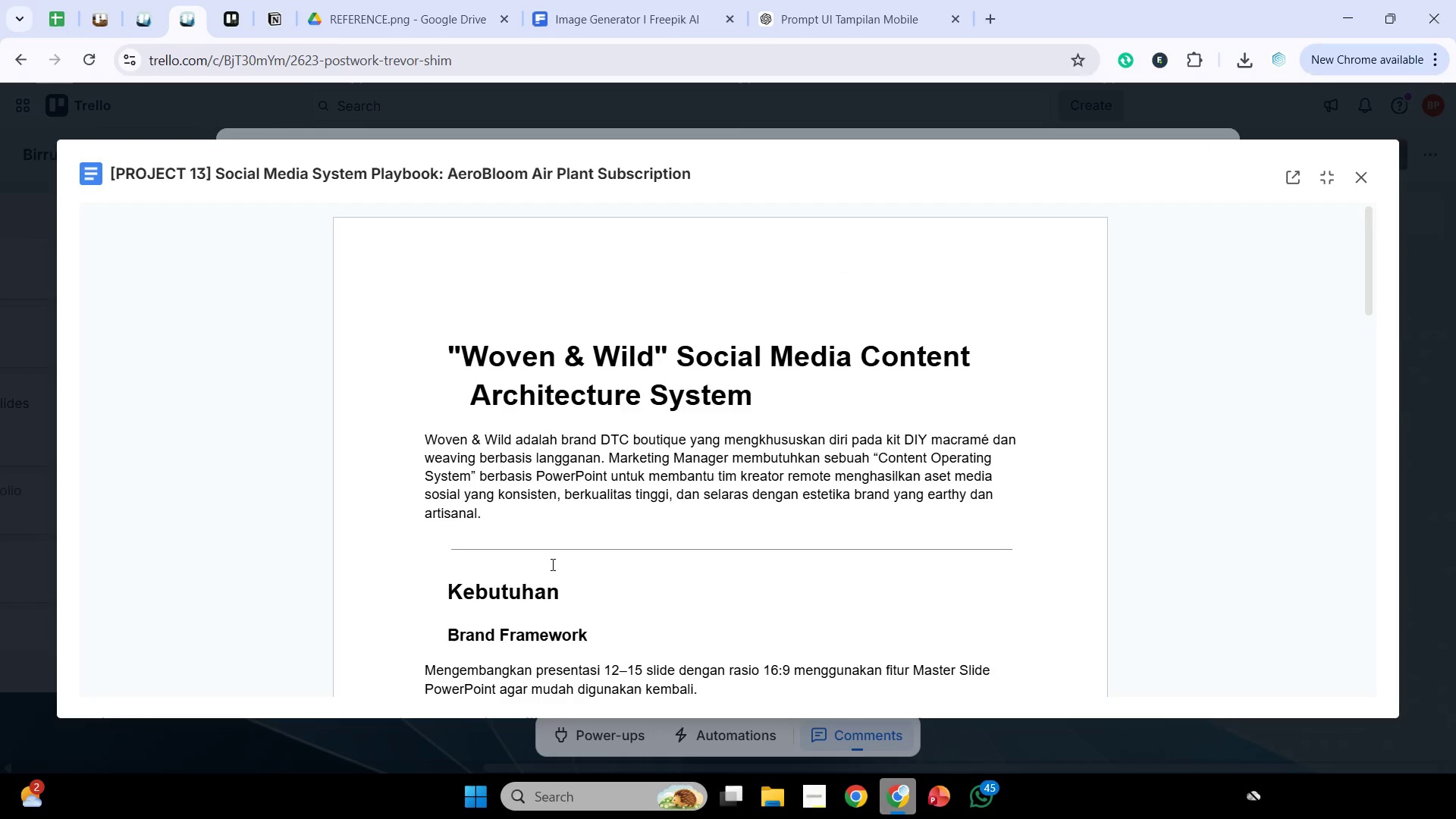 
scroll: coordinate [577, 566], scroll_direction: down, amount: 25.0
 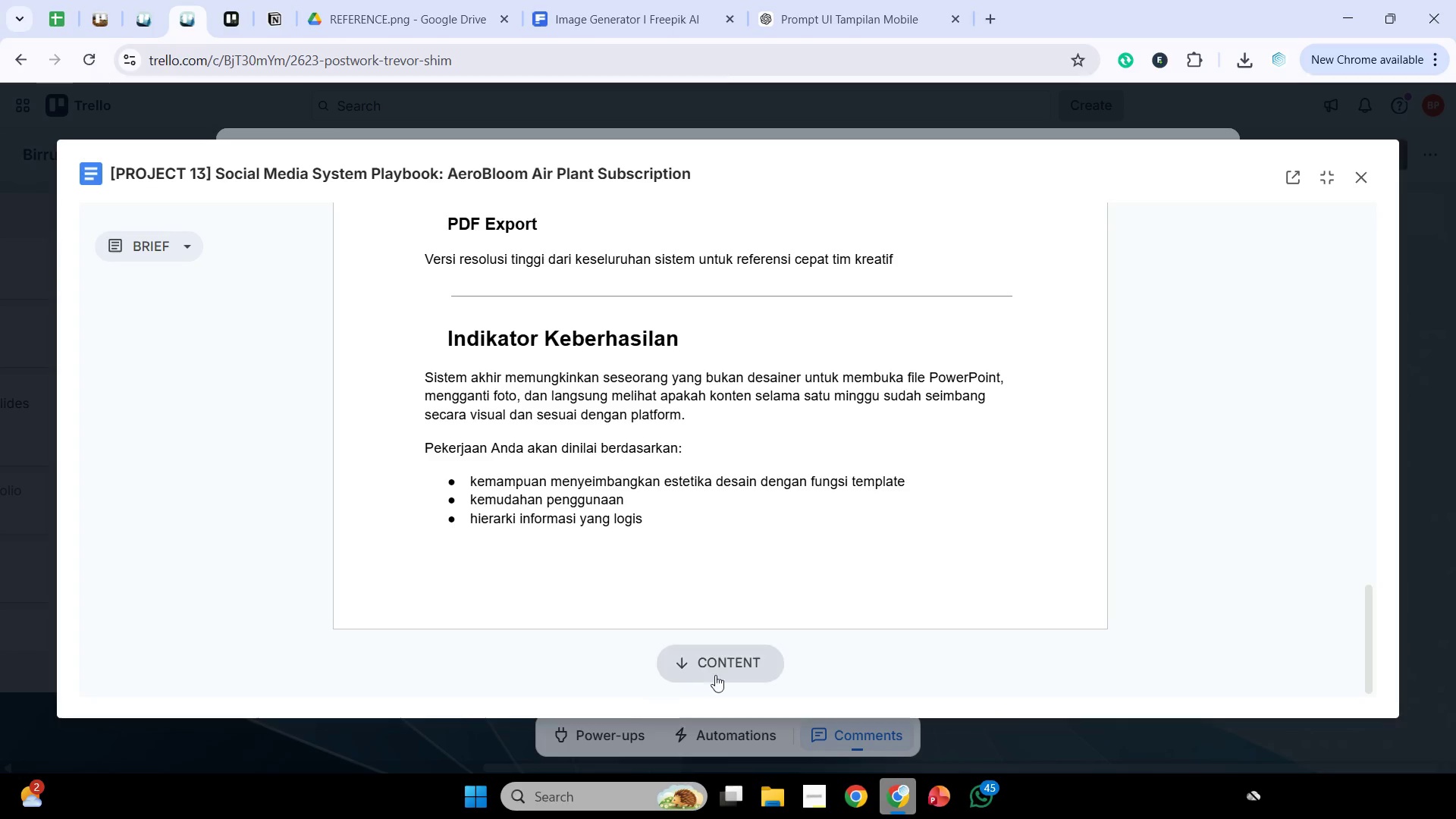 
left_click([728, 669])
 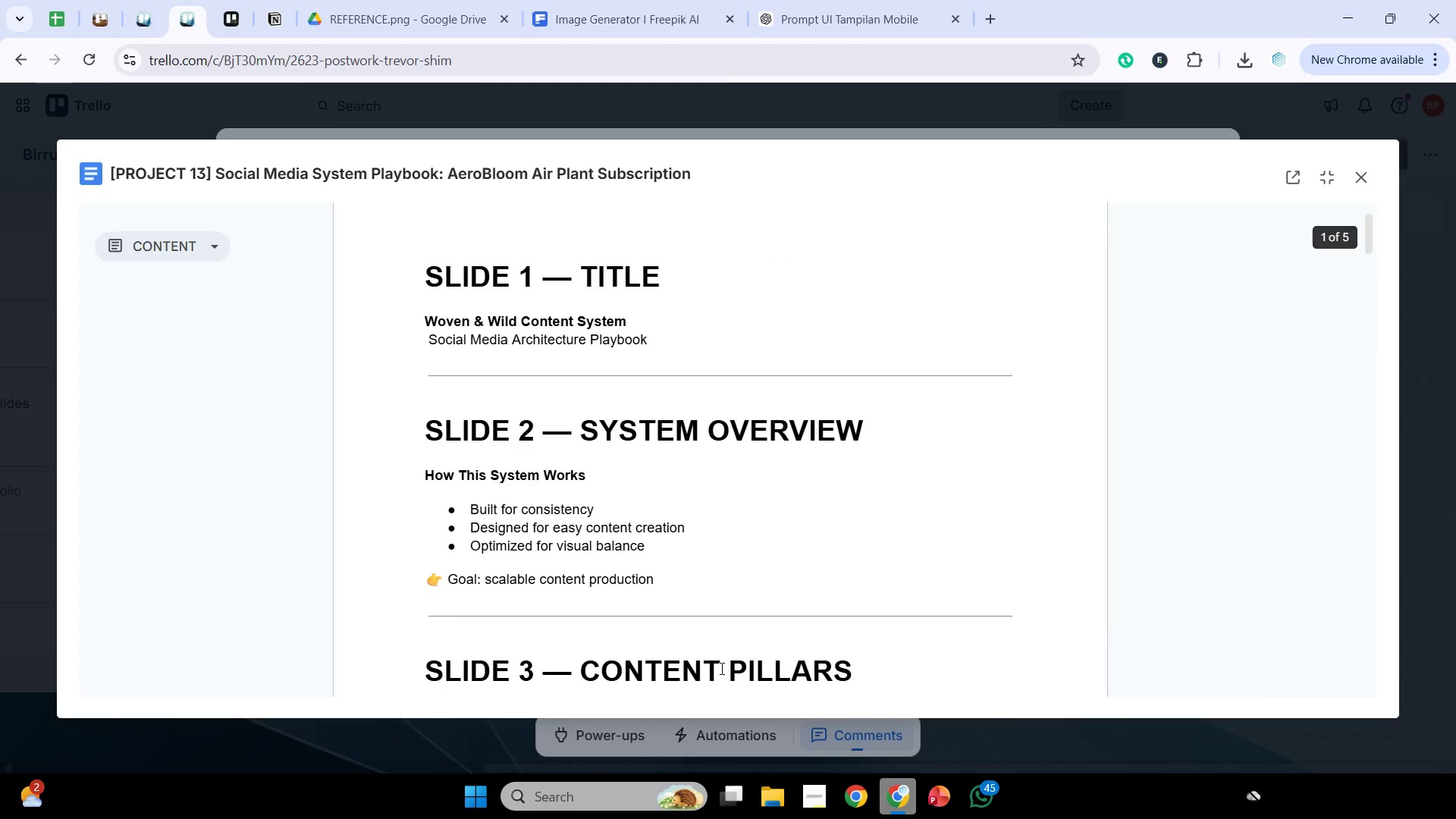 
scroll: coordinate [741, 592], scroll_direction: down, amount: 32.0
 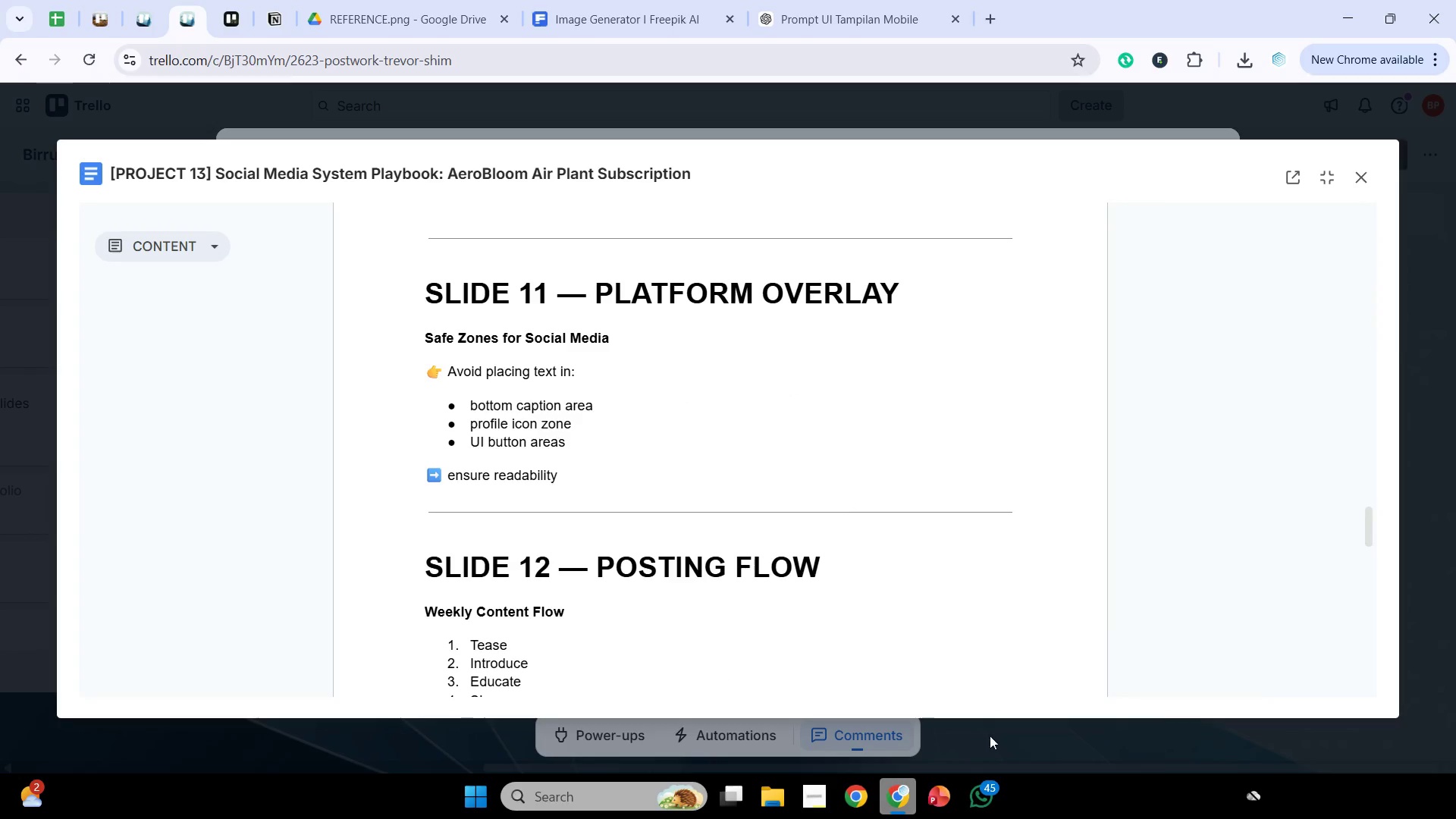 
left_click([935, 811])
 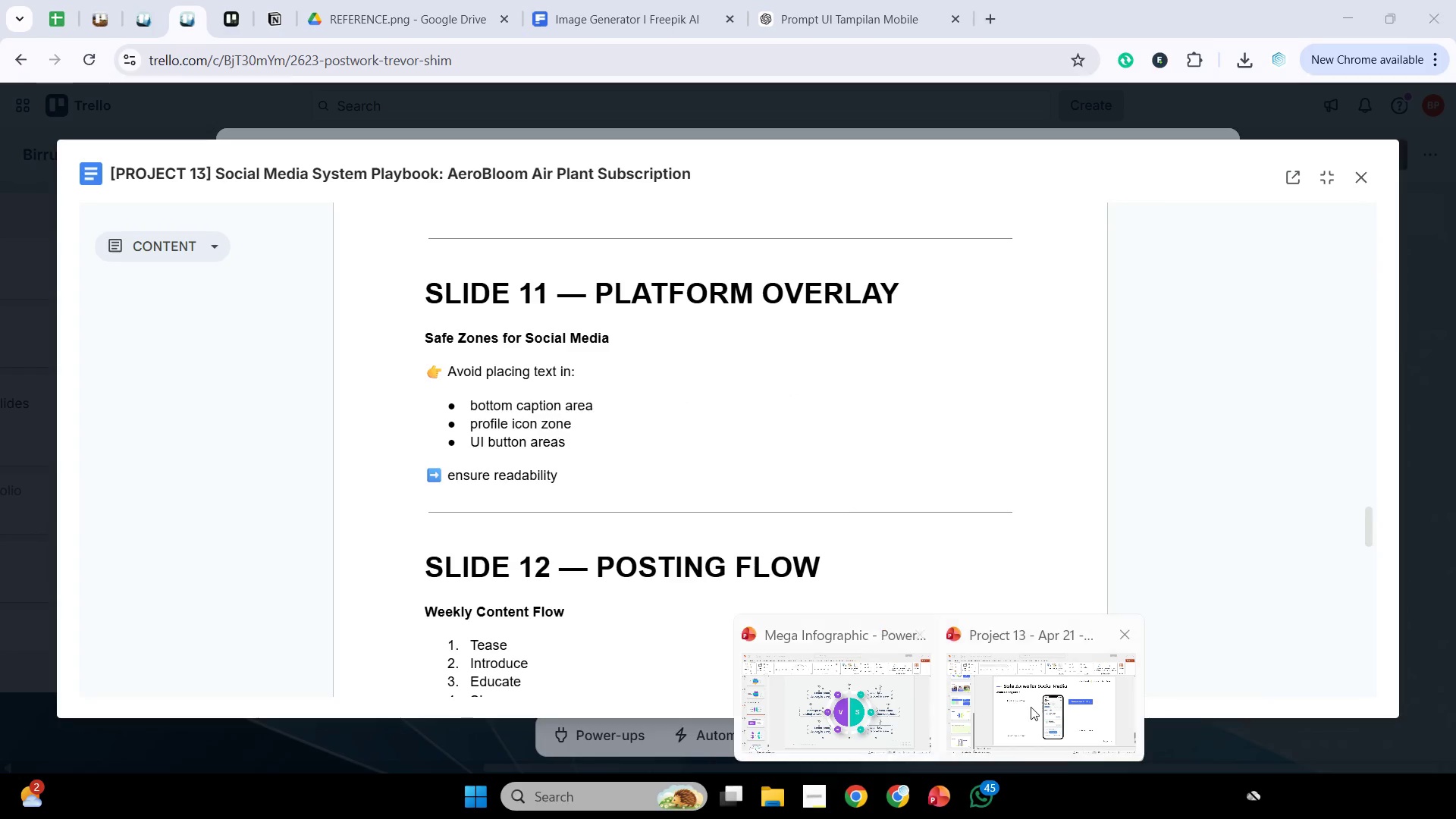 
left_click([1031, 707])
 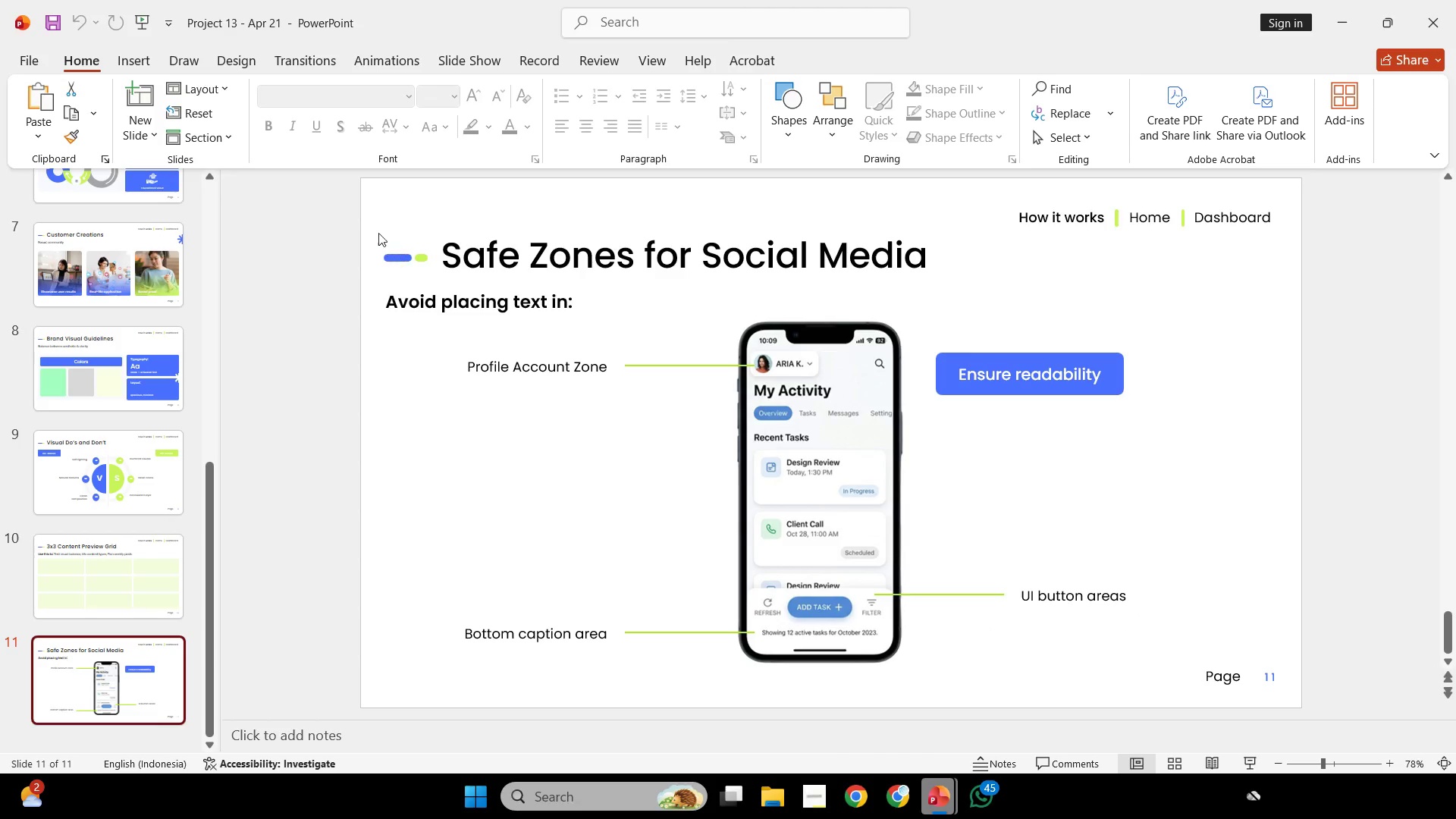 
left_click_drag(start_coordinate=[370, 206], to_coordinate=[1102, 344])
 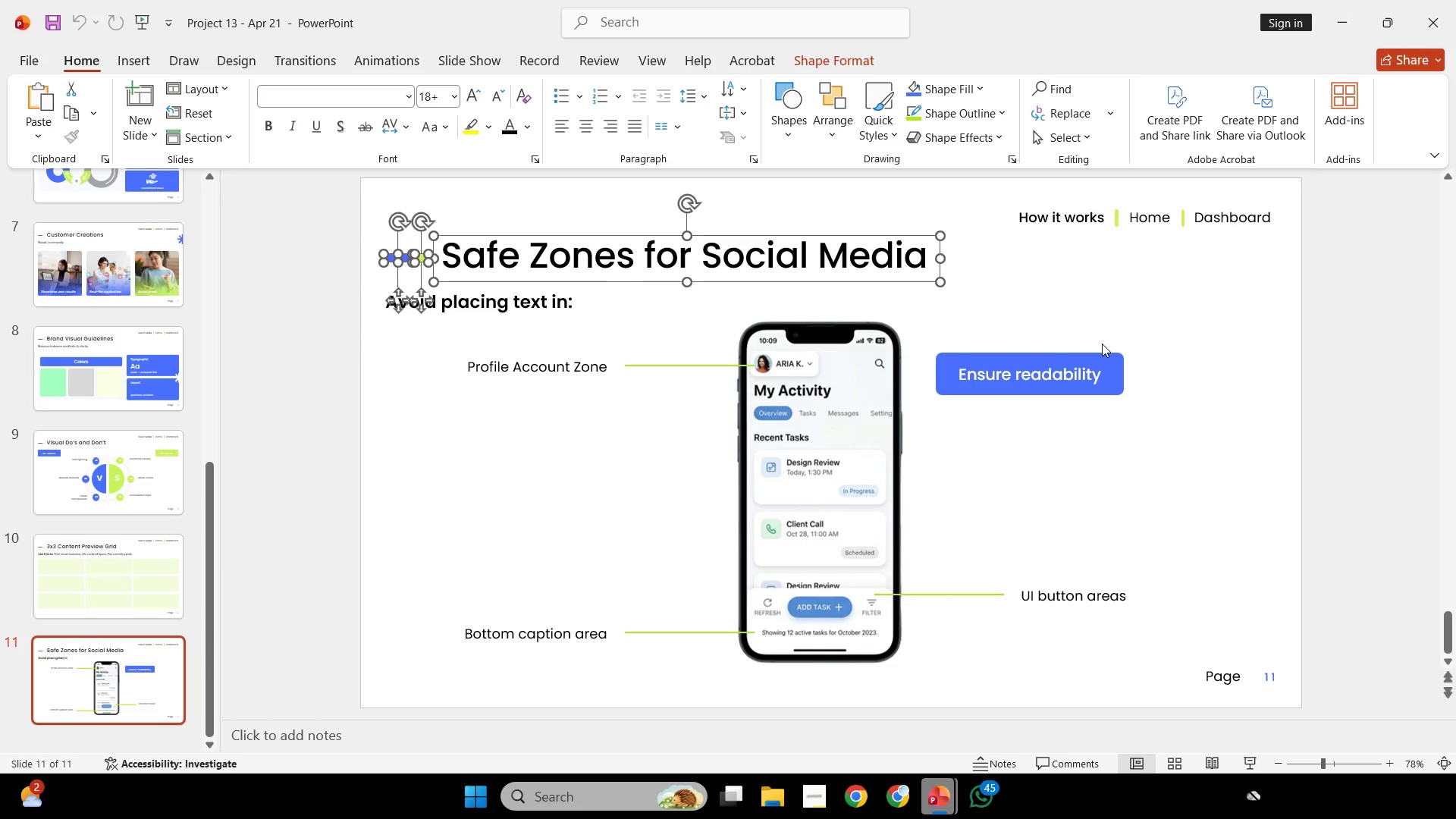 
hold_key(key=ControlLeft, duration=0.77)
 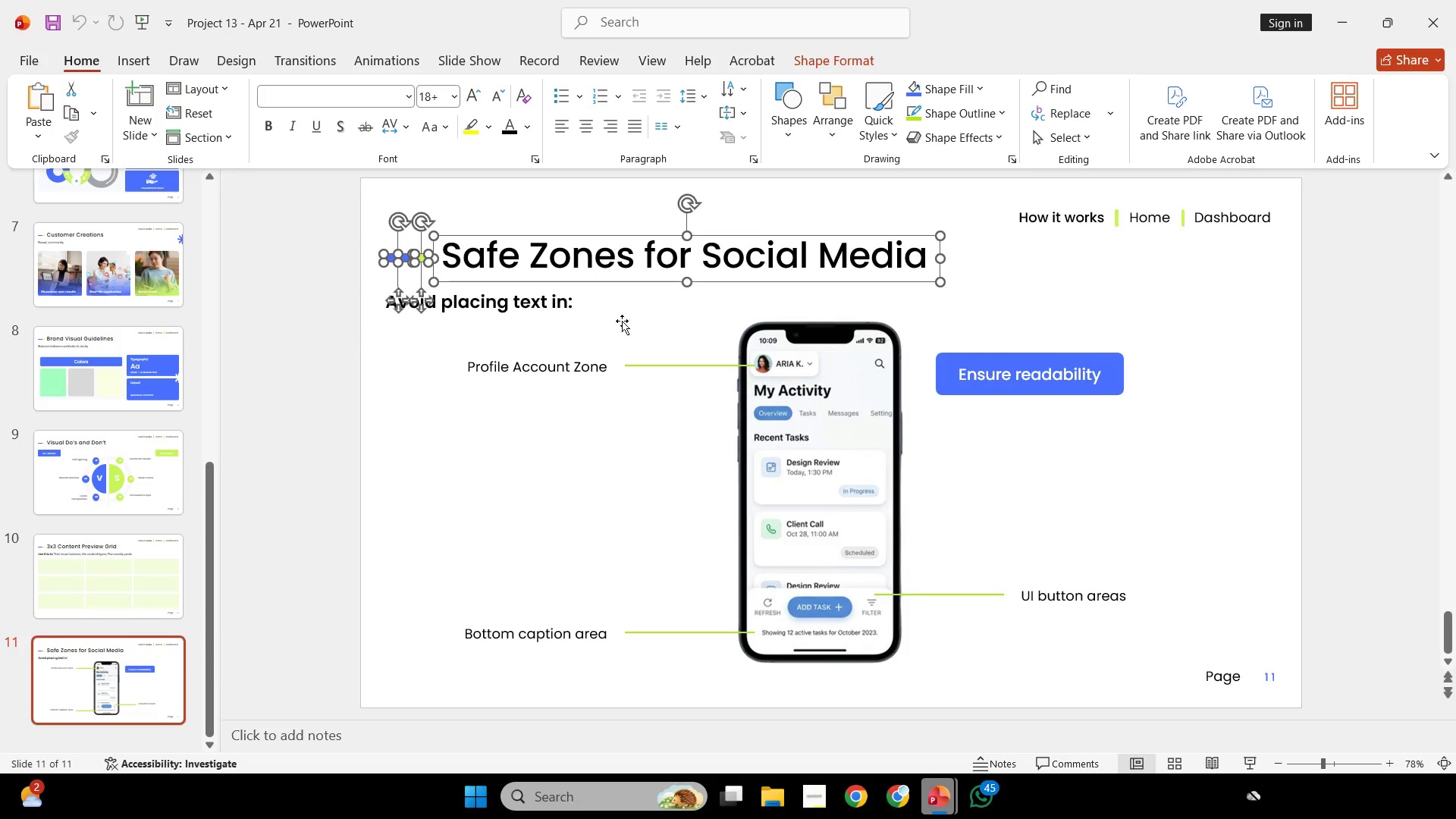 
hold_key(key=ShiftLeft, duration=0.47)
left_click([594, 314])
 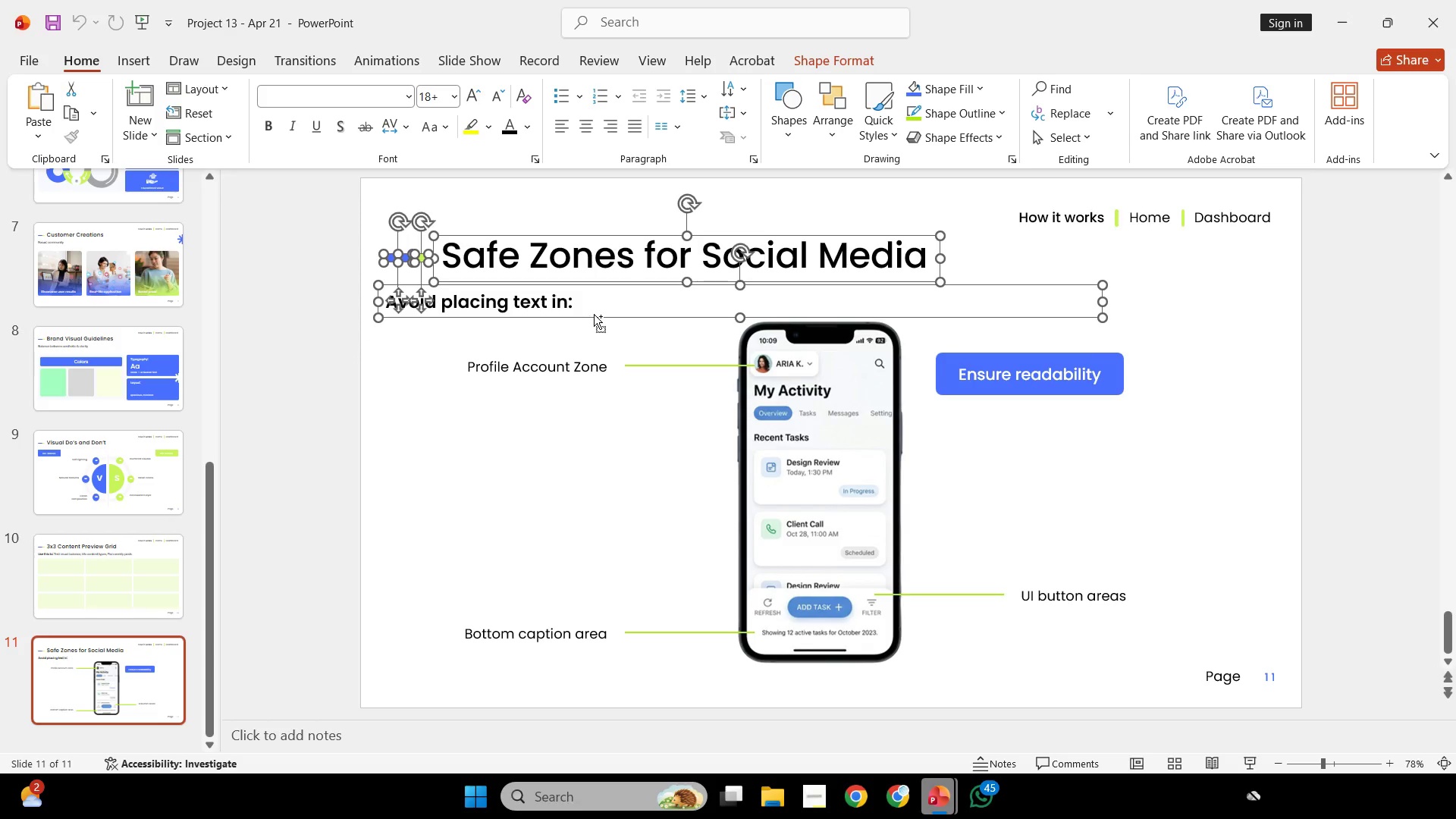 
key(Control+C)
 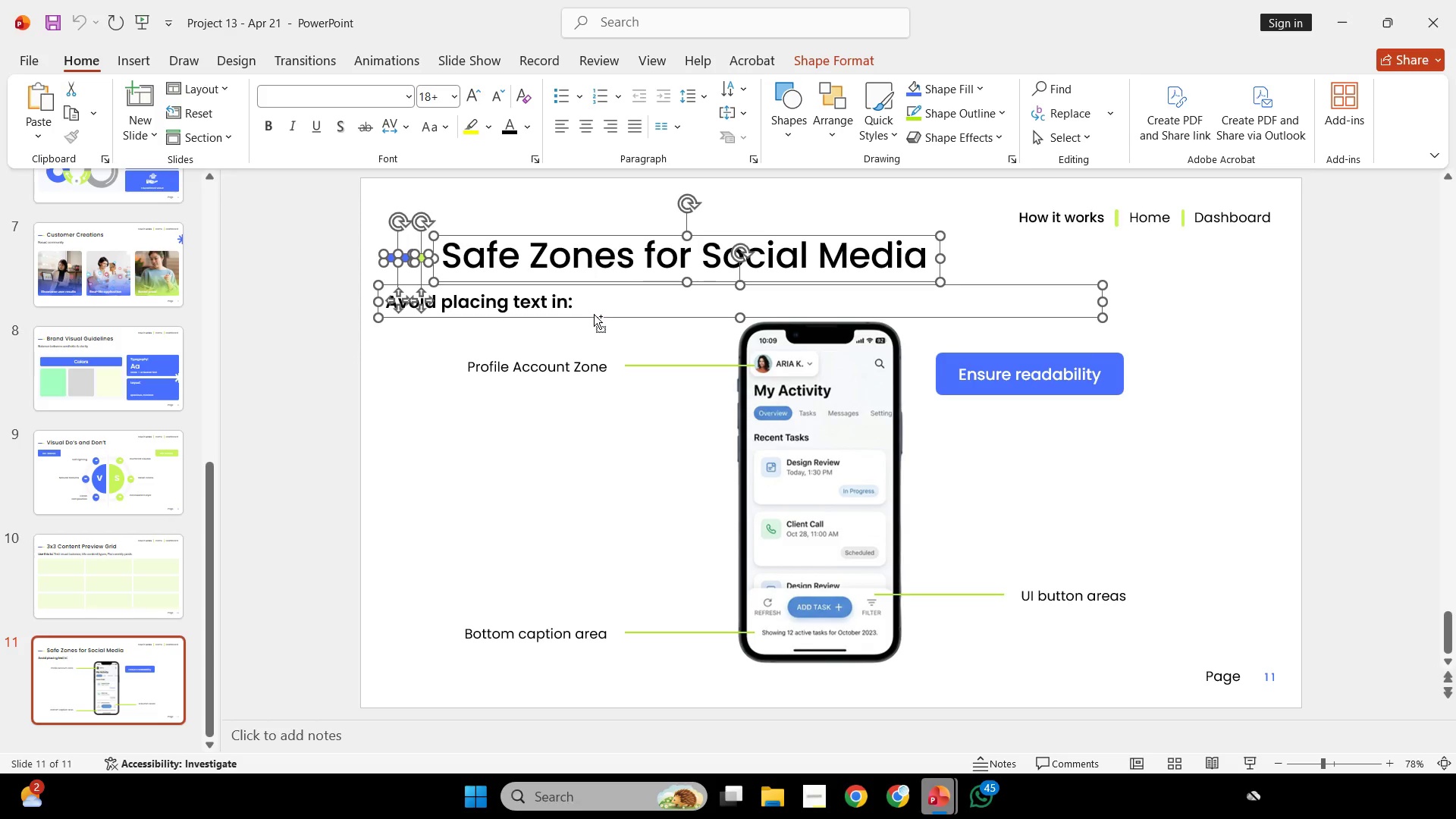 
key(Control+C)
 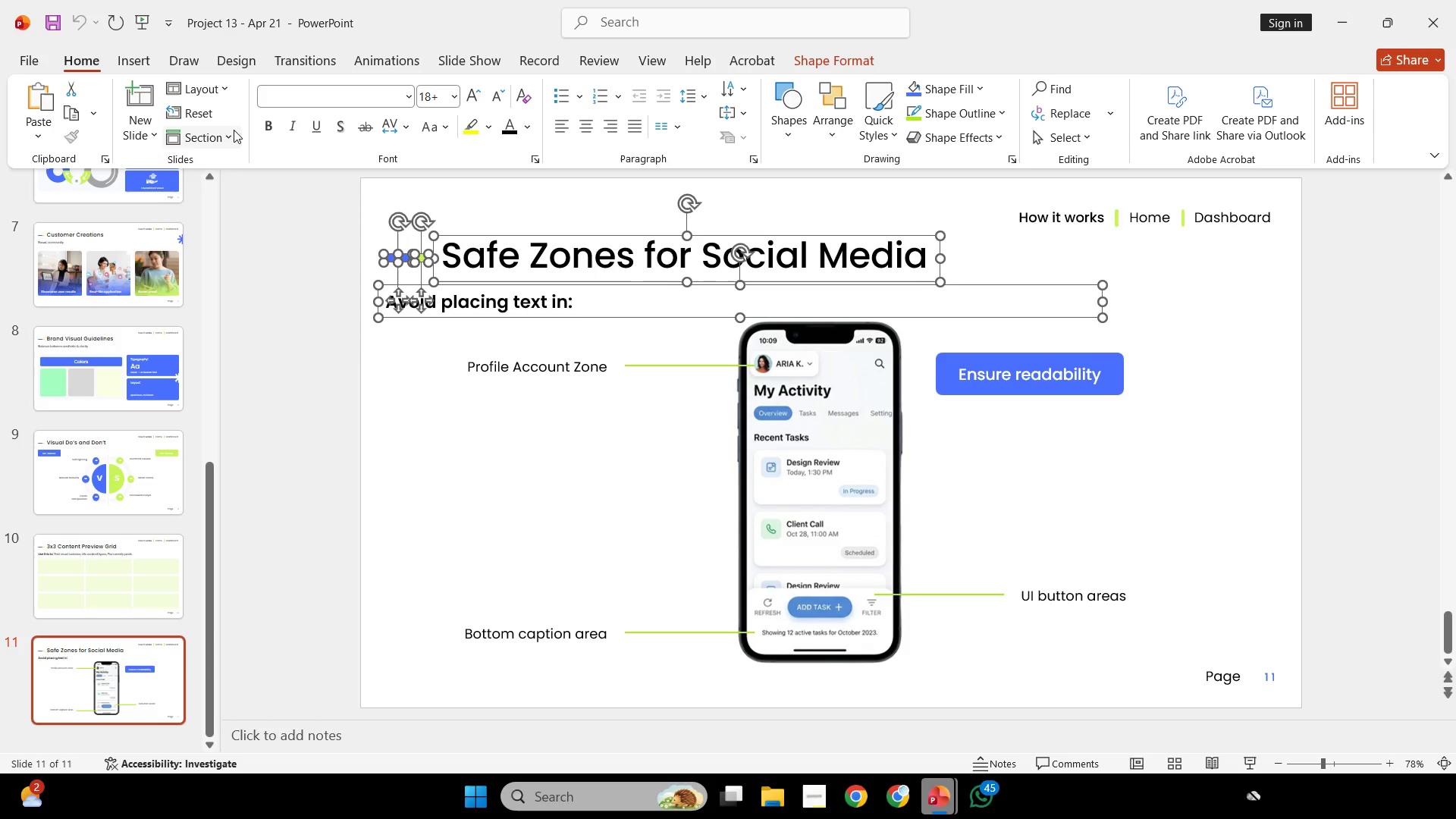 
left_click([121, 127])
 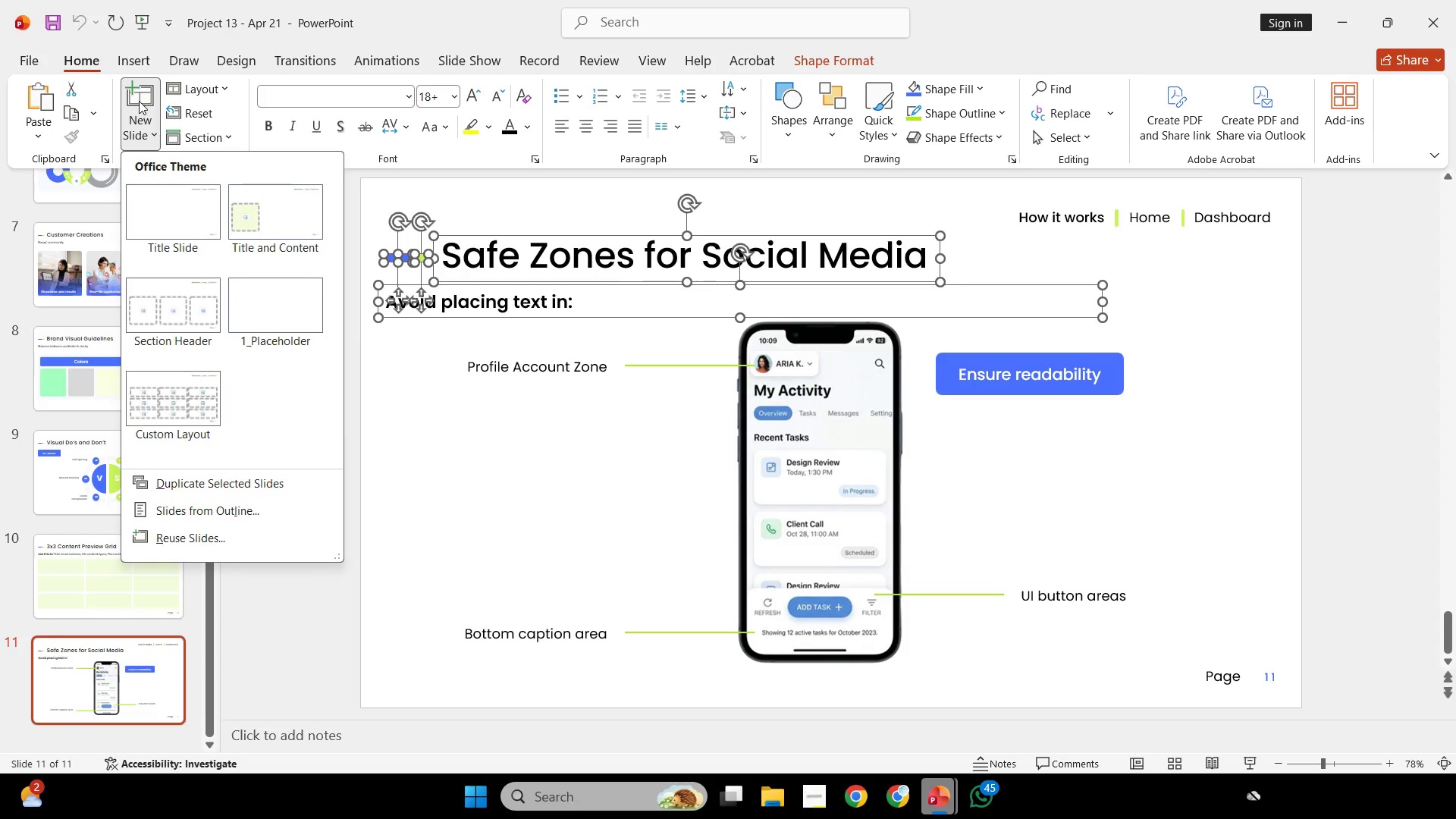 
left_click([139, 101])
 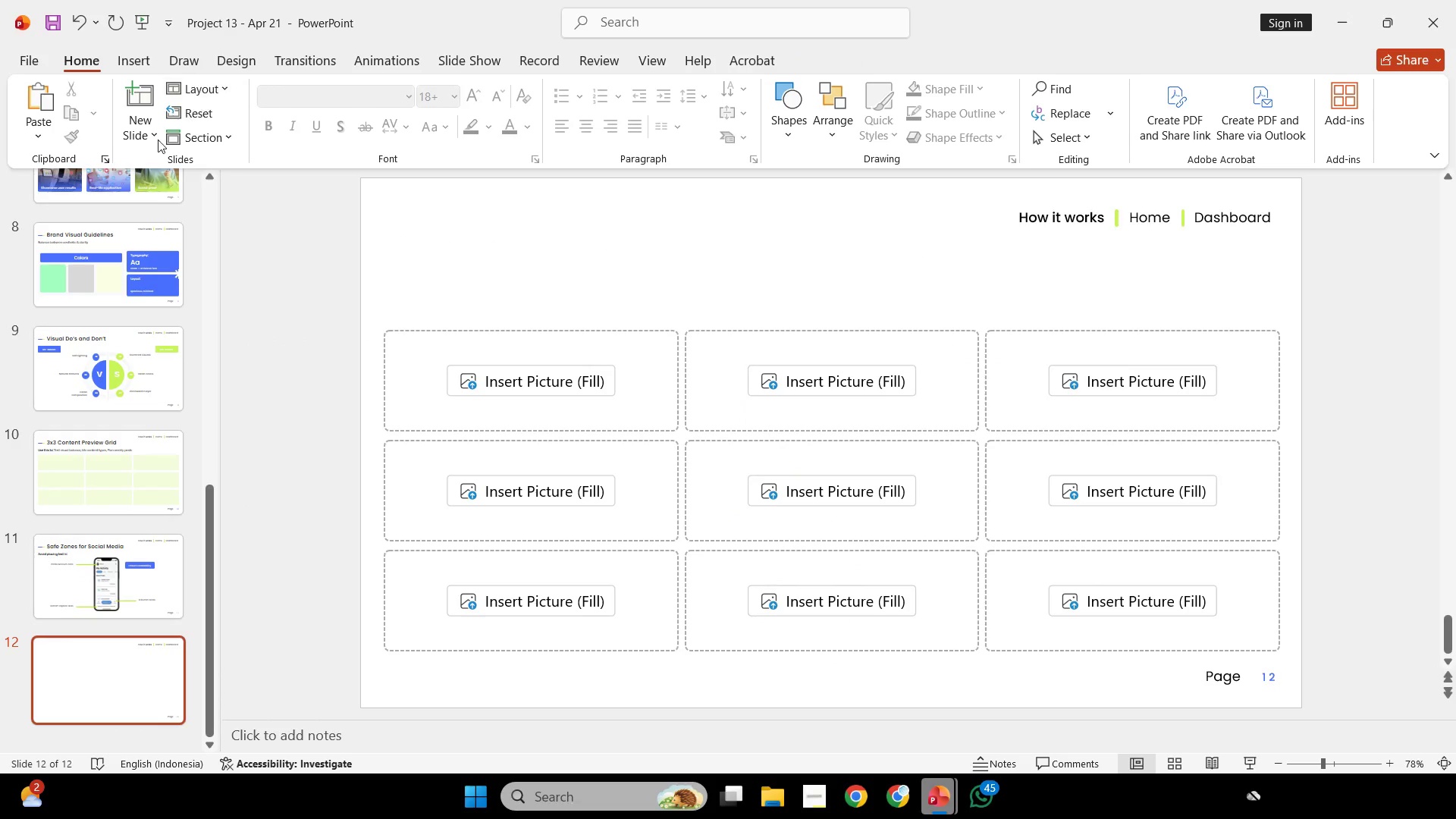 
double_click([152, 133])
 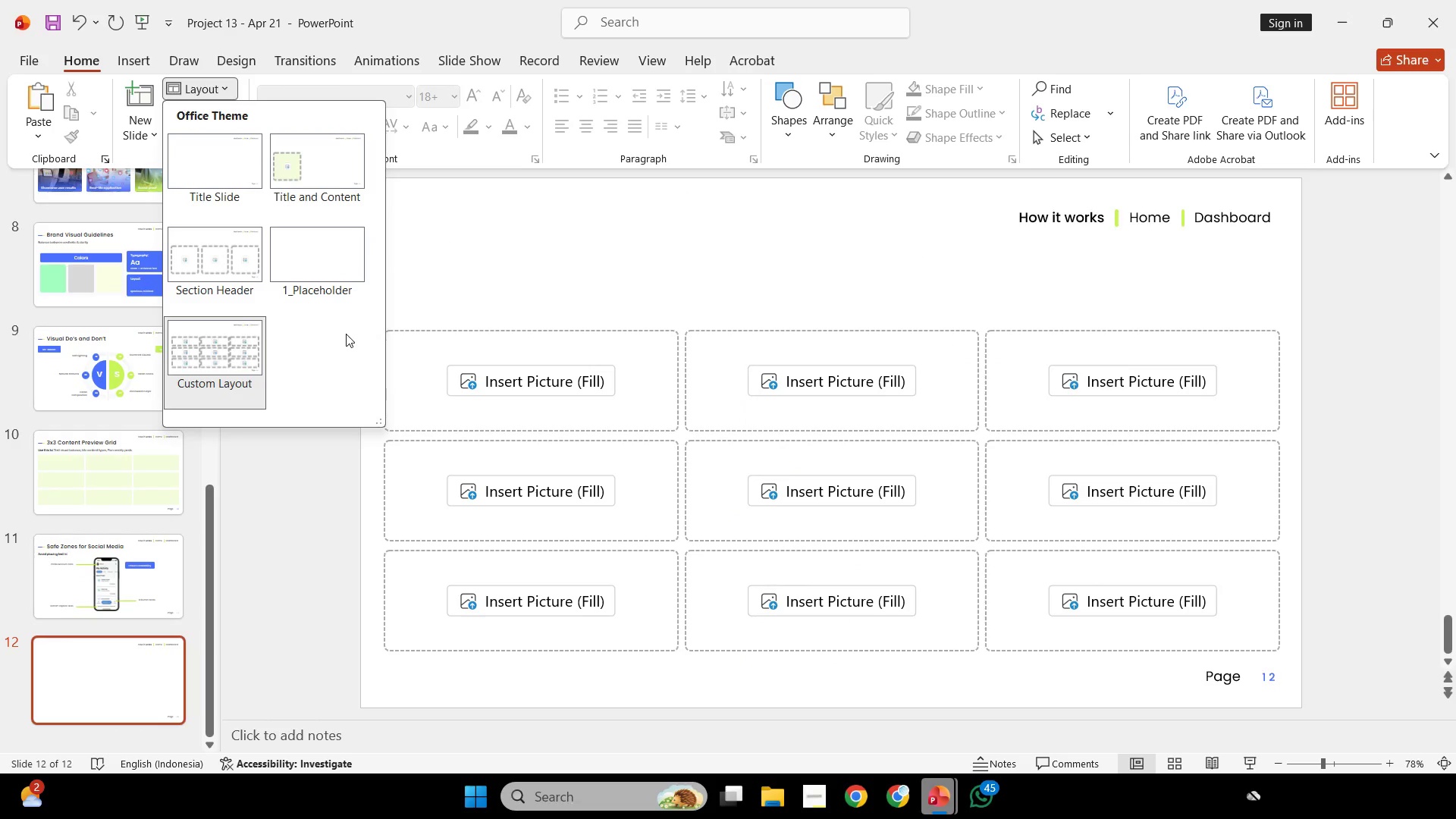 
double_click([330, 344])
 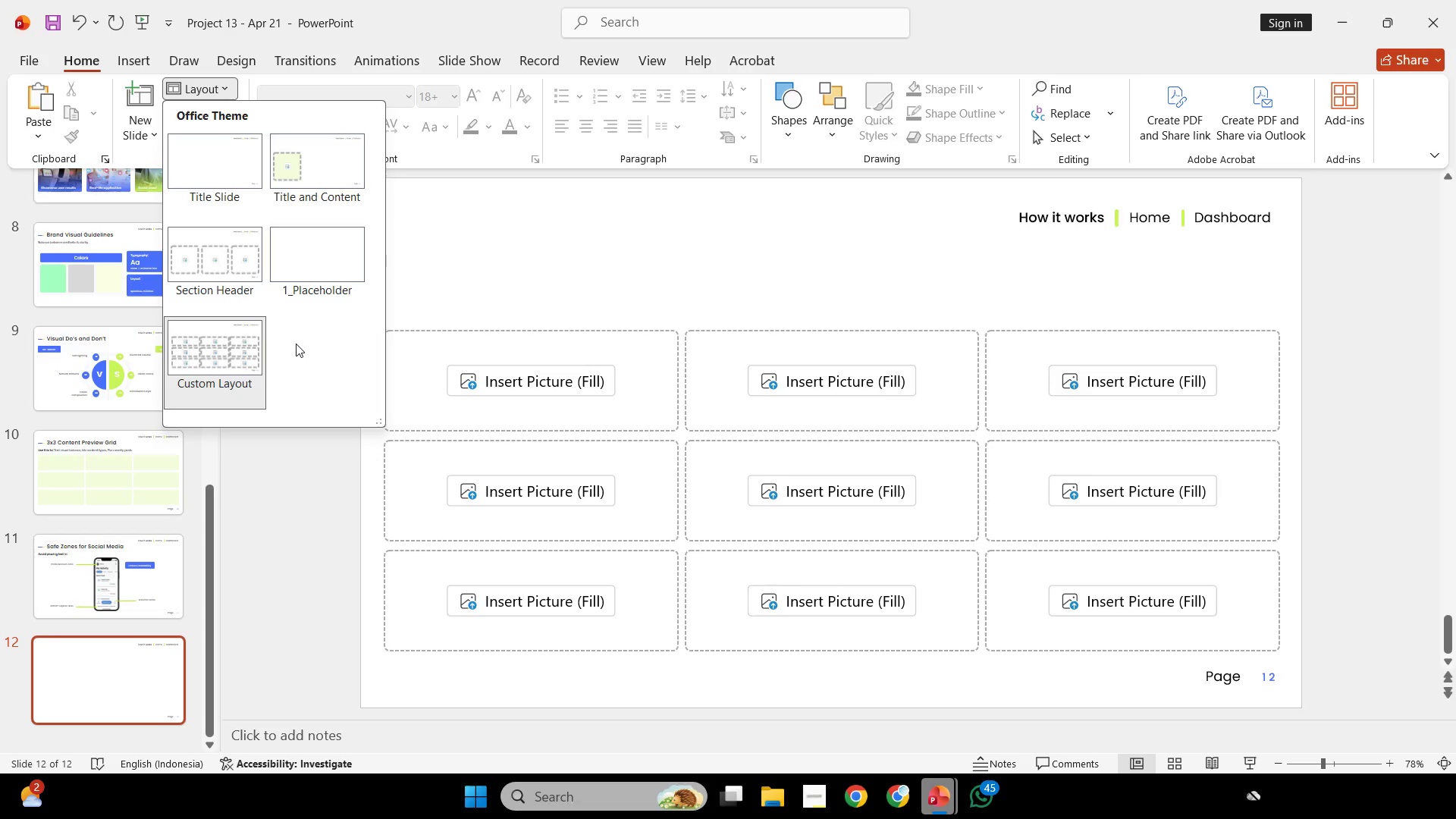 
triple_click([297, 345])
 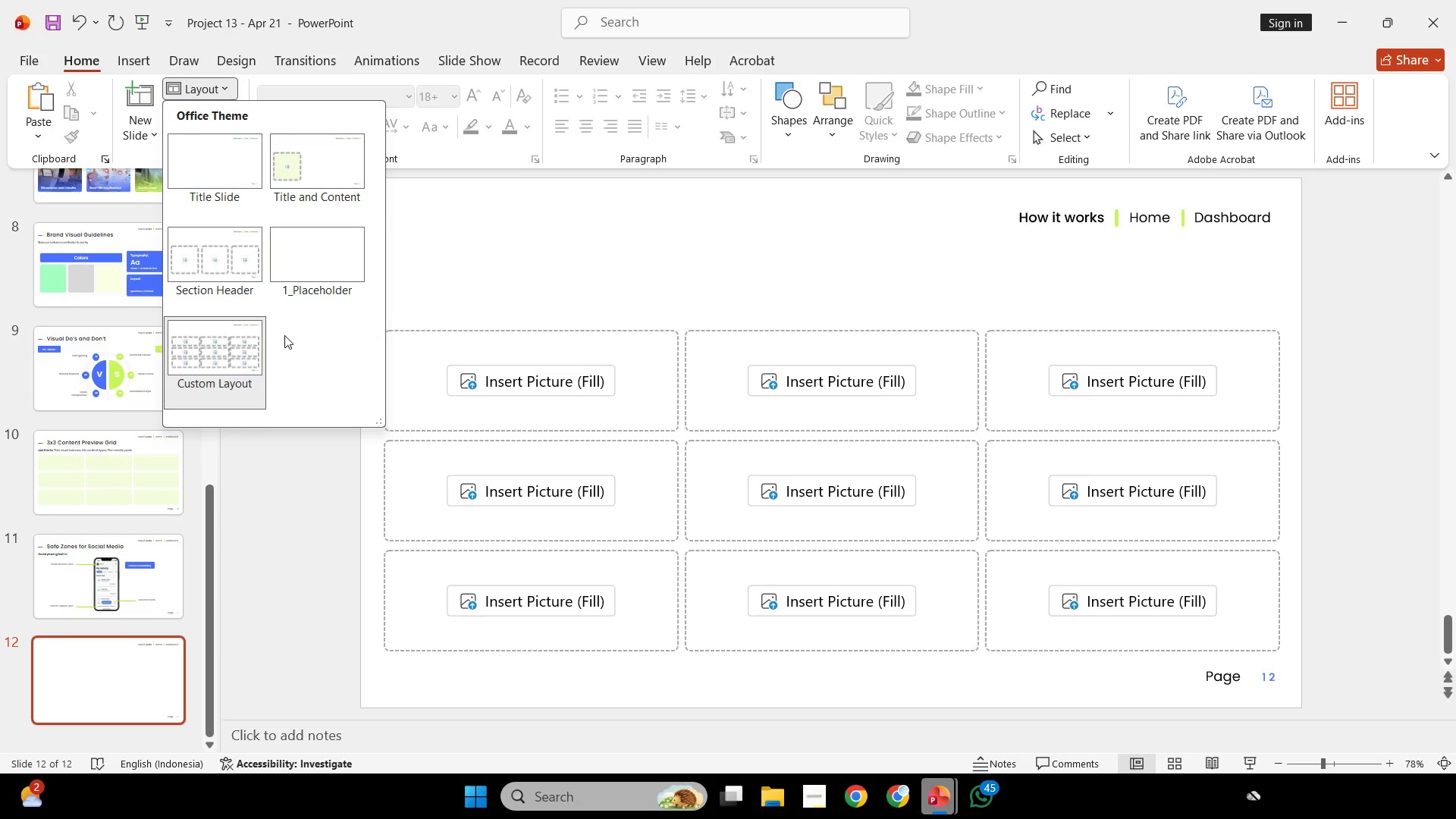 
triple_click([284, 335])
 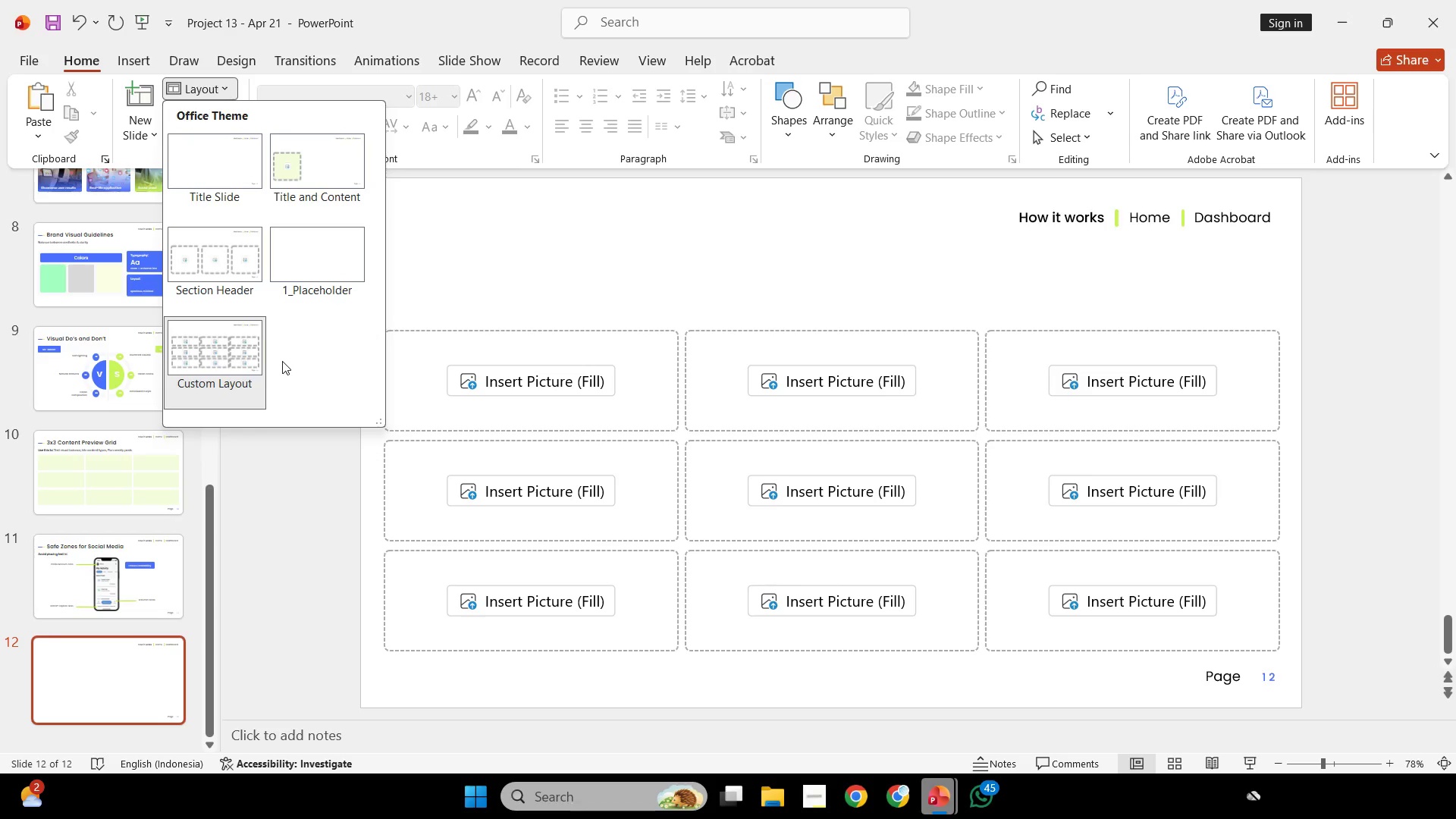 
left_click_drag(start_coordinate=[284, 364], to_coordinate=[290, 371])
 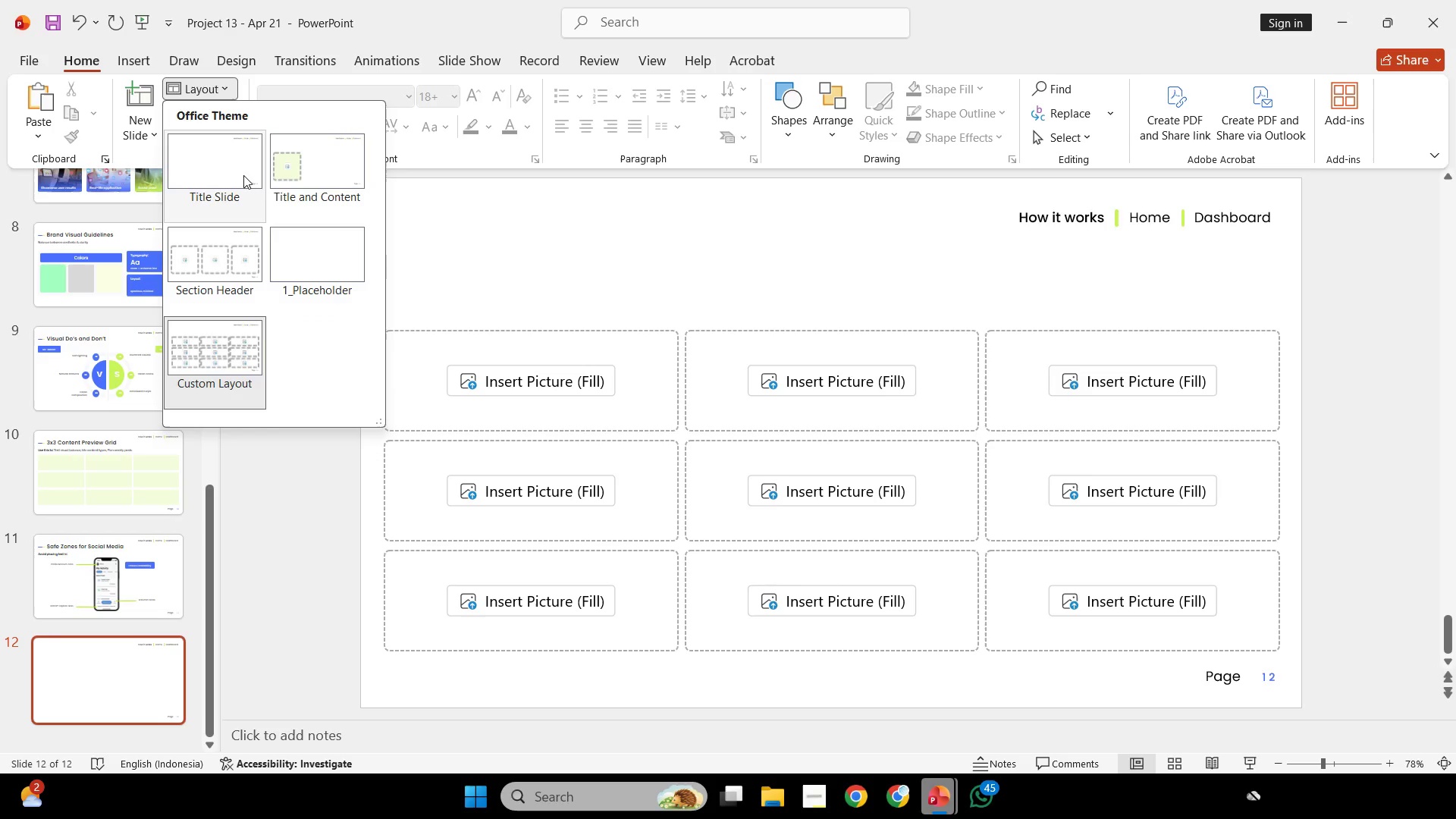 
left_click([219, 173])
 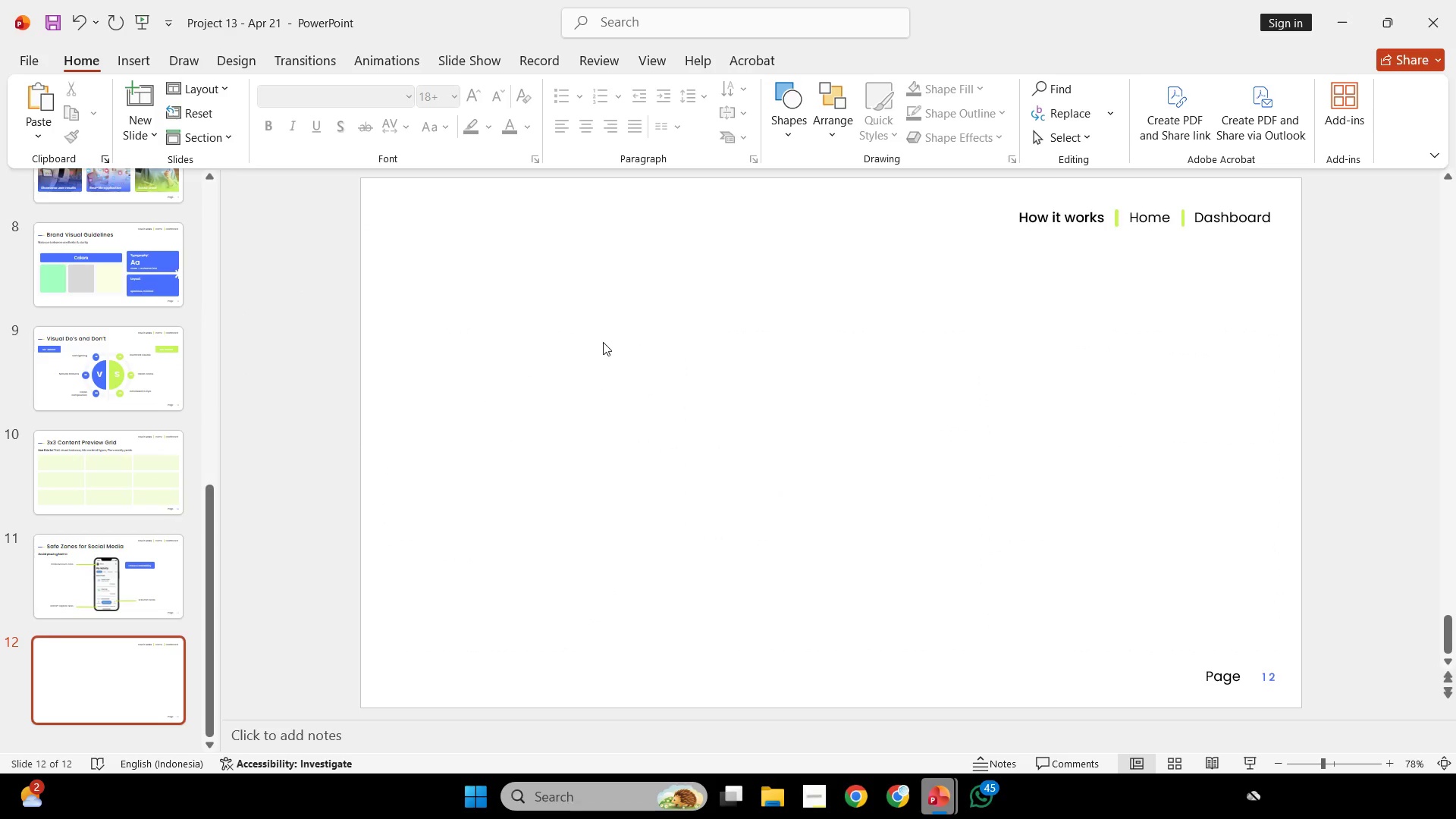 
key(Control+V)
 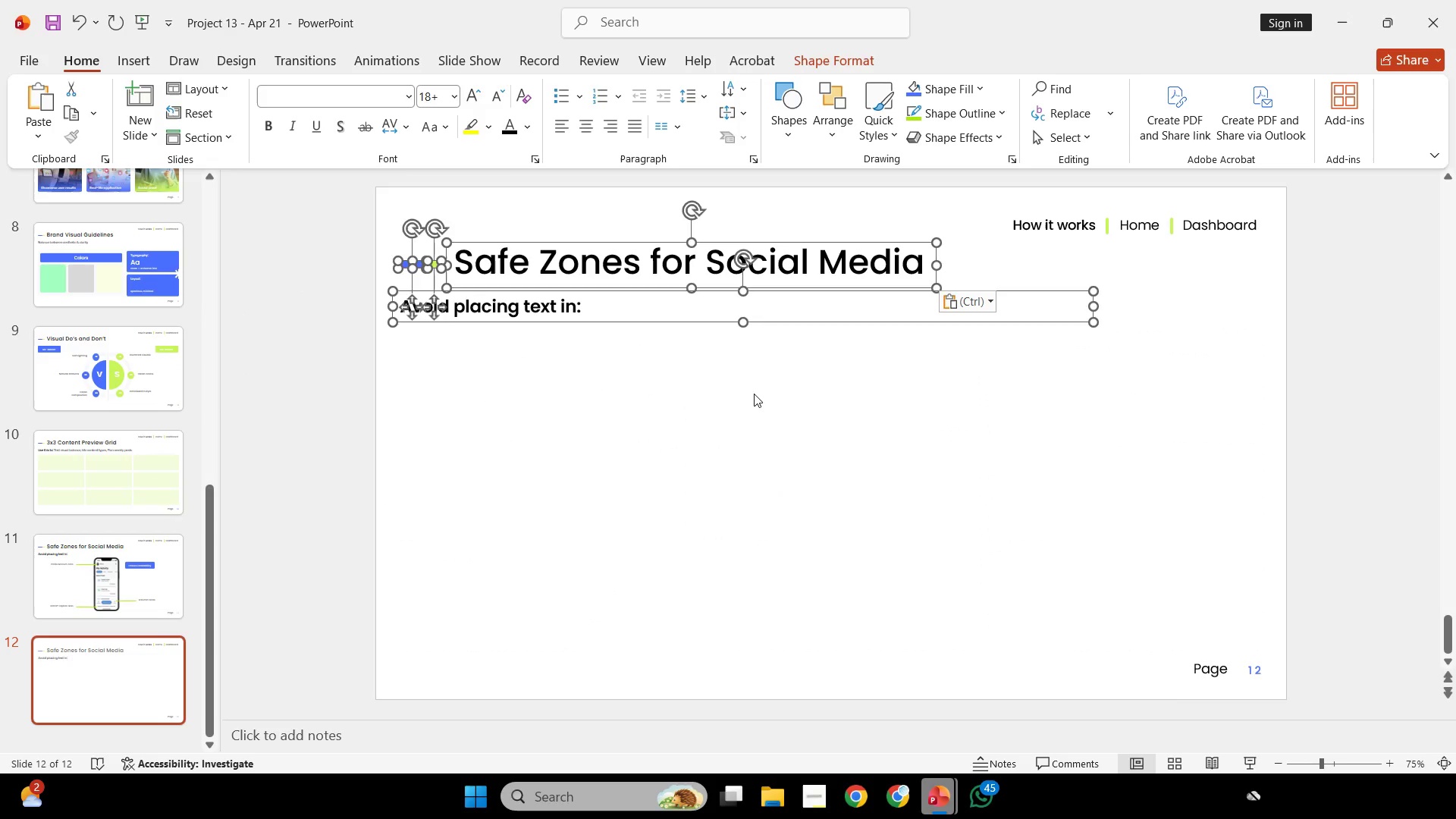 
scroll: coordinate [597, 340], scroll_direction: down, amount: 1.0
 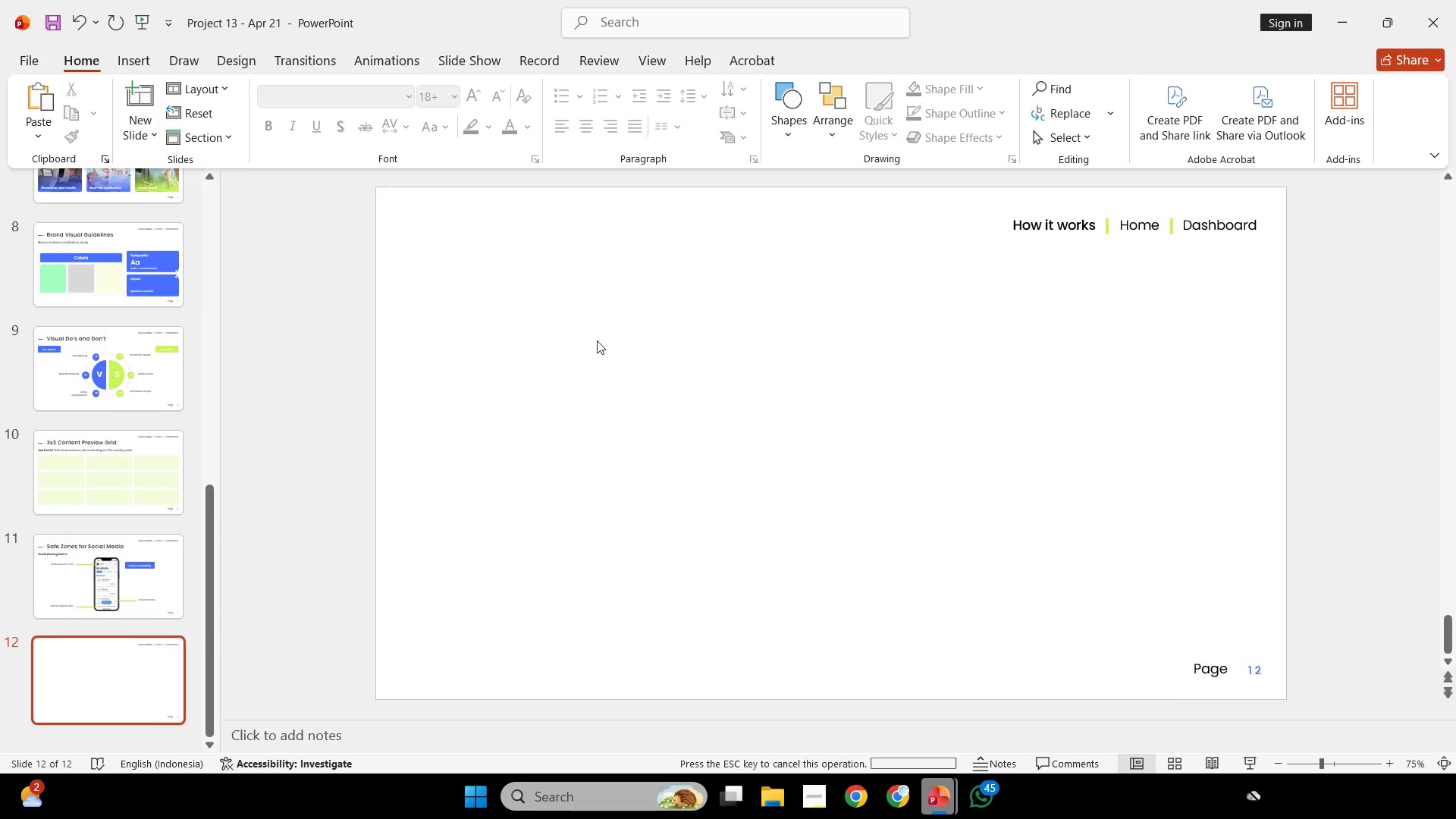 
left_click([754, 394])
 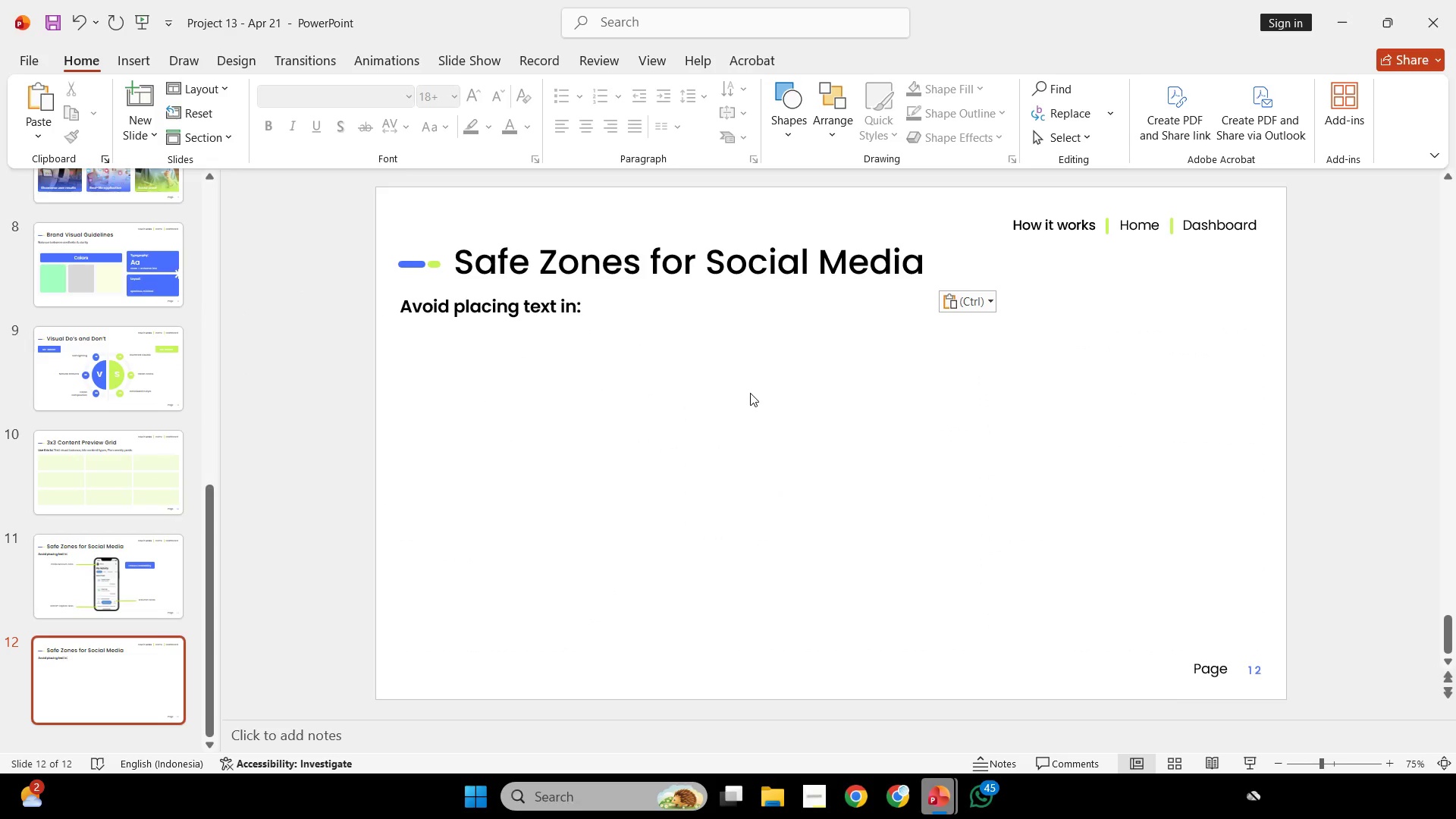 
wait(19.75)
 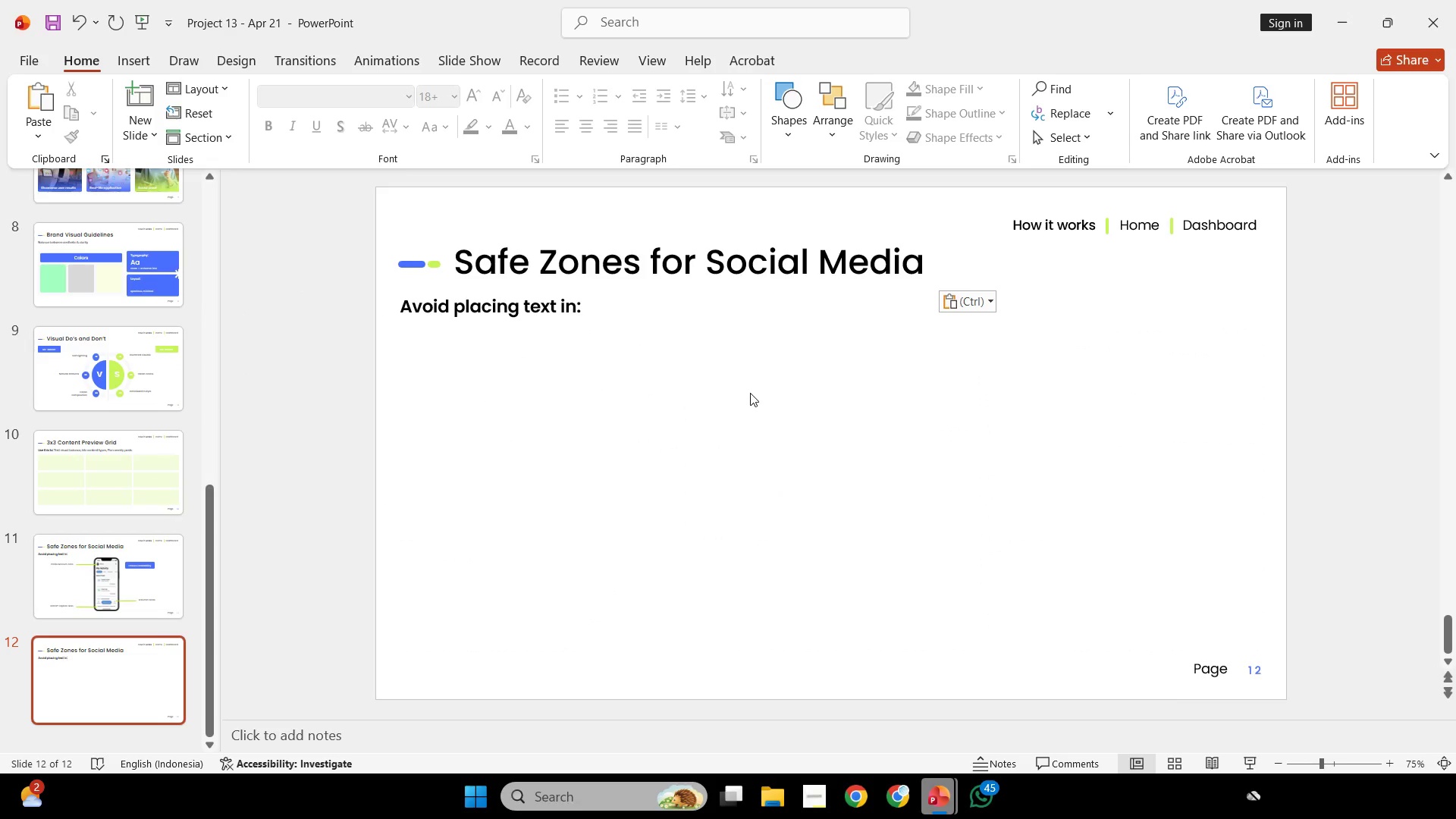 
scroll: coordinate [749, 393], scroll_direction: none, amount: 0.0
 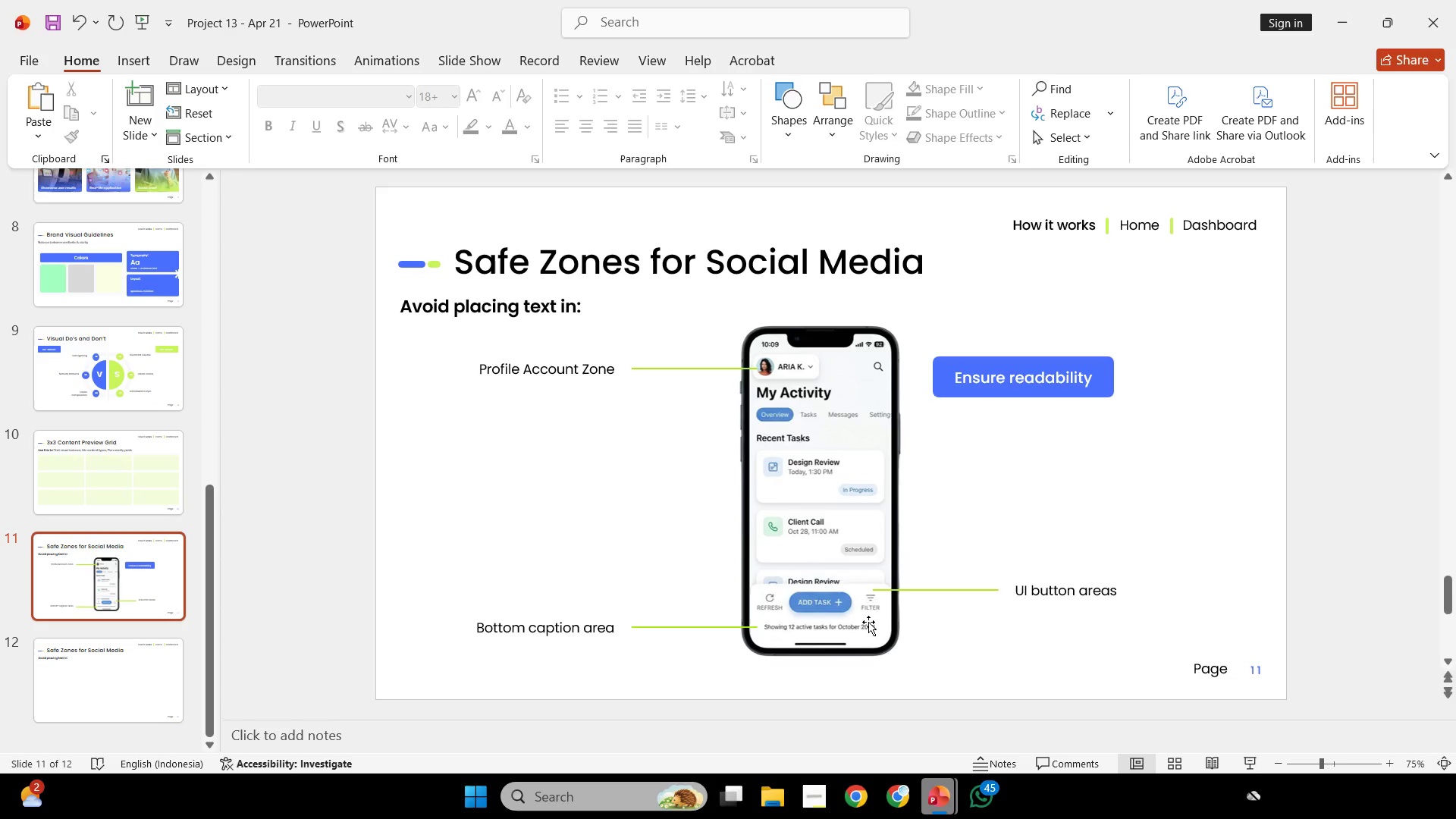 
scroll: coordinate [877, 629], scroll_direction: down, amount: 1.0
 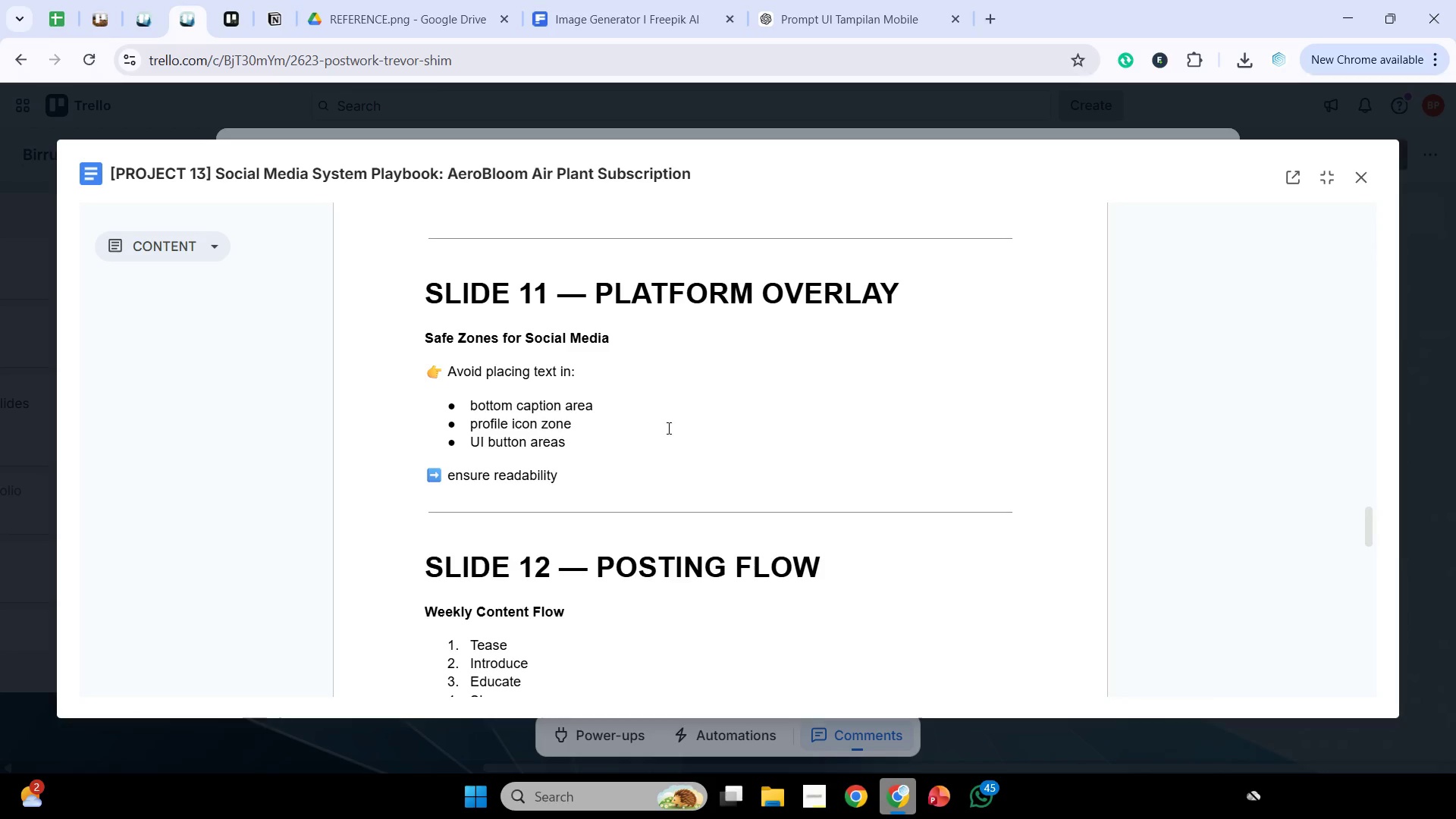 
left_click_drag(start_coordinate=[582, 483], to_coordinate=[392, 335])
 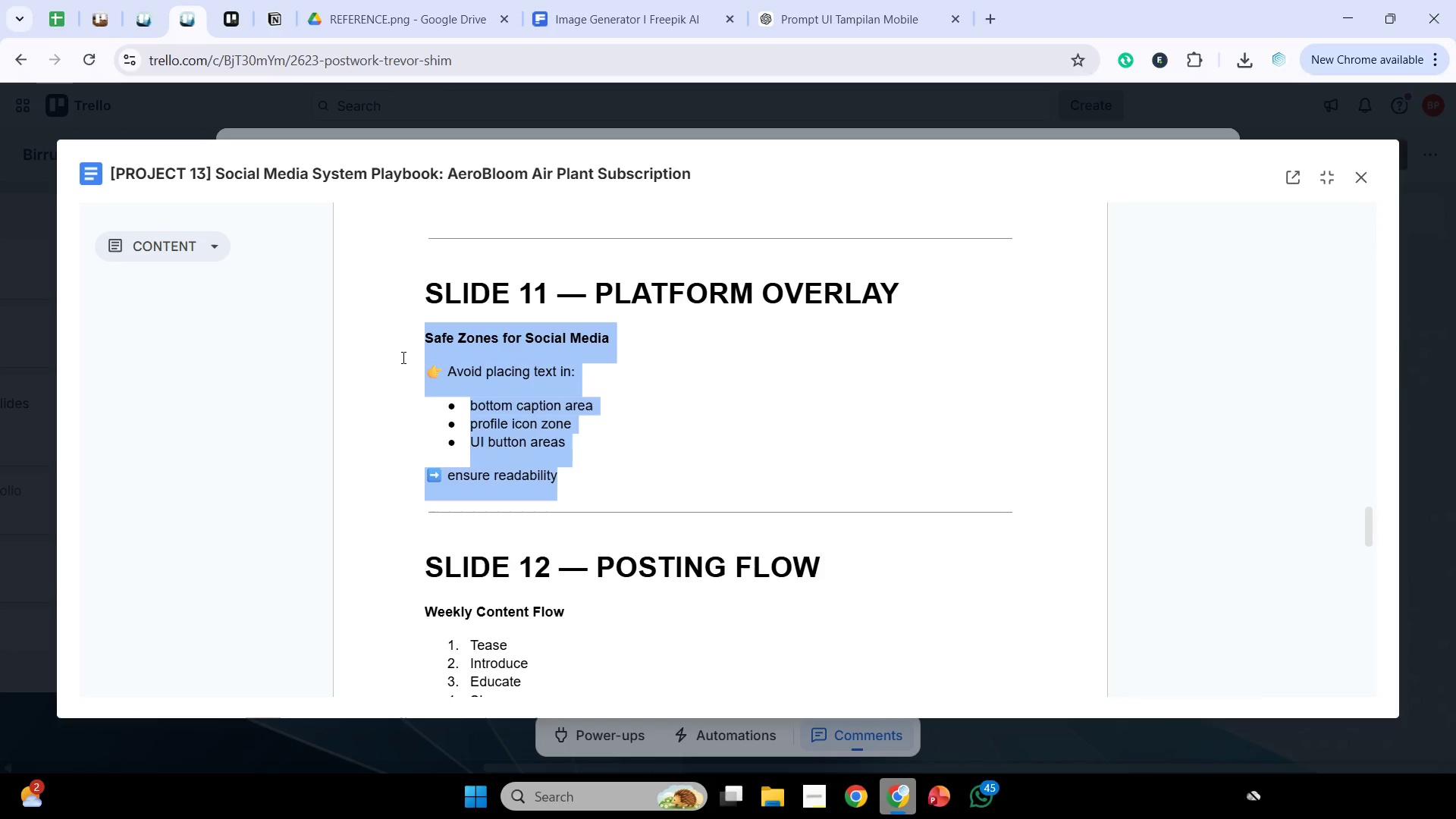 
key(Control+C)
 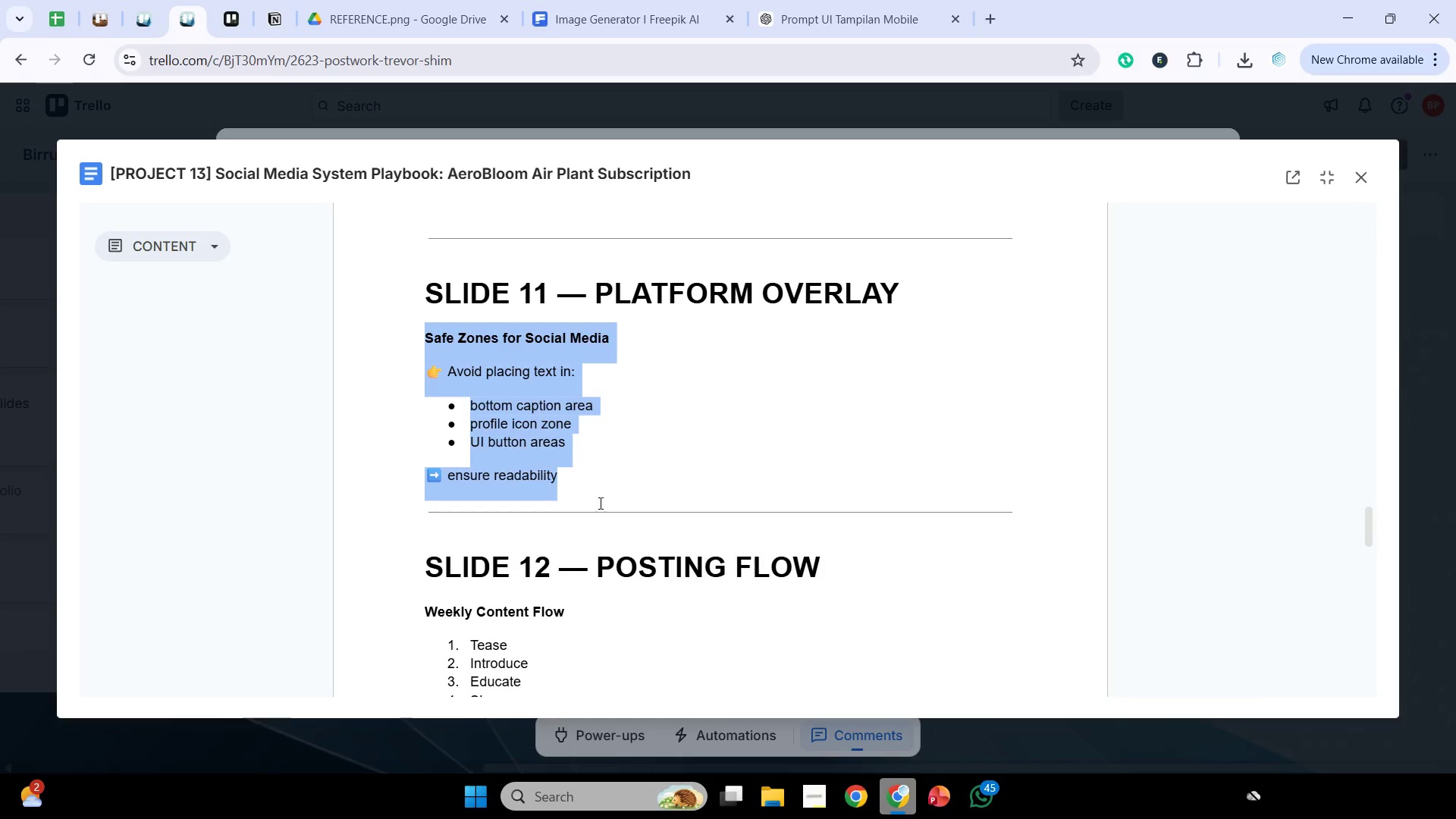 
key(Control+C)
 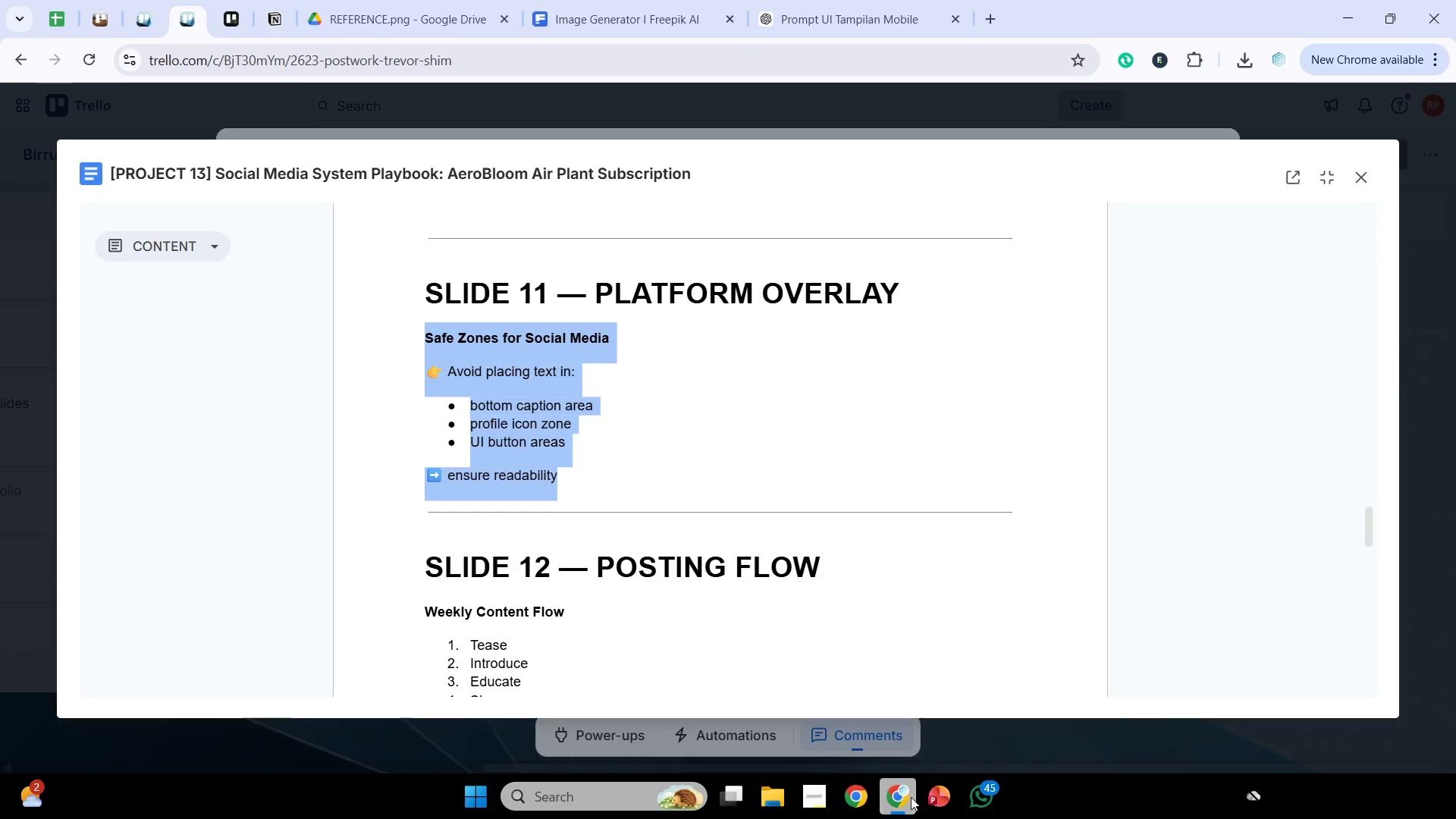 
left_click([912, 797])
 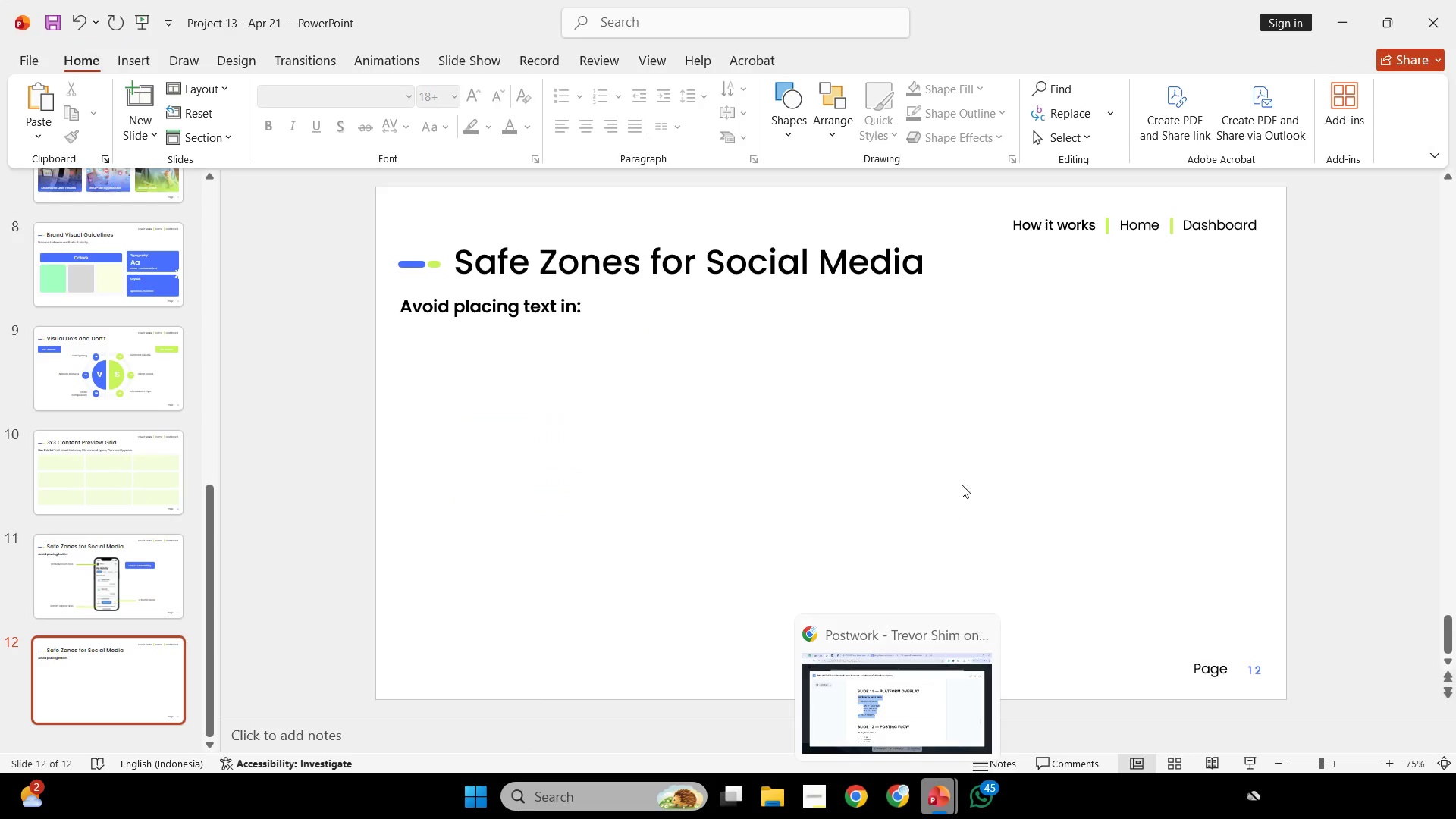 
left_click([962, 479])
 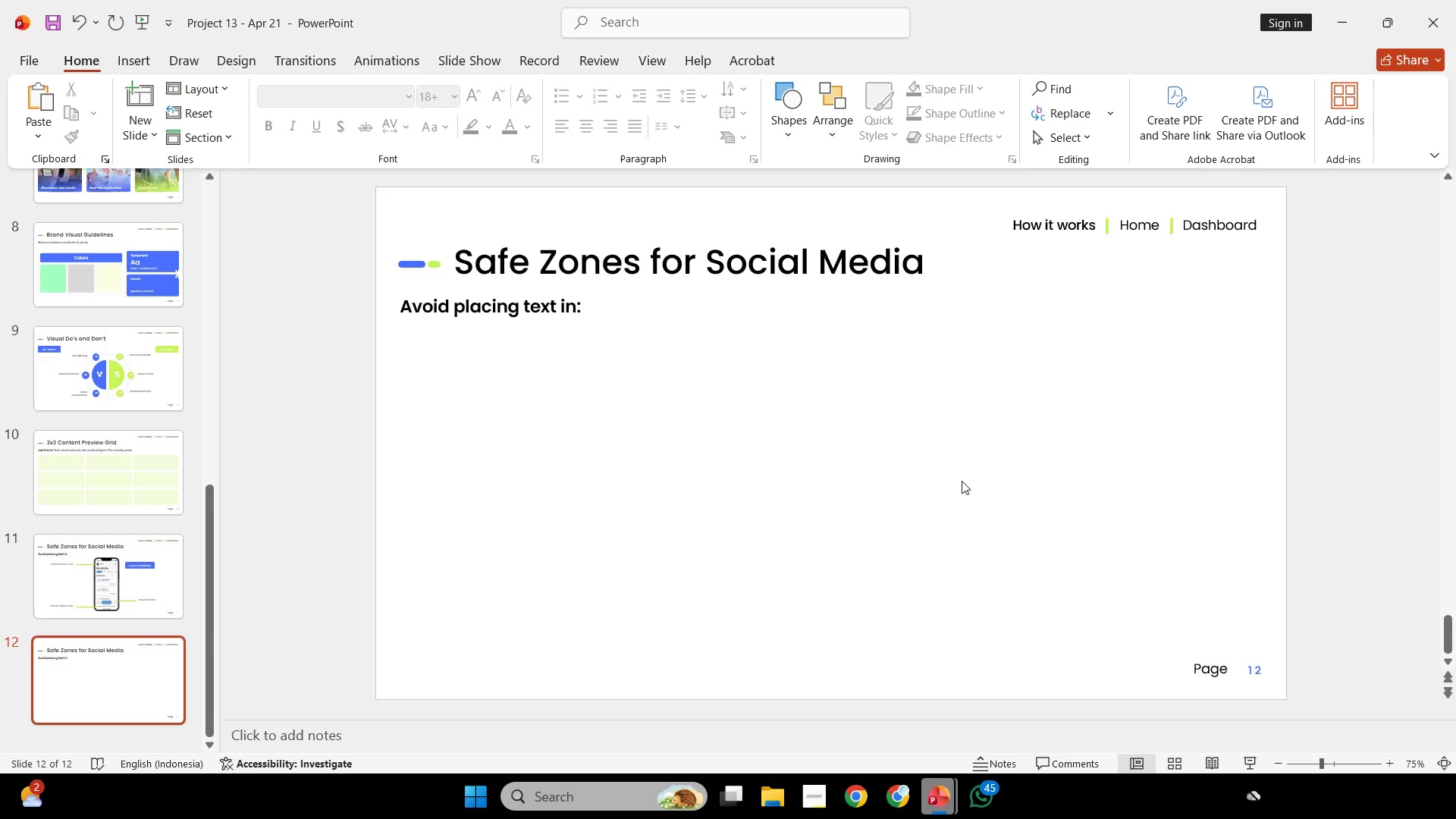 
key(Control+V)
 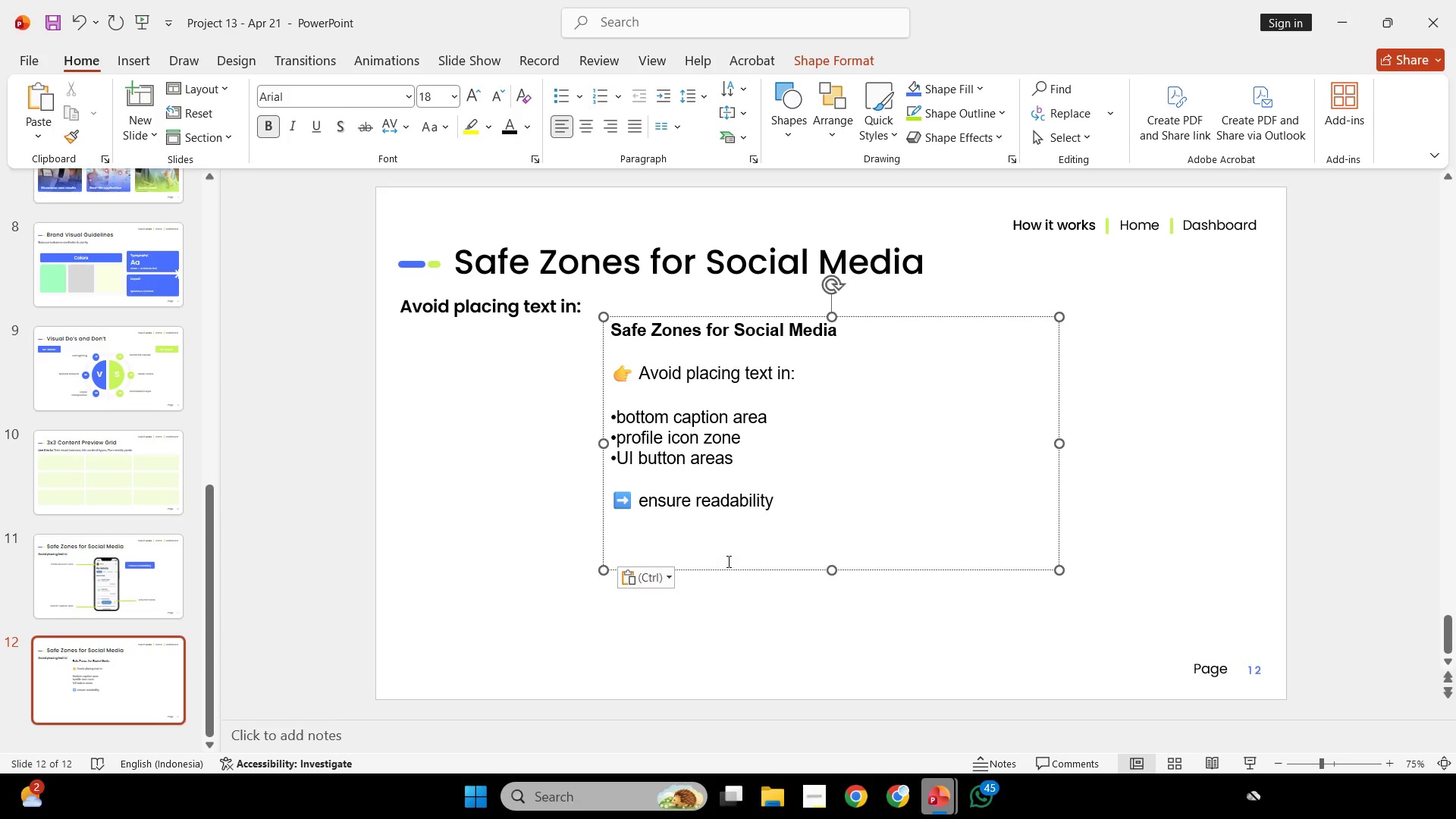 
left_click([729, 560])
 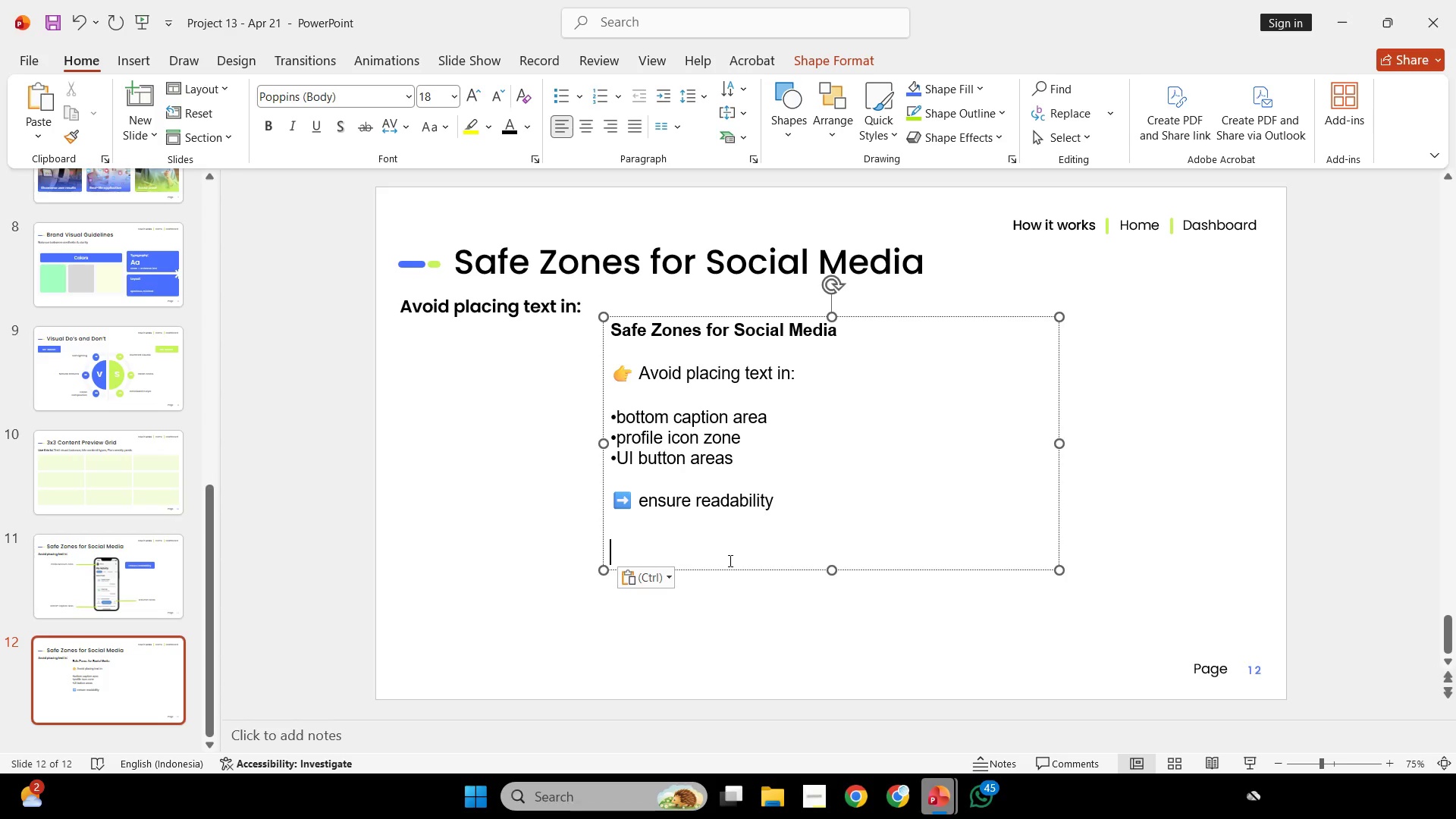 
key(Backspace)
 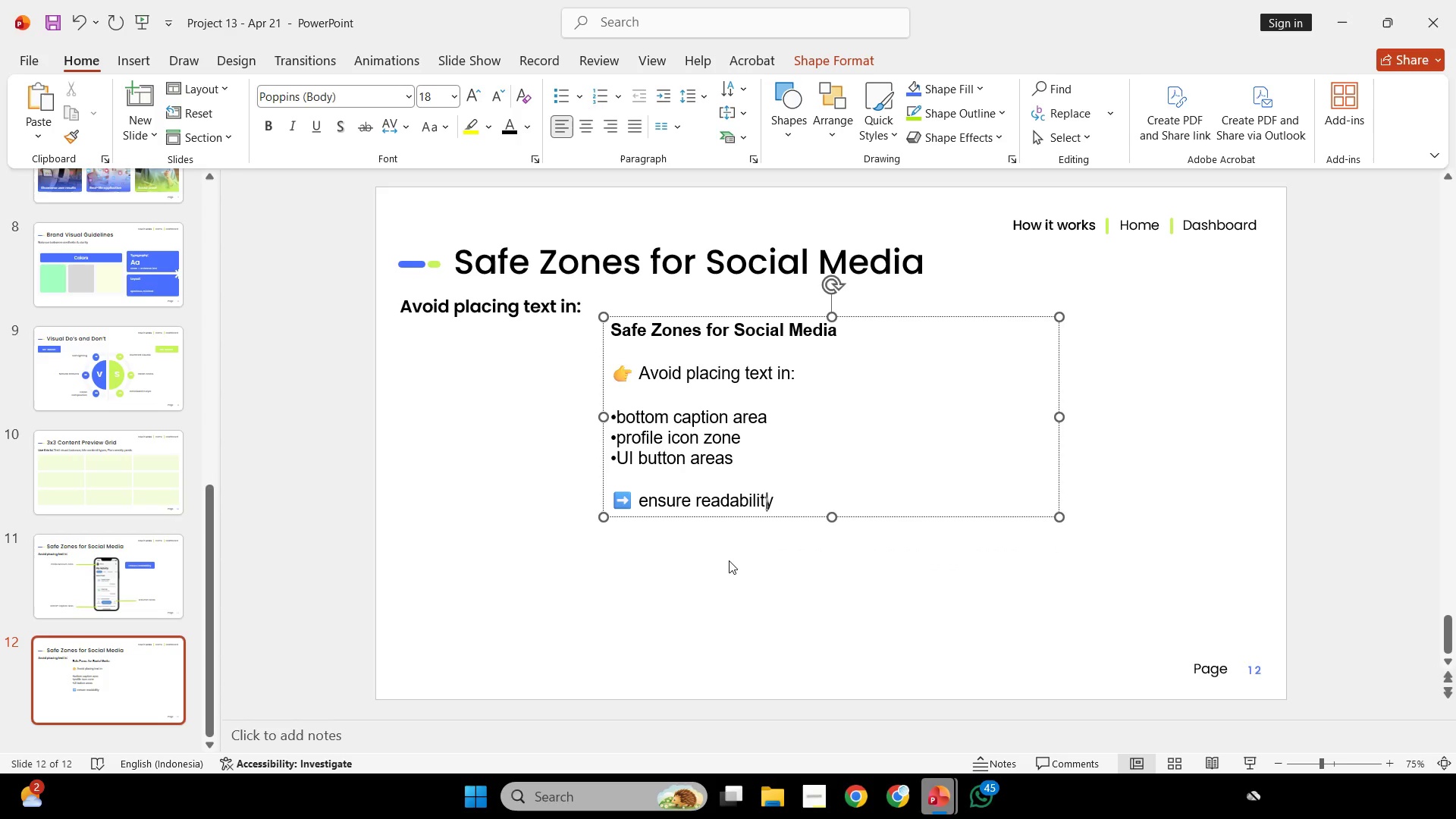 
key(Backspace)
 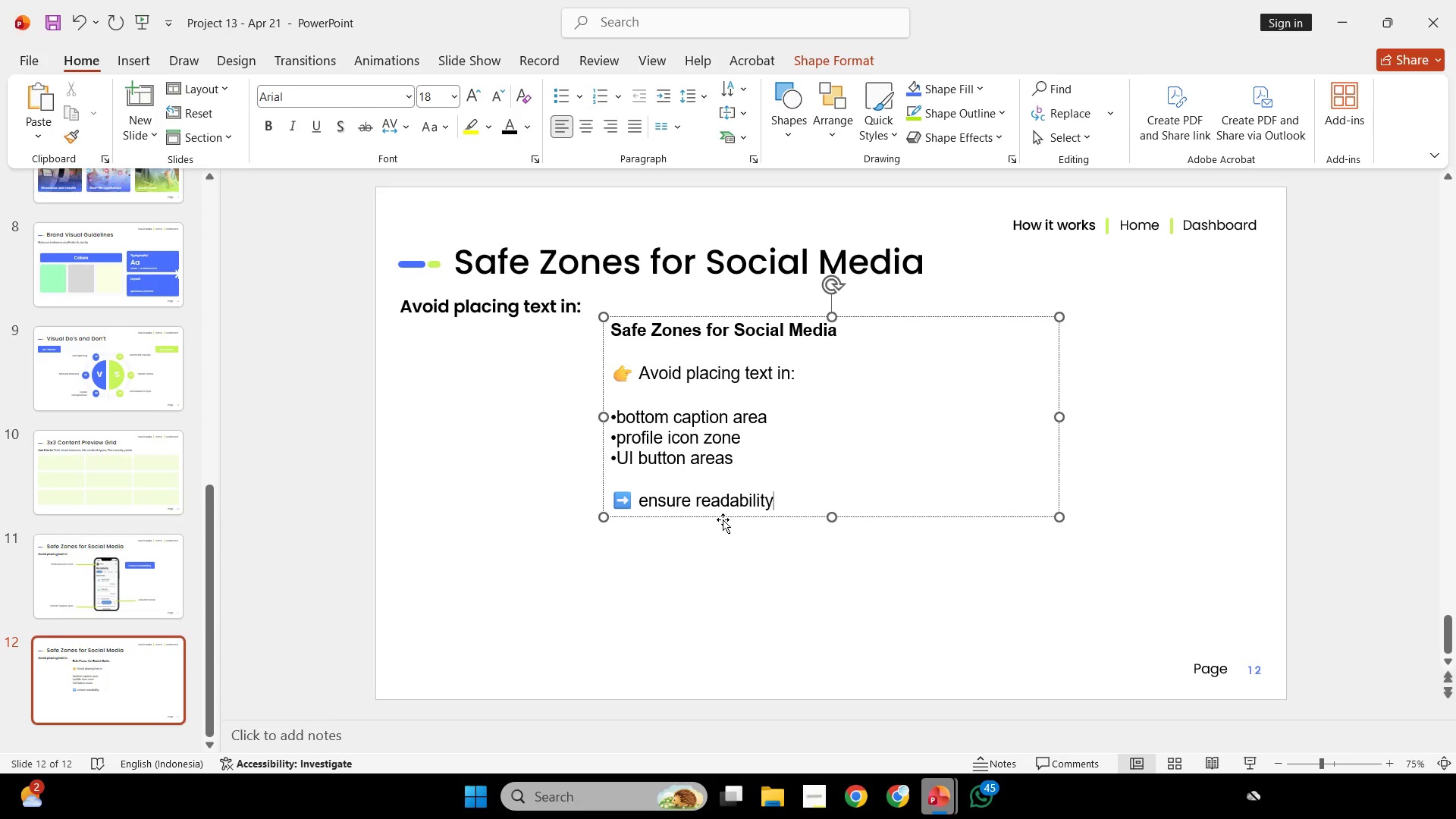 
left_click_drag(start_coordinate=[723, 519], to_coordinate=[1164, 475])
 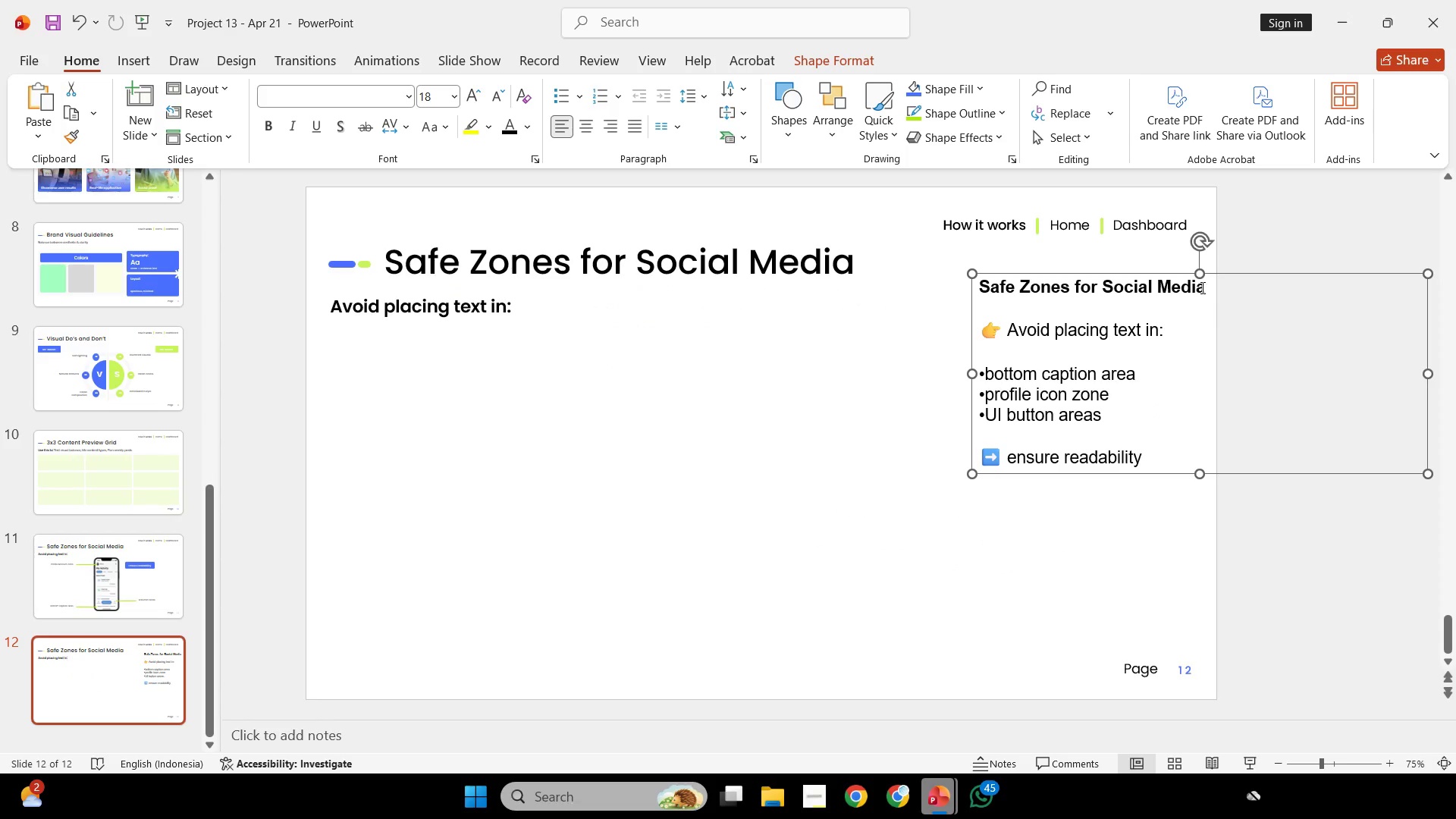 
left_click_drag(start_coordinate=[1197, 285], to_coordinate=[943, 299])
 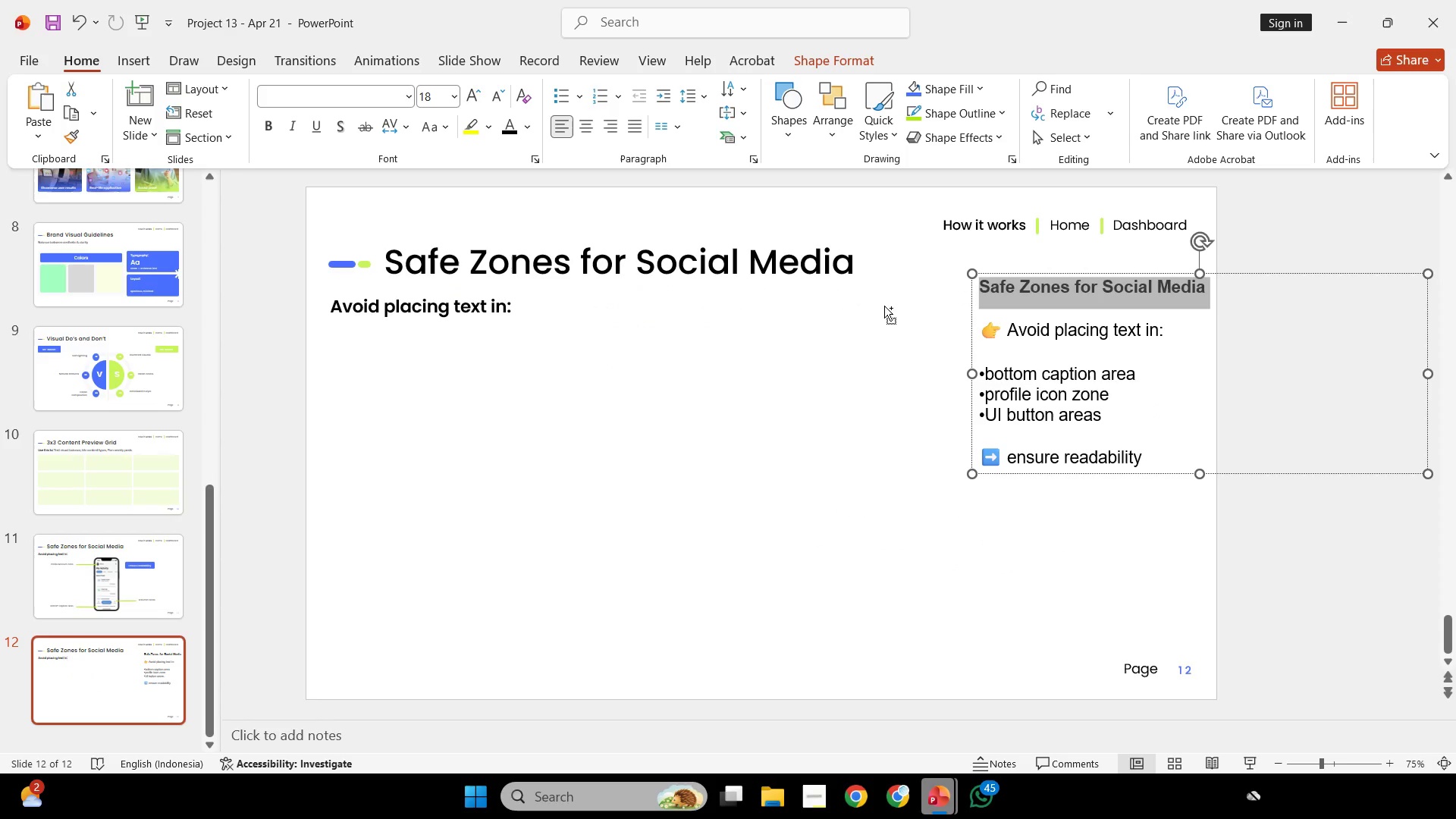 
key(Control+C)
 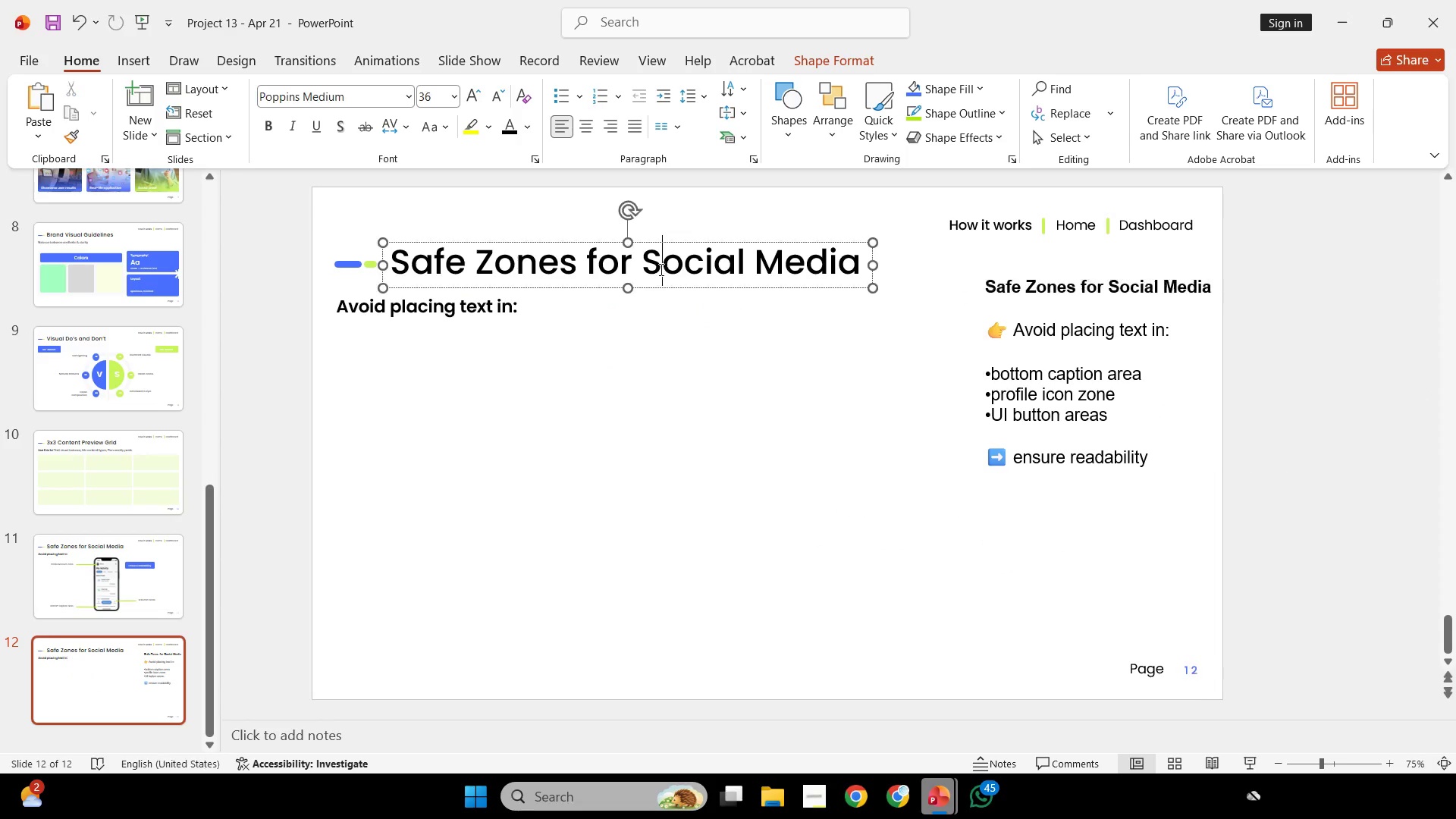 
left_click([660, 269])
 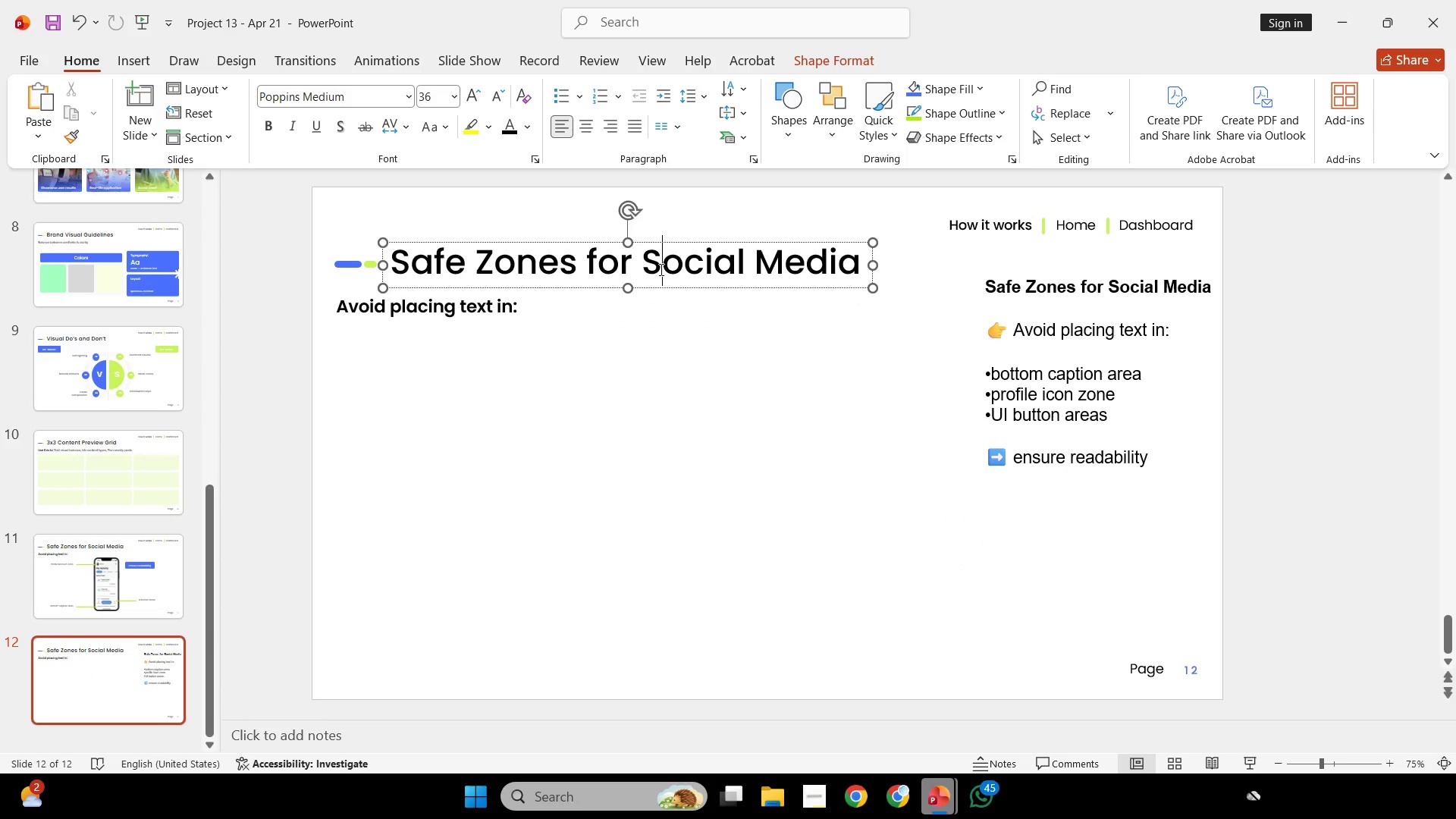 
key(Control+A)
 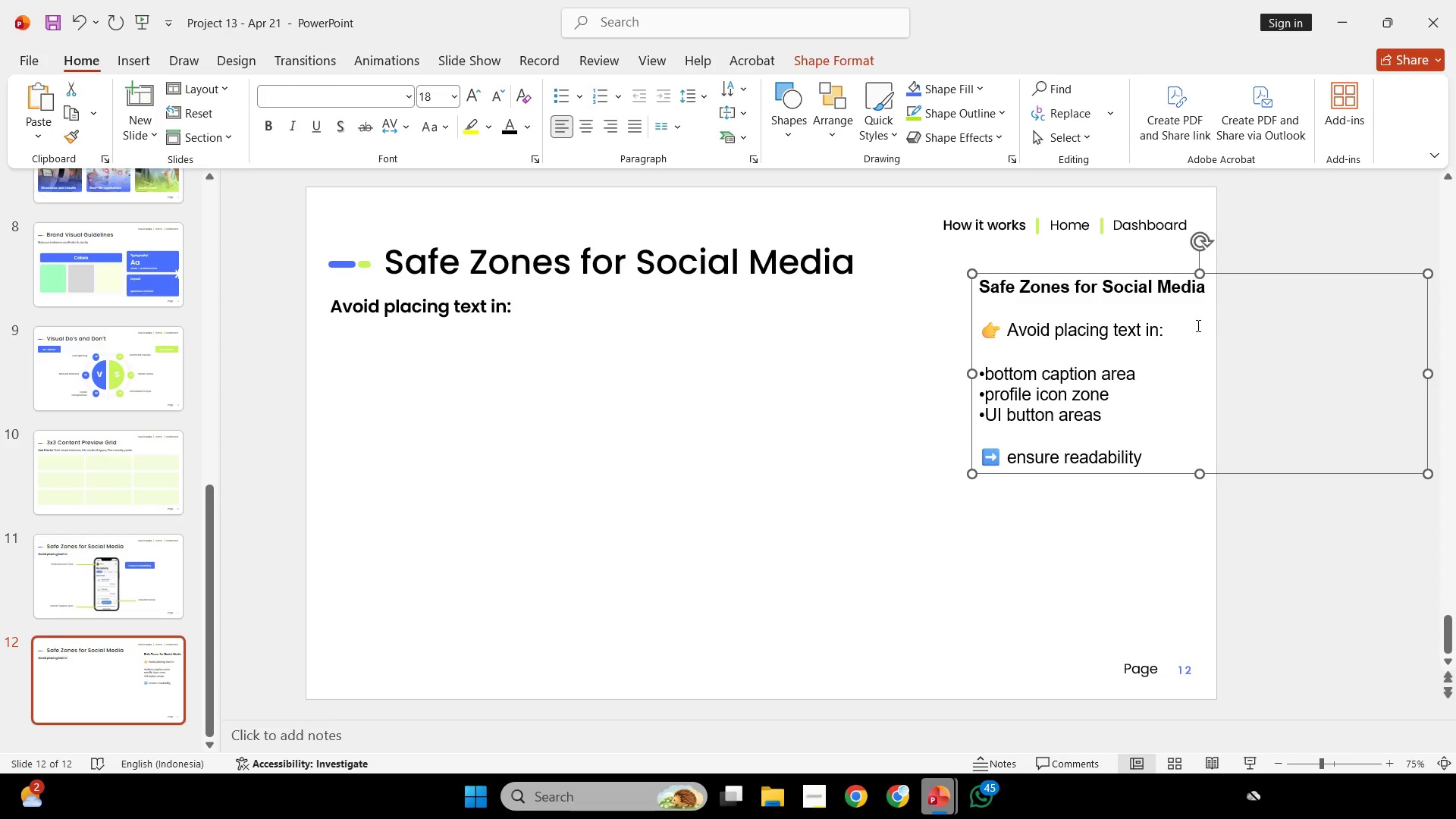 
left_click_drag(start_coordinate=[1176, 326], to_coordinate=[1009, 338])
 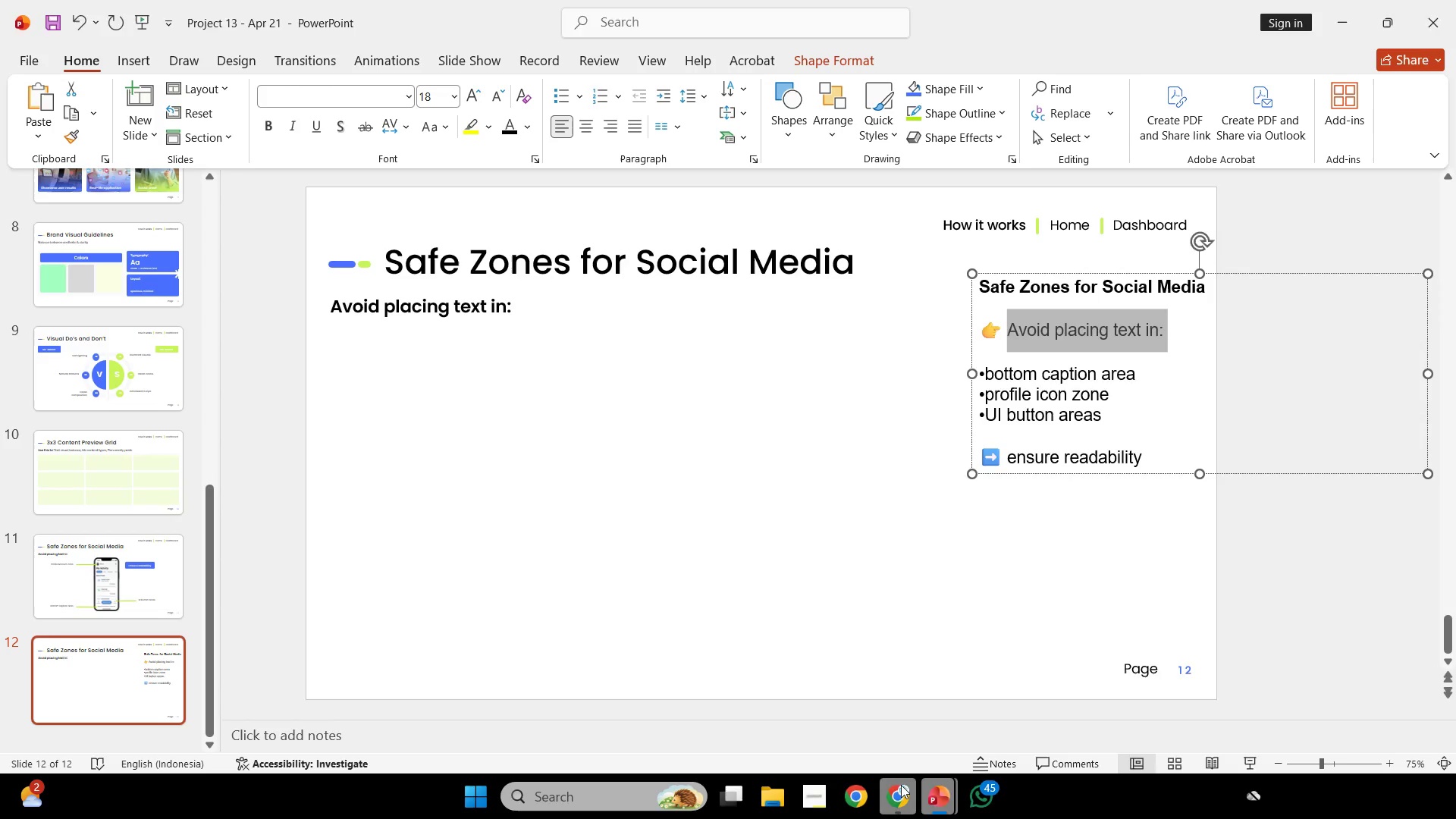 
left_click([901, 785])
 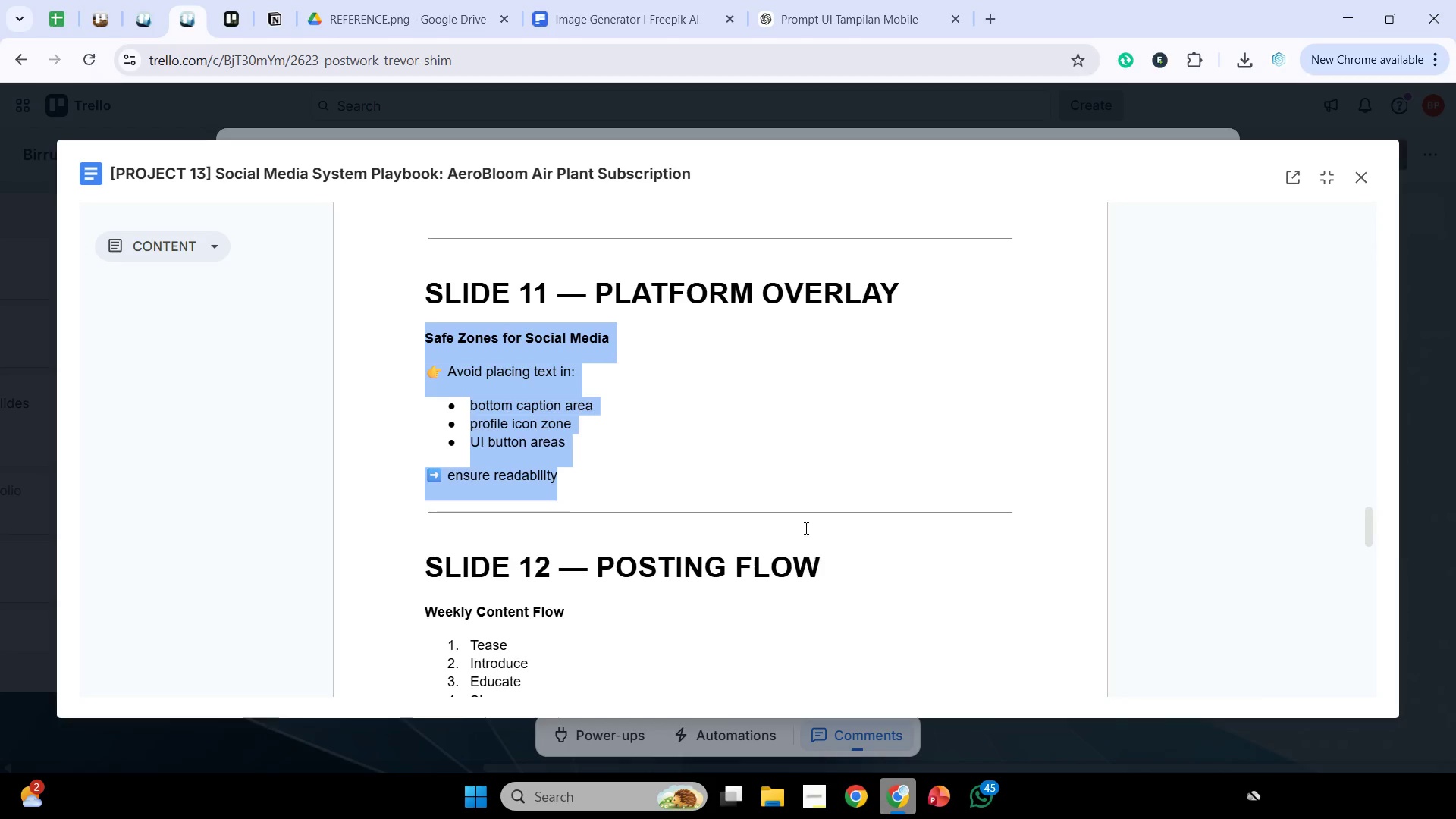 
scroll: coordinate [805, 526], scroll_direction: down, amount: 2.0
 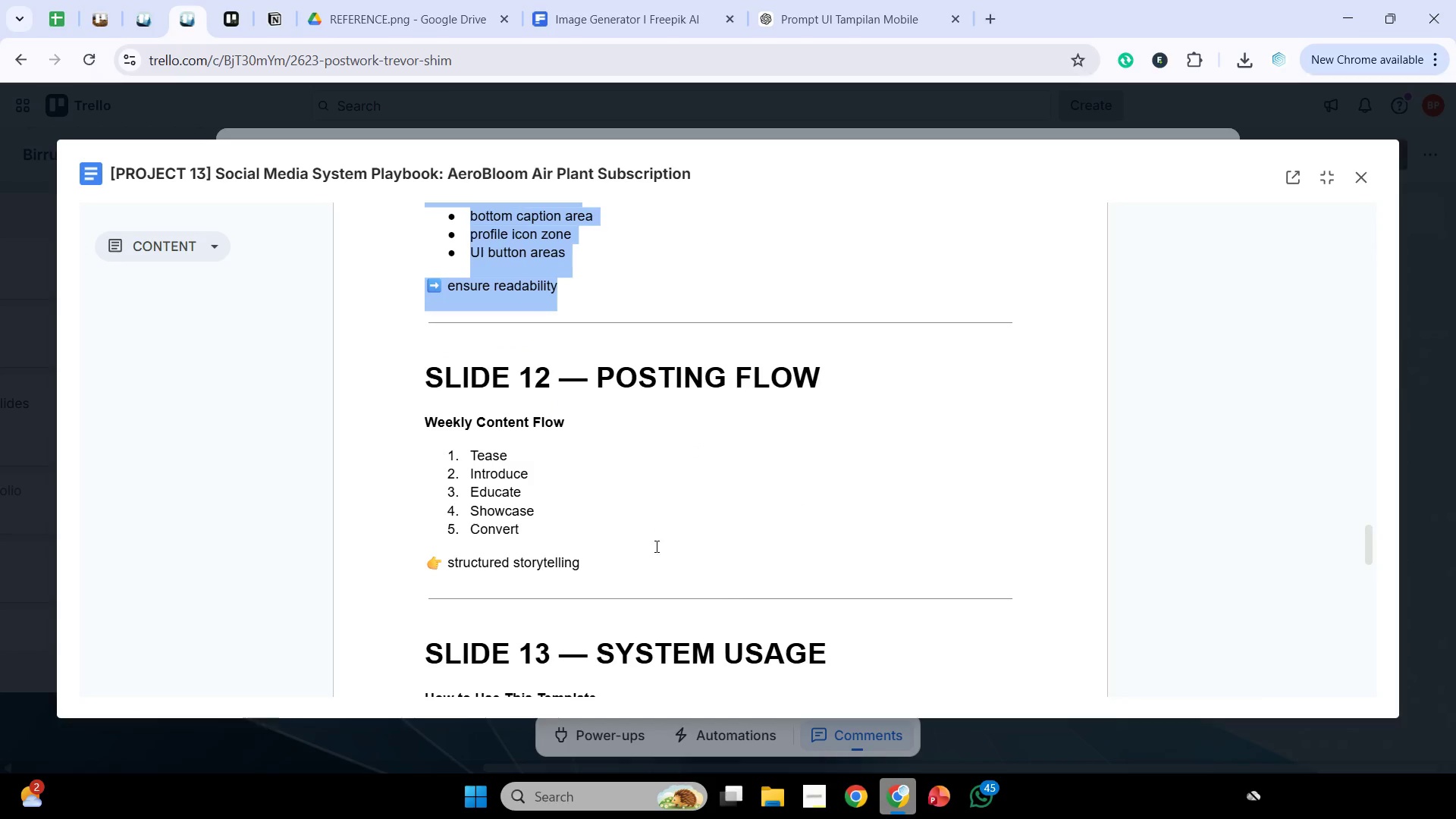 
left_click_drag(start_coordinate=[649, 557], to_coordinate=[387, 435])
 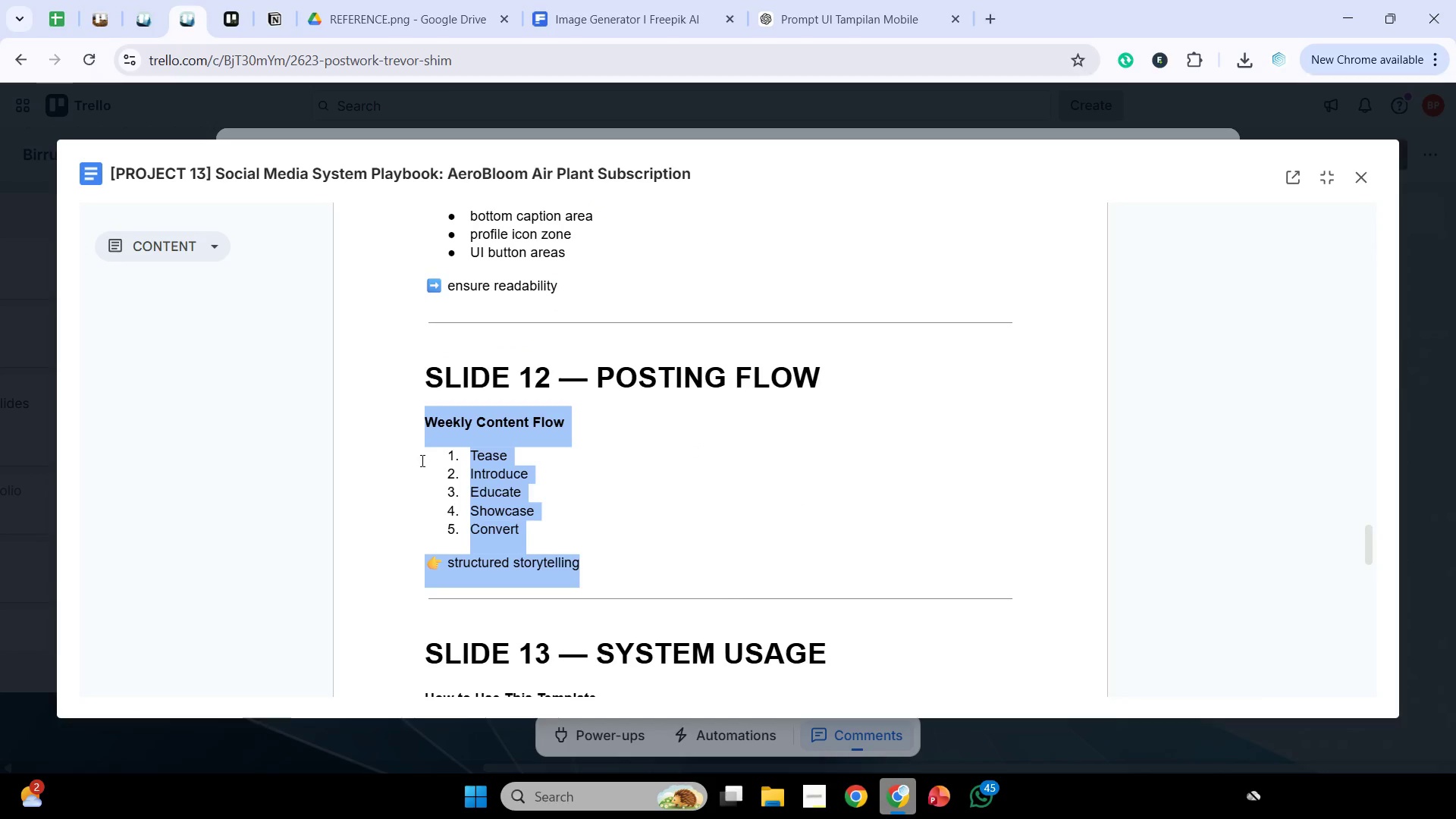 
key(Control+C)
 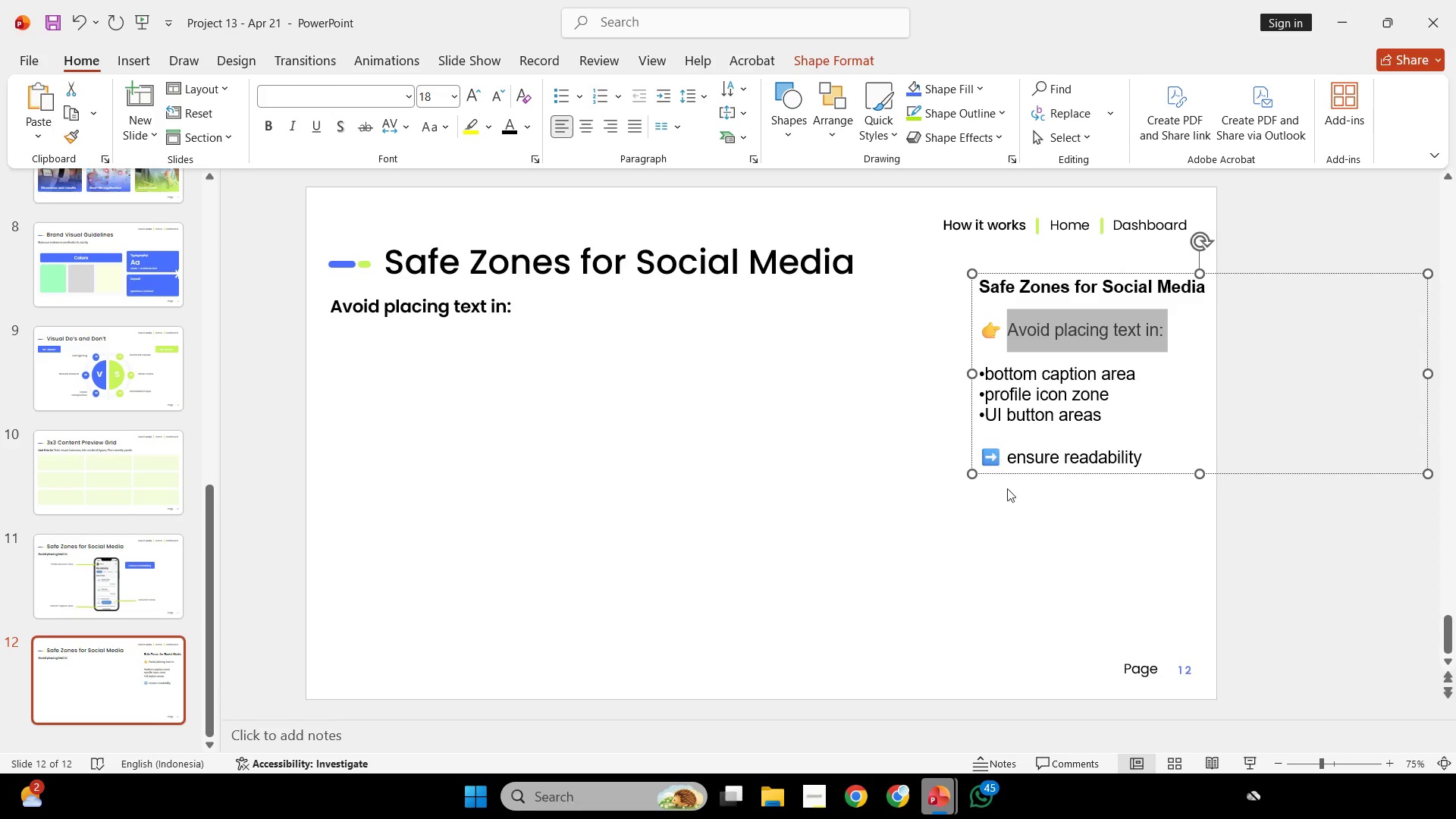 
left_click([1010, 475])
 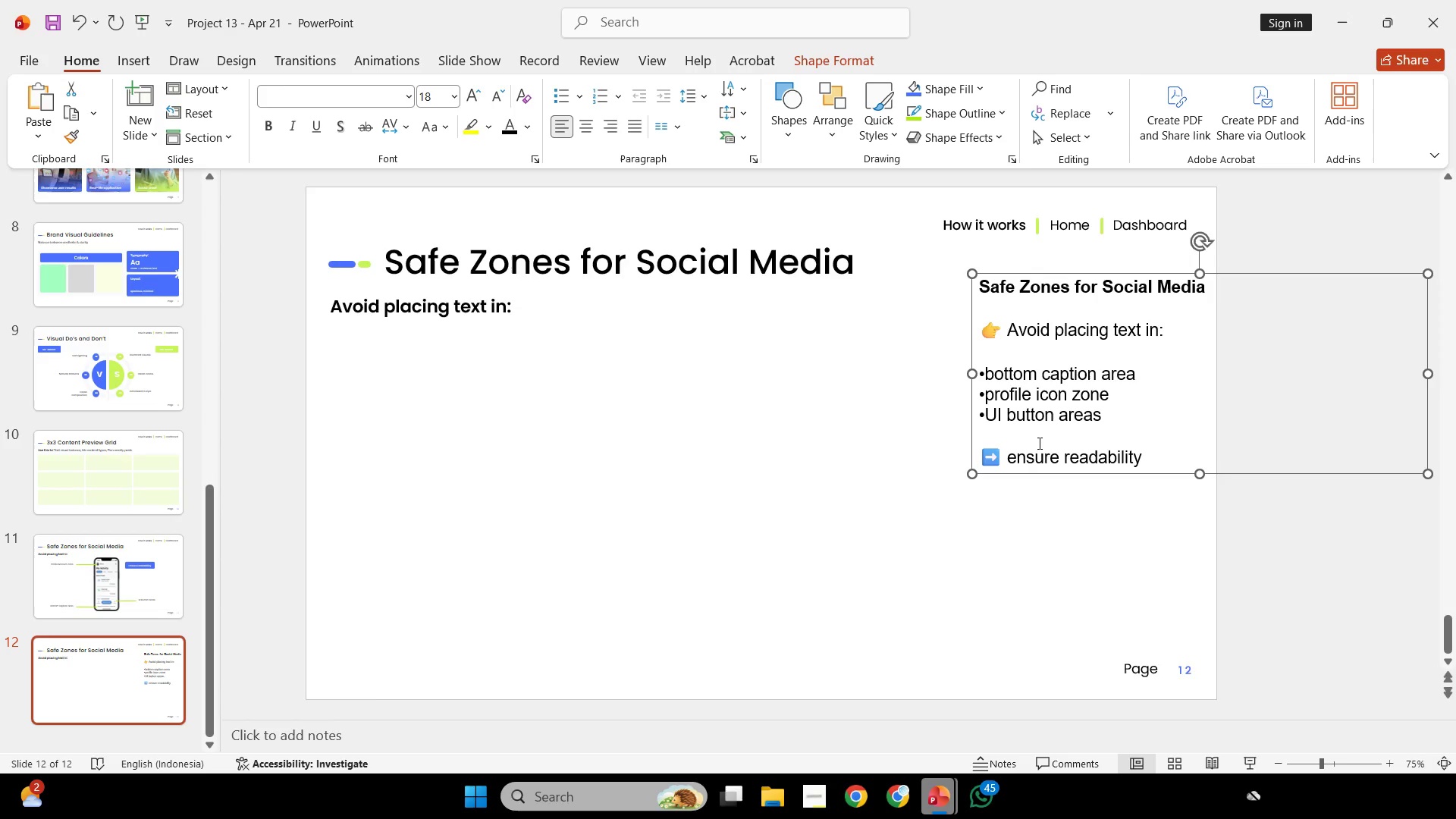 
key(Backspace)
 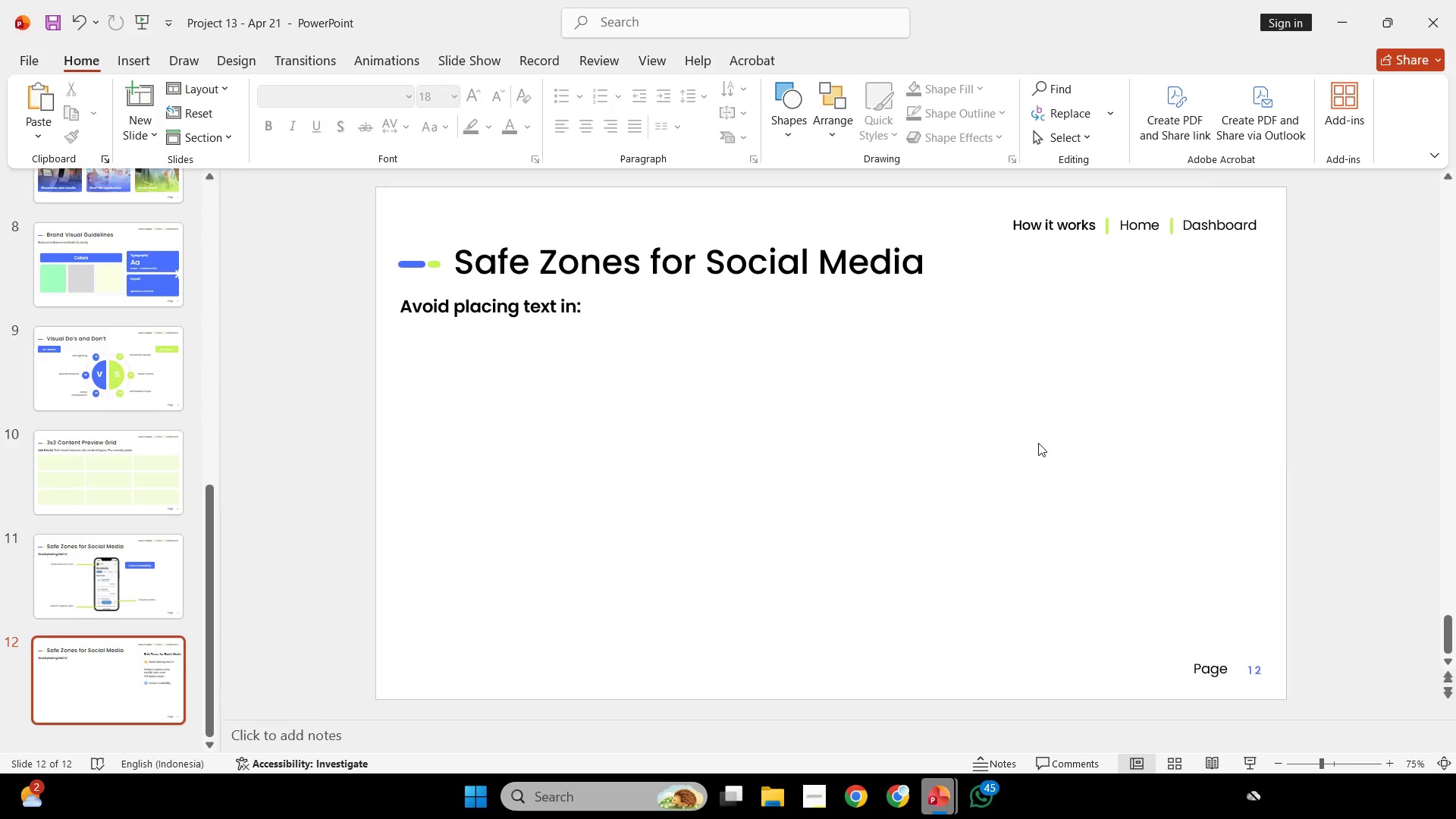 
key(Control+V)
 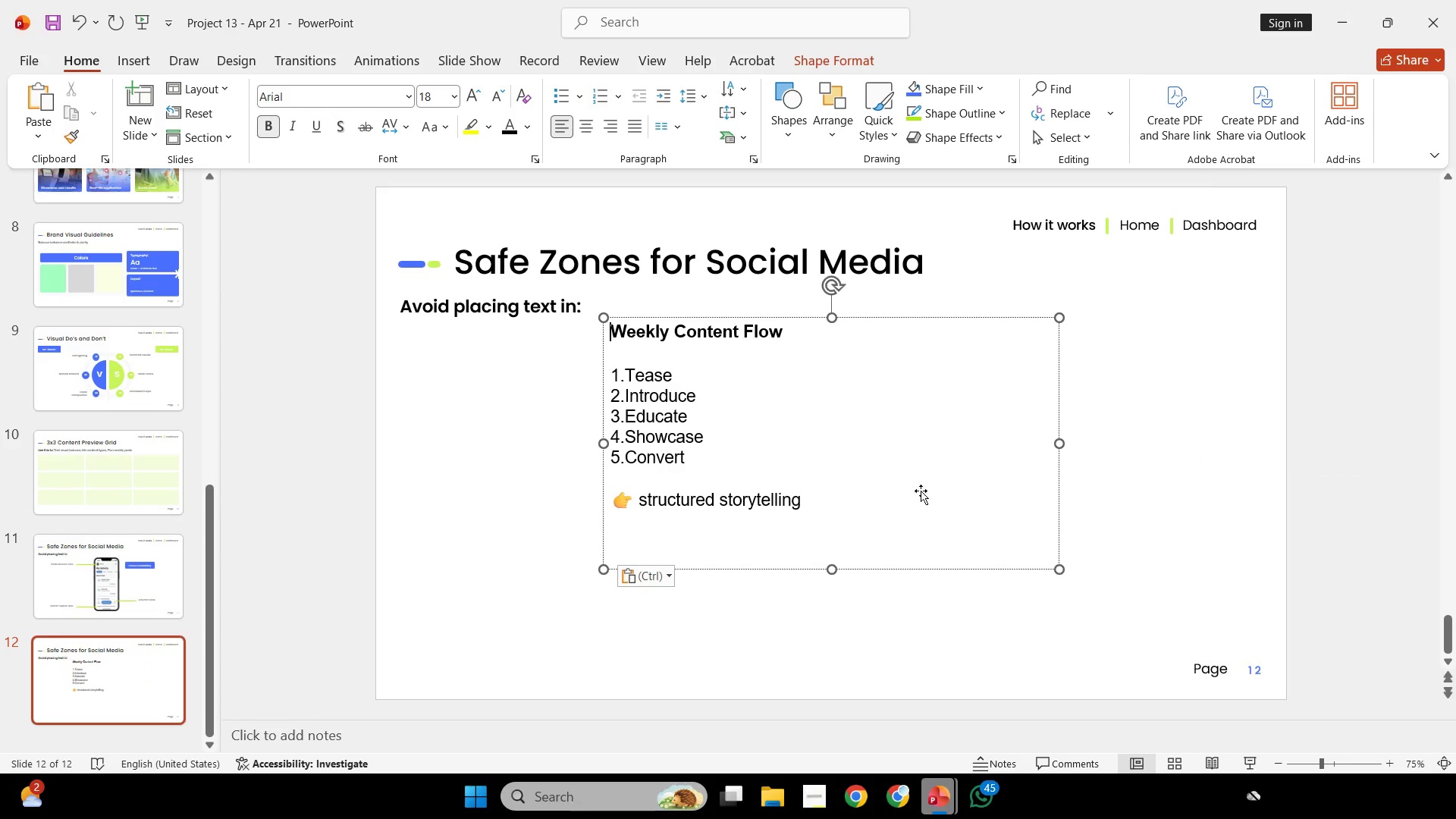 
hold_key(key=ShiftLeft, duration=0.91)
left_click_drag(start_coordinate=[880, 563], to_coordinate=[1111, 550])
 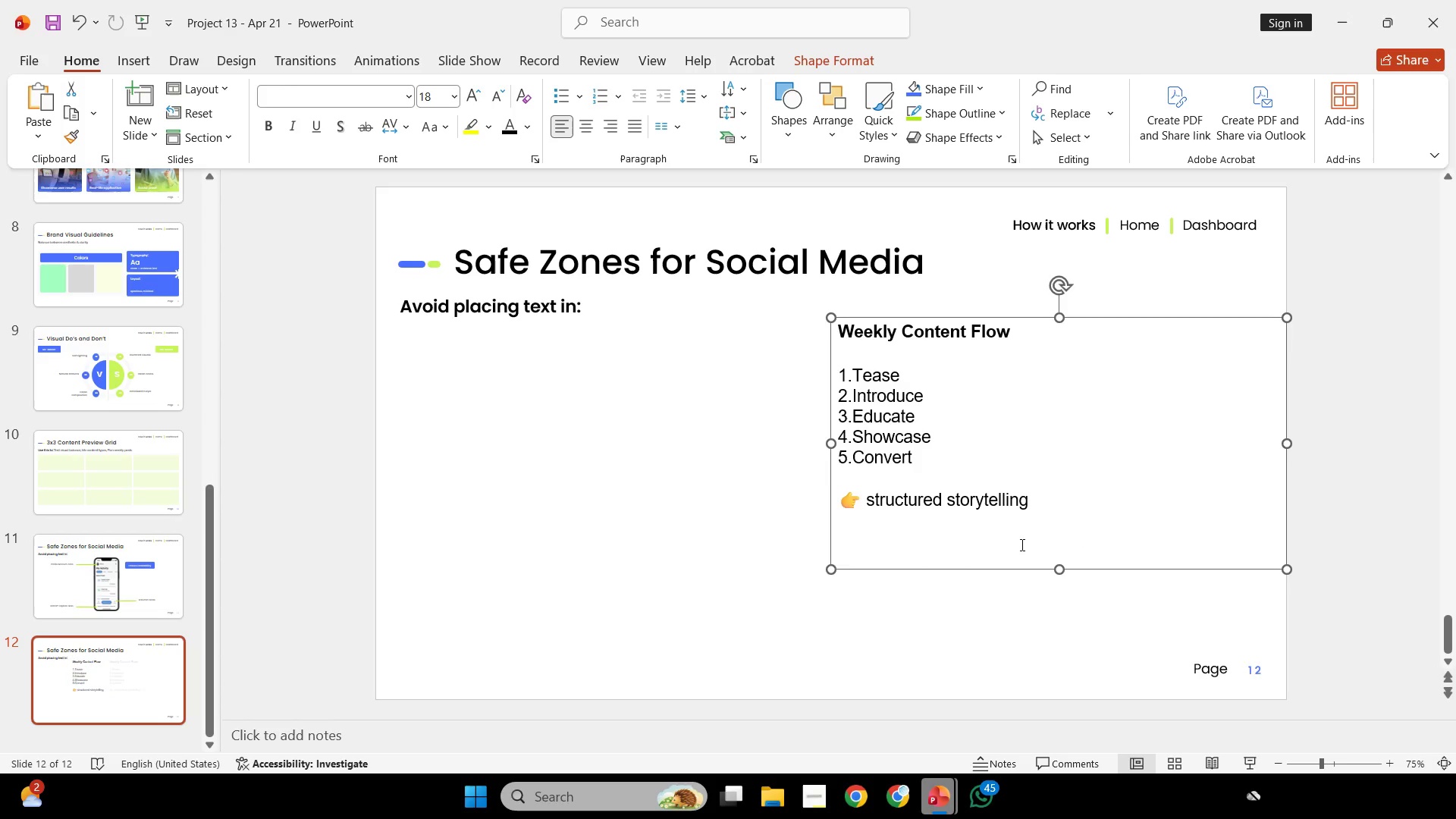 
left_click([1021, 544])
 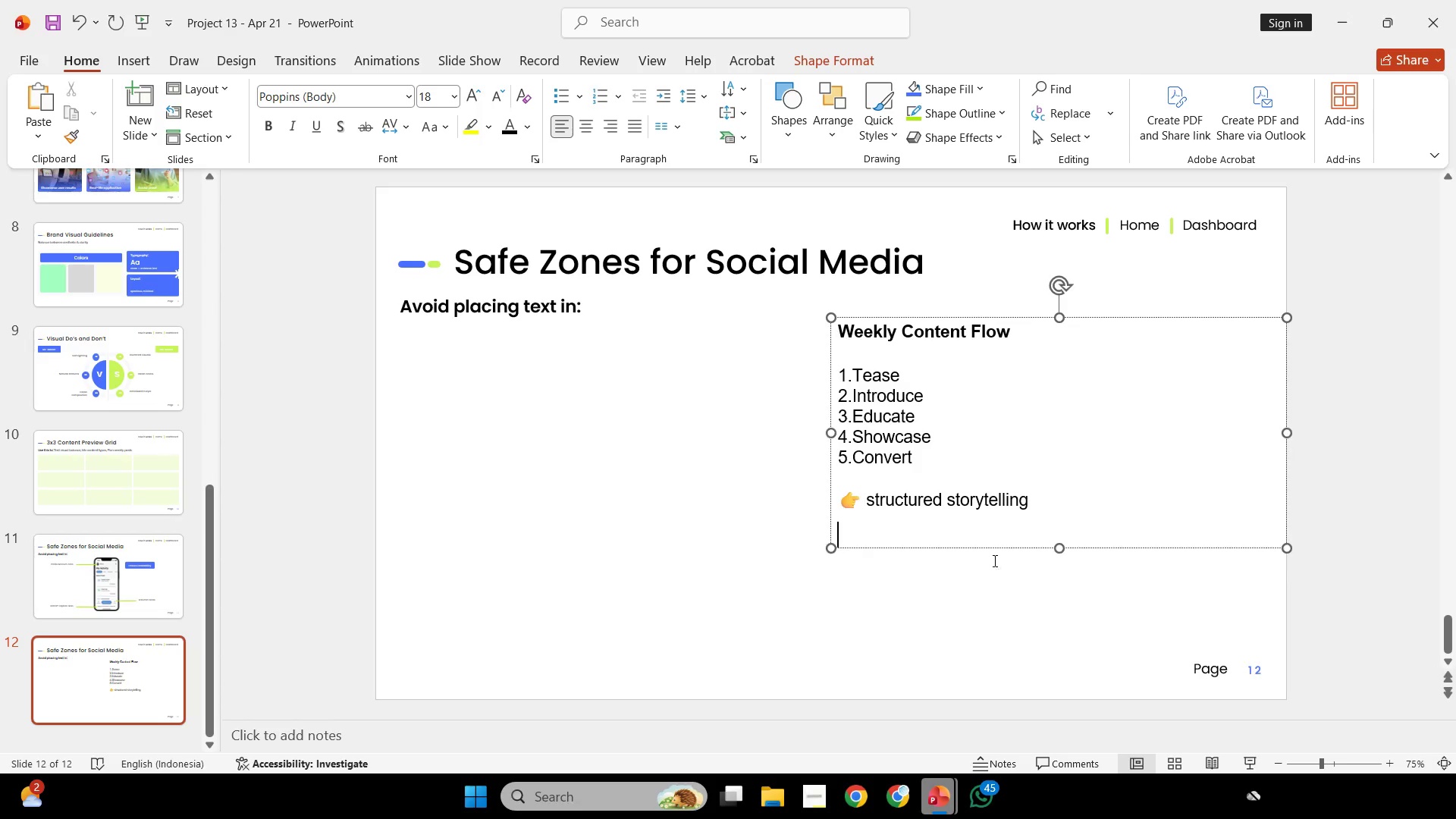 
key(Backspace)
 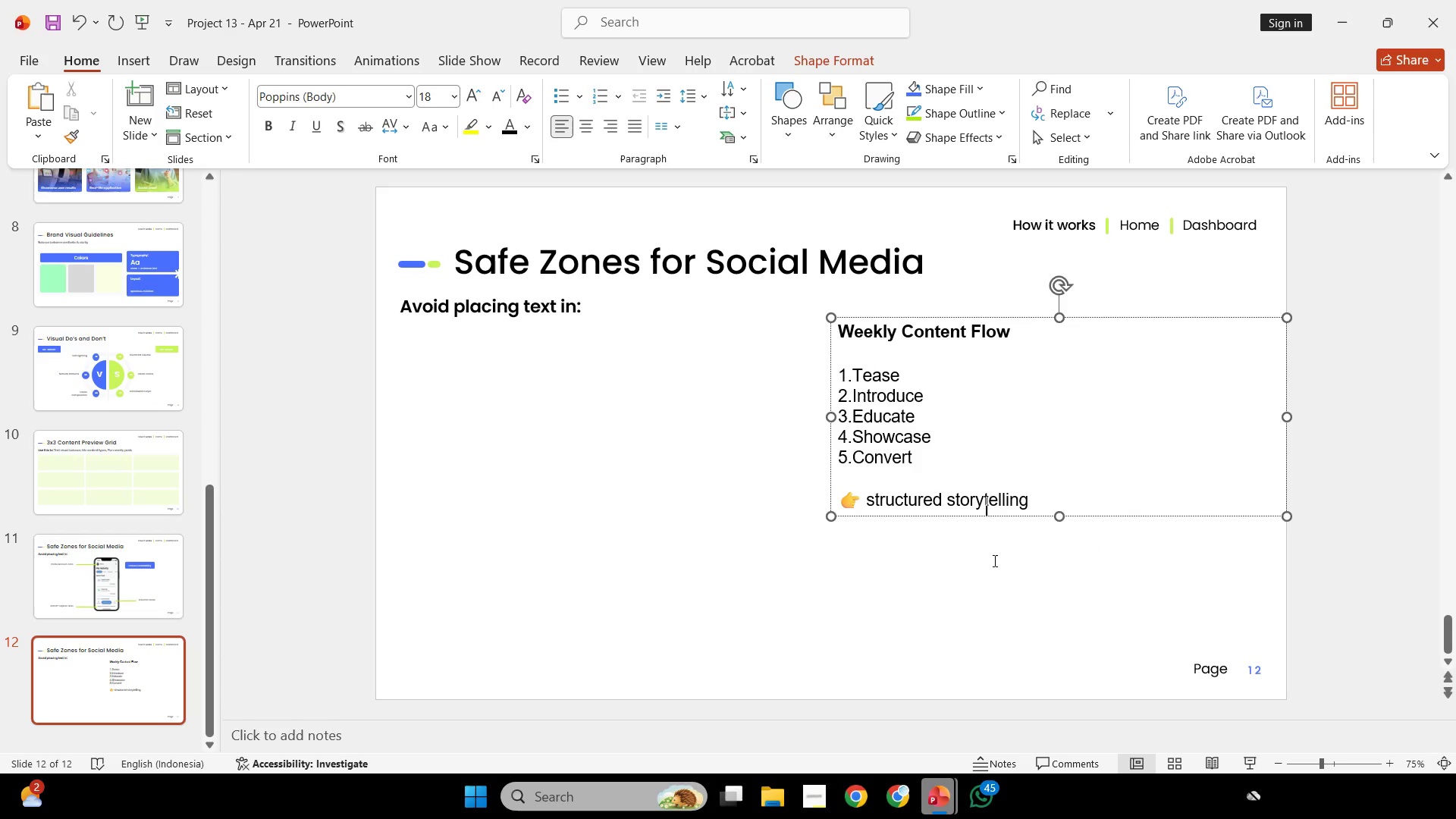 
key(Backspace)
 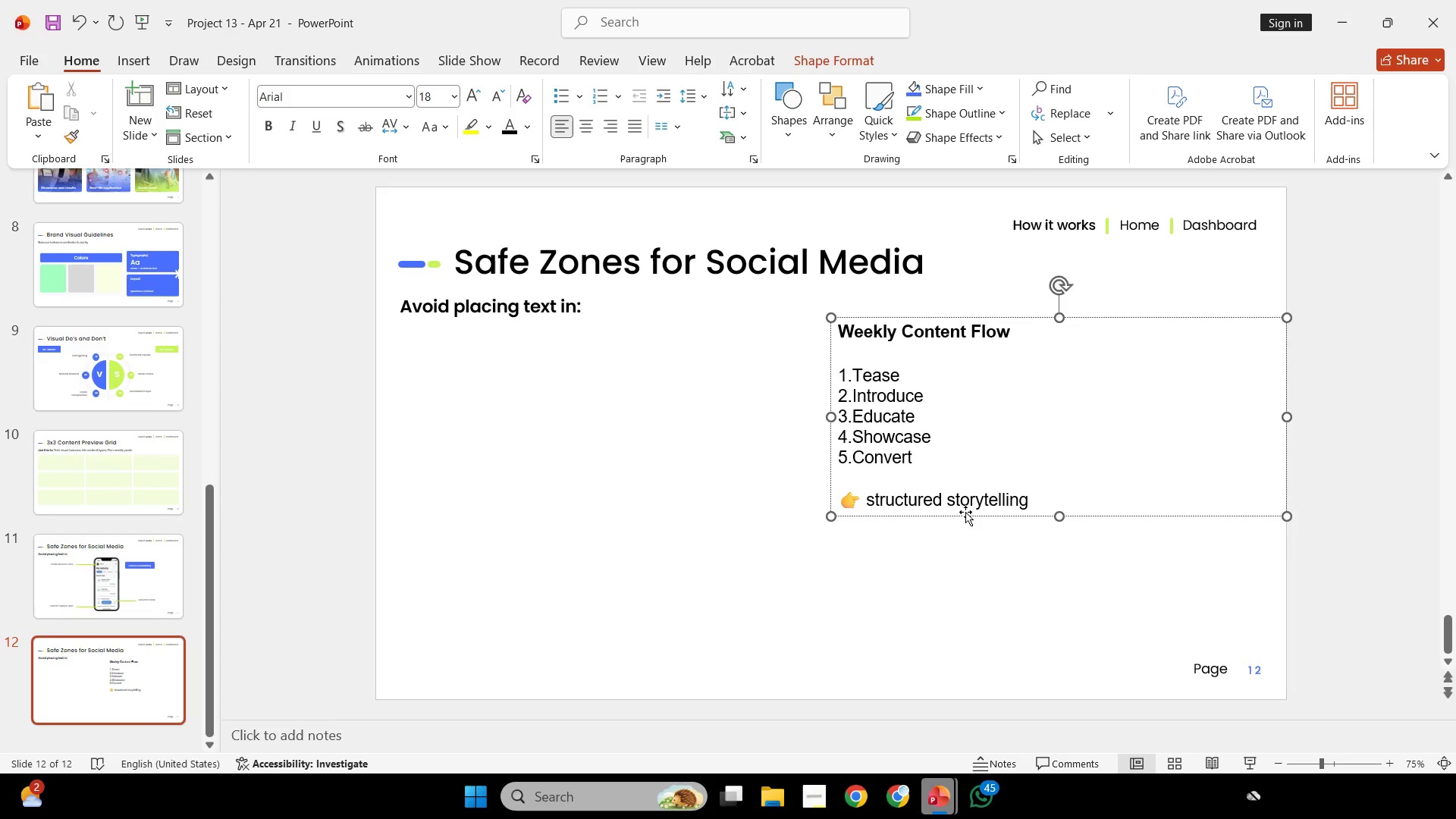 
key(Shift+ShiftLeft)
 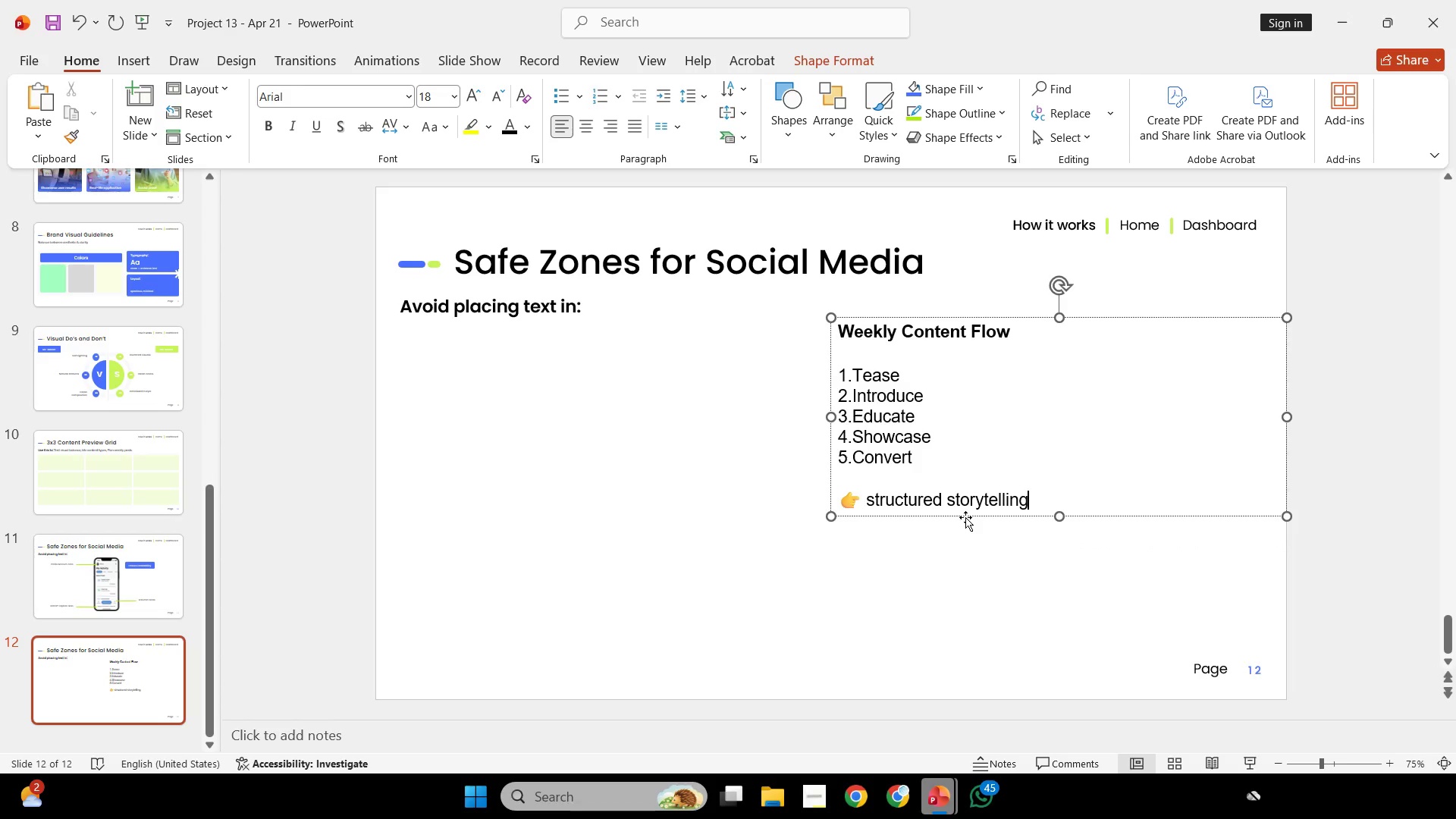 
hold_key(key=ShiftLeft, duration=0.8)
left_click_drag(start_coordinate=[965, 517], to_coordinate=[1113, 516])
 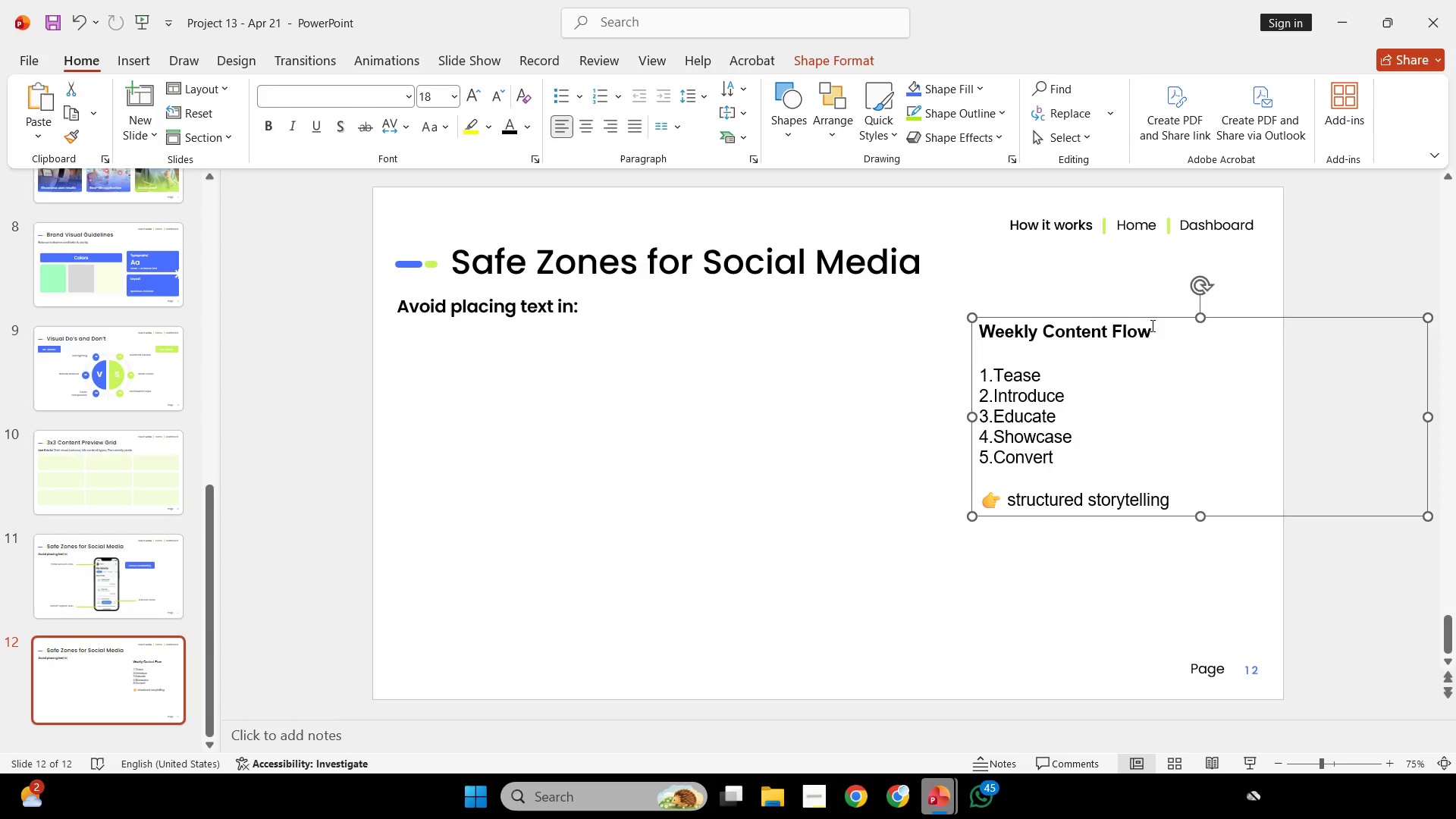 
left_click_drag(start_coordinate=[1151, 325], to_coordinate=[1025, 338])
 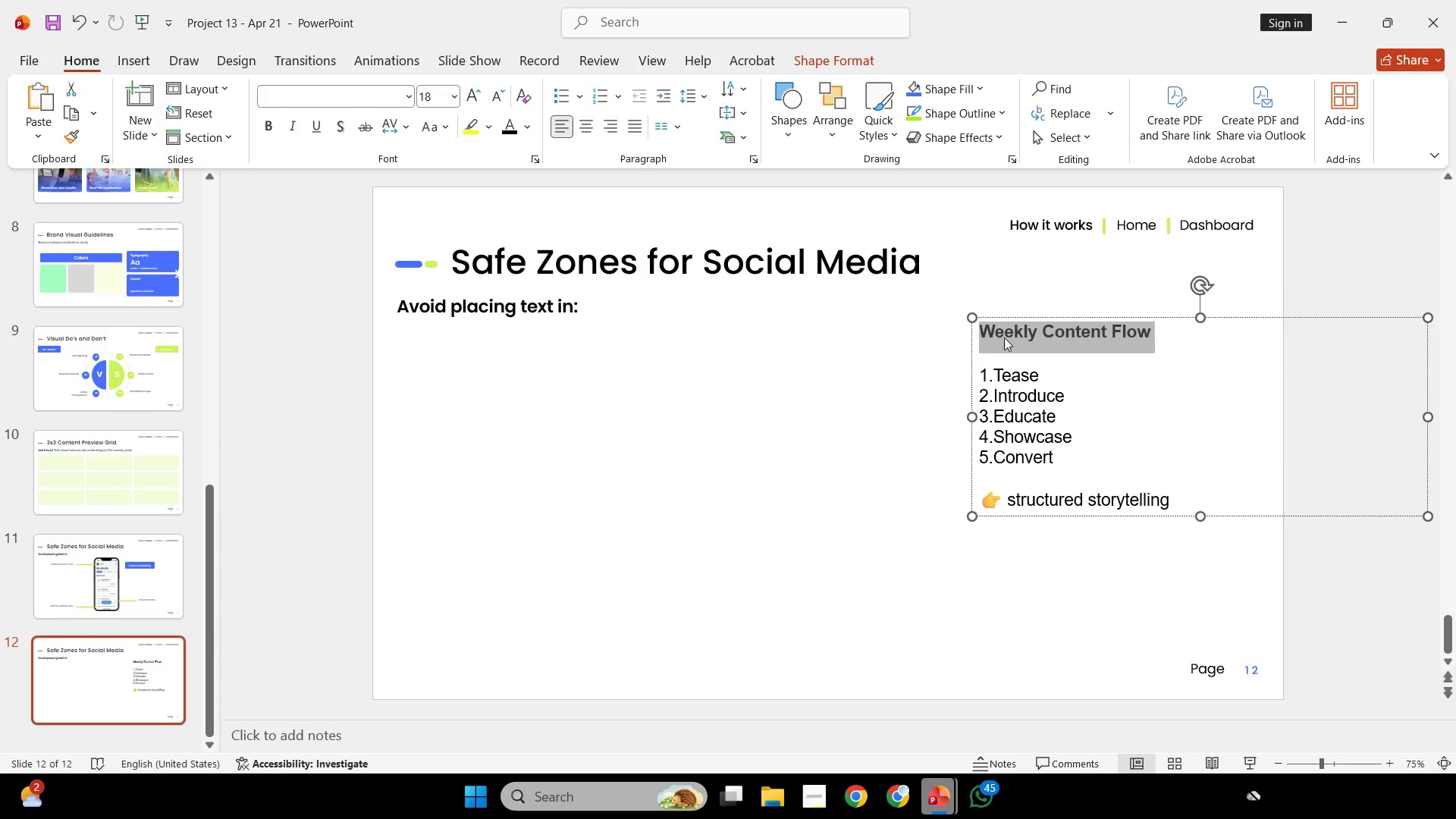 
key(Control+C)
 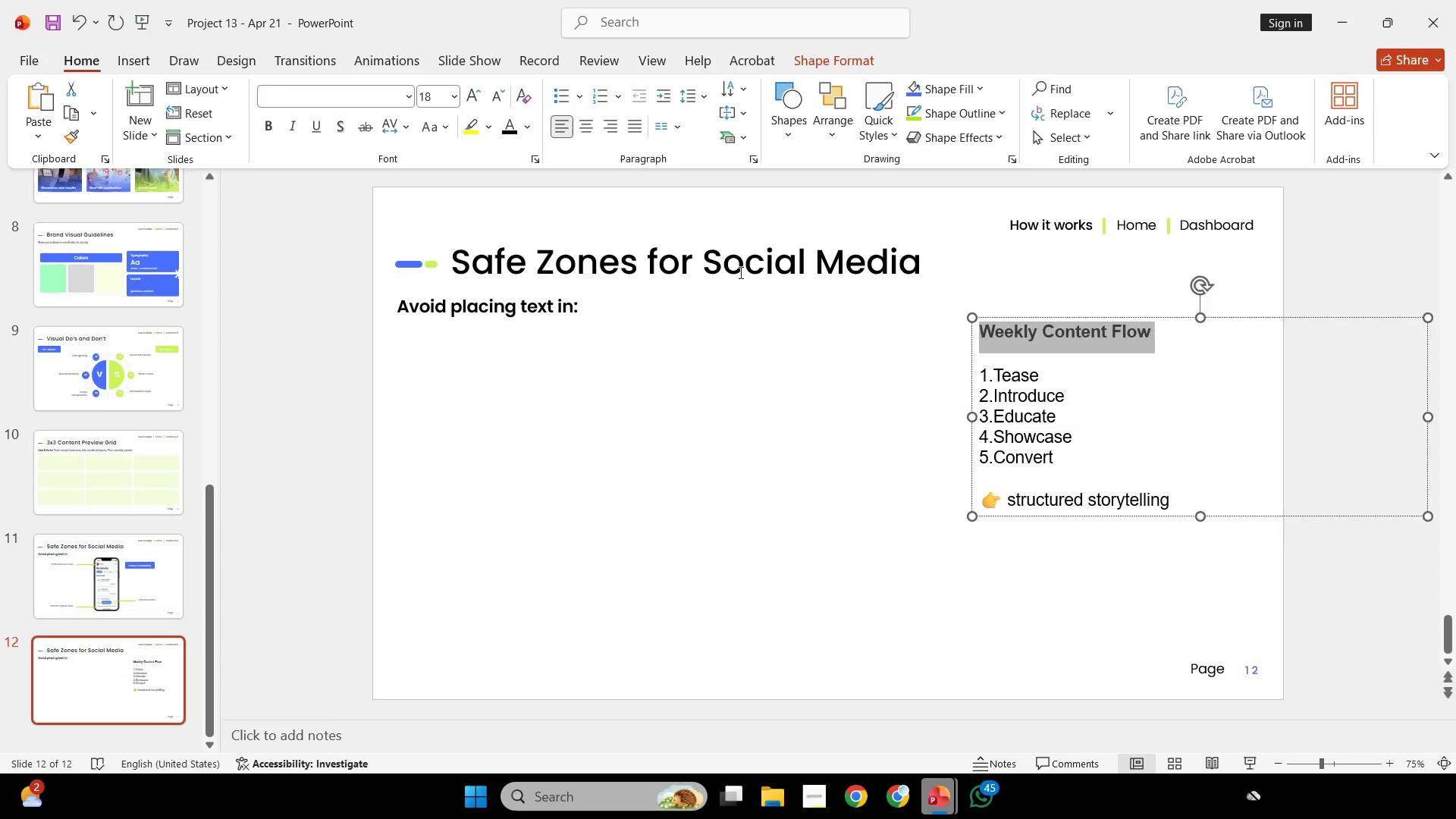 
left_click([739, 272])
 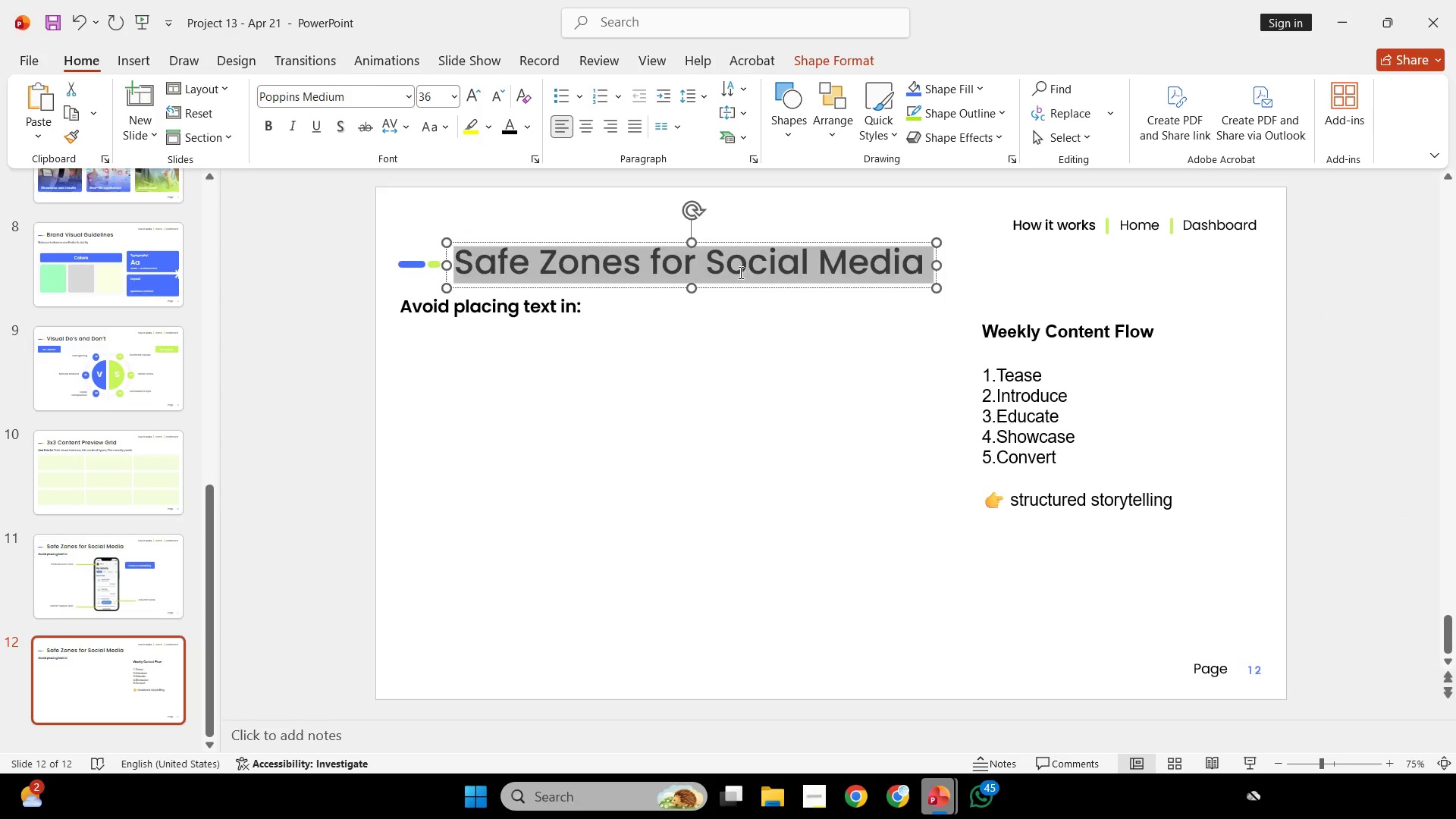 
key(Control+A)
 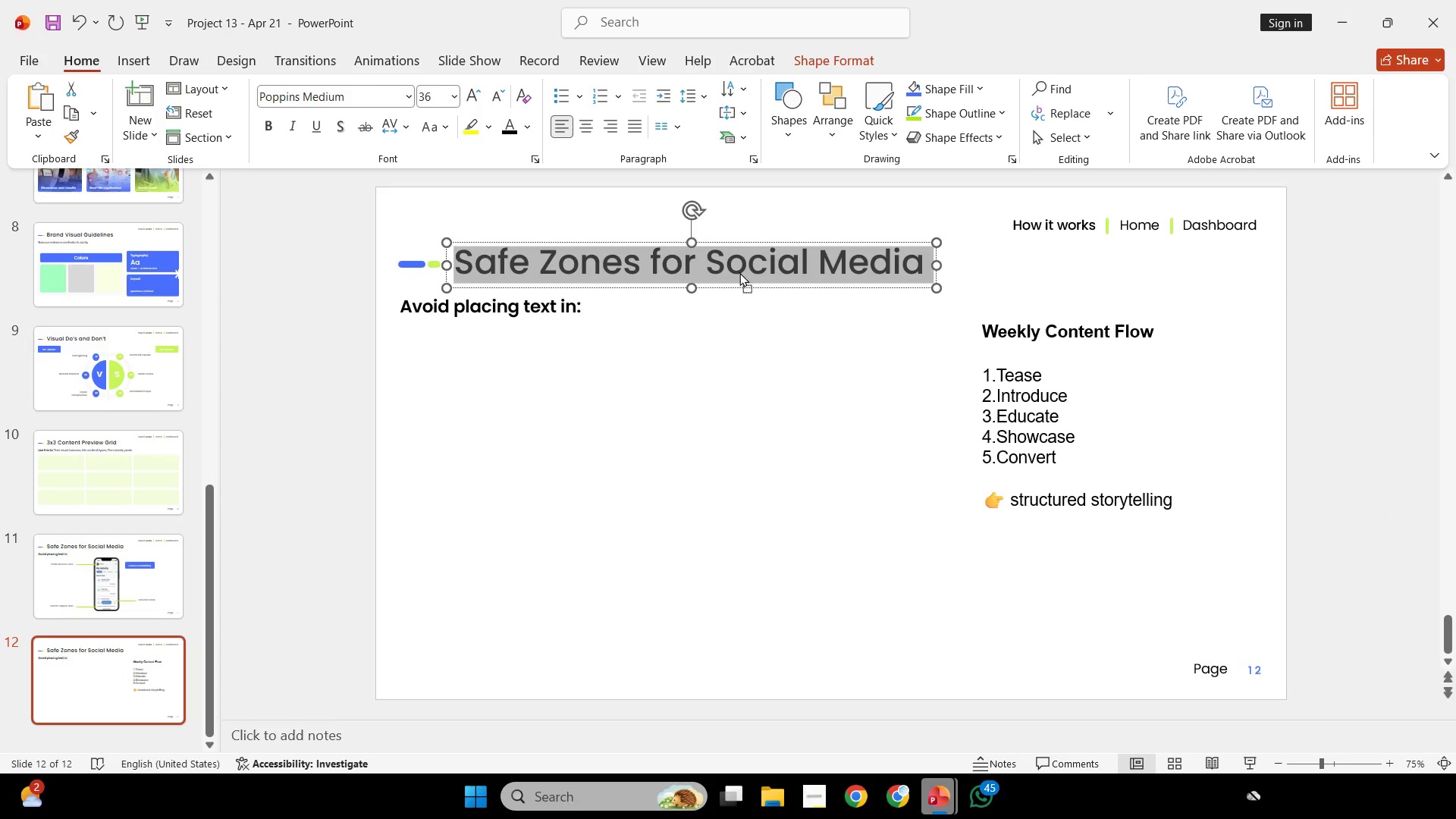 
right_click([739, 272])
 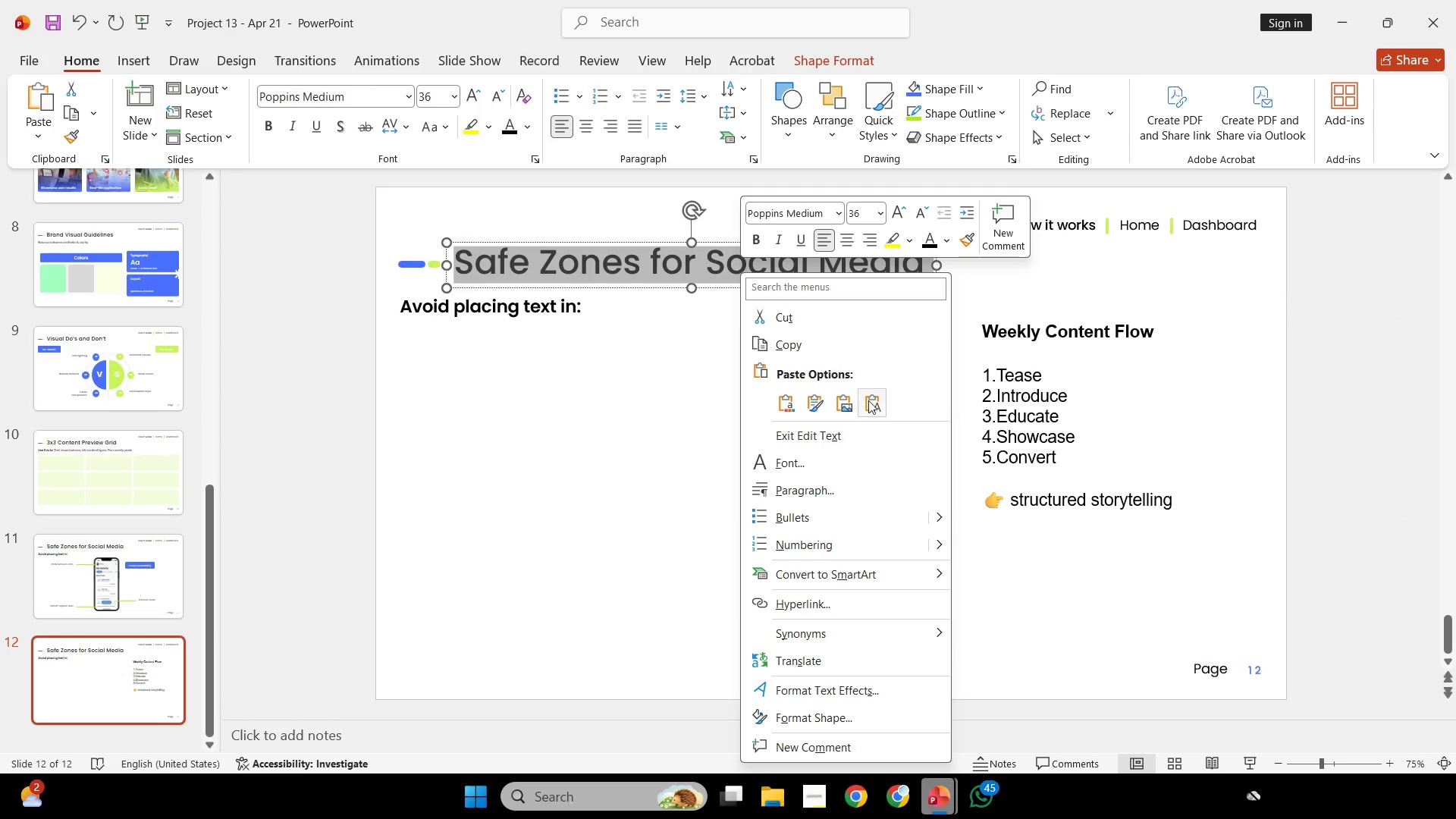 
left_click([873, 408])
 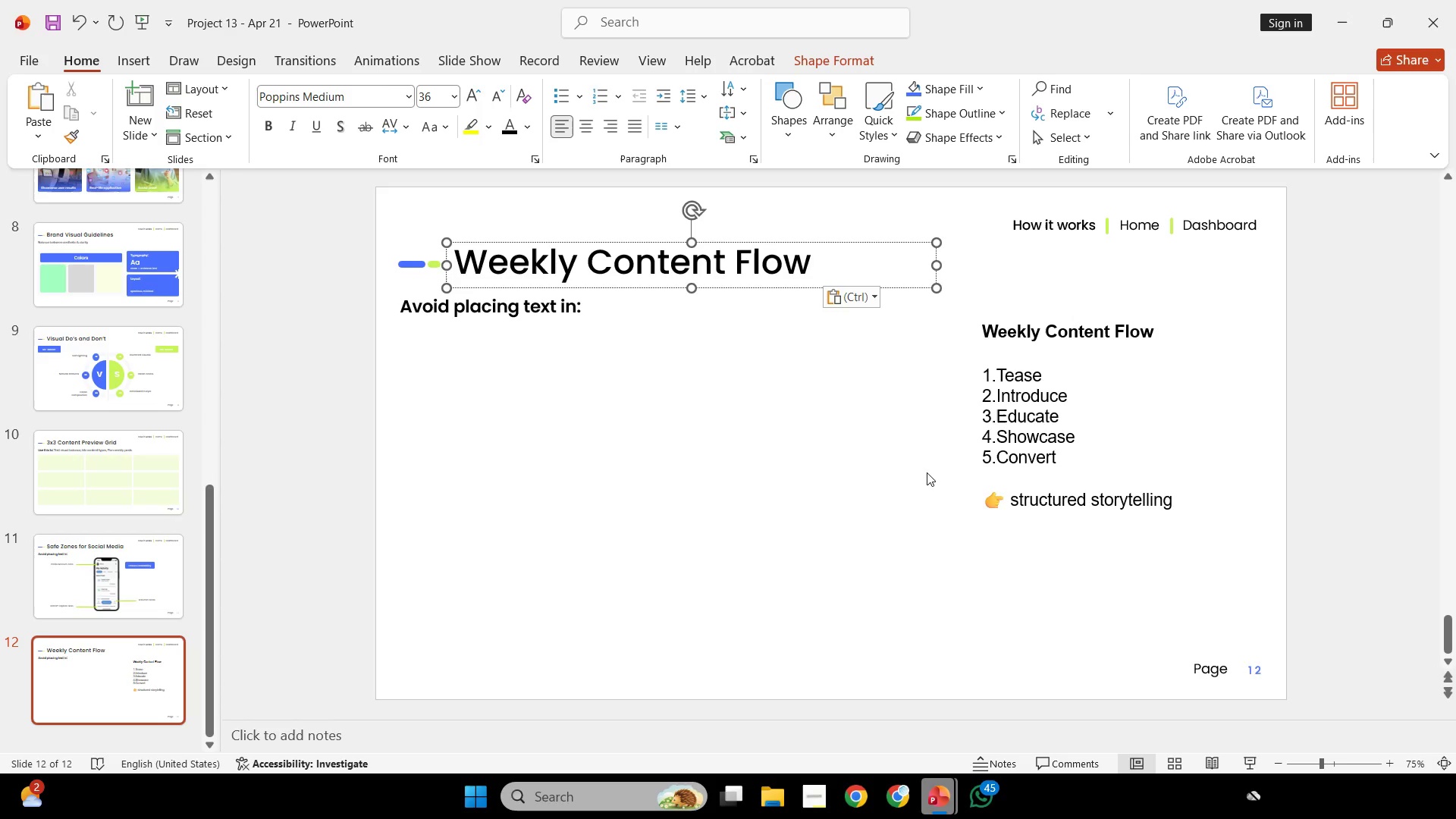 
wait(11.78)
 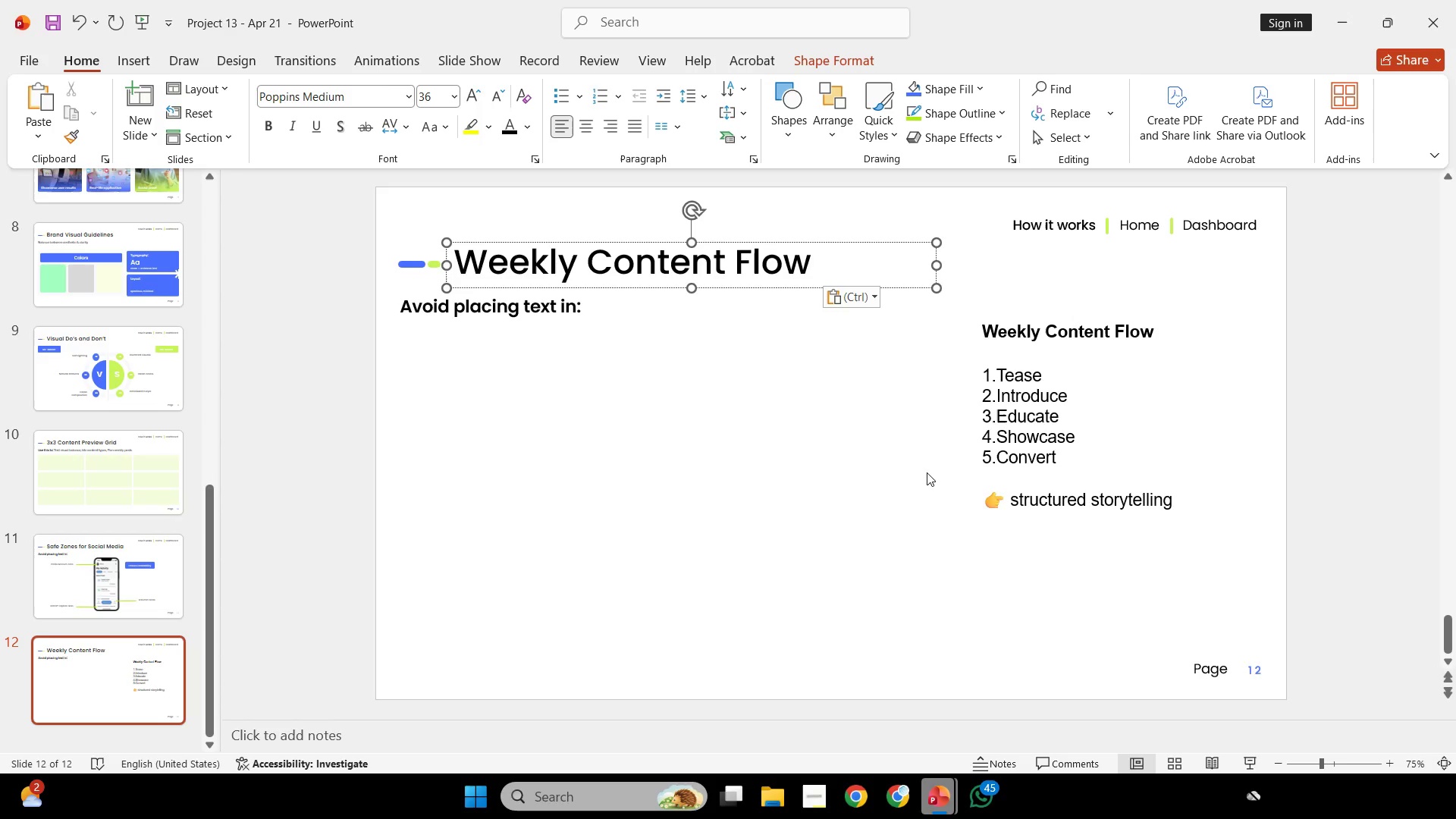 
left_click_drag(start_coordinate=[1161, 498], to_coordinate=[1043, 500])
 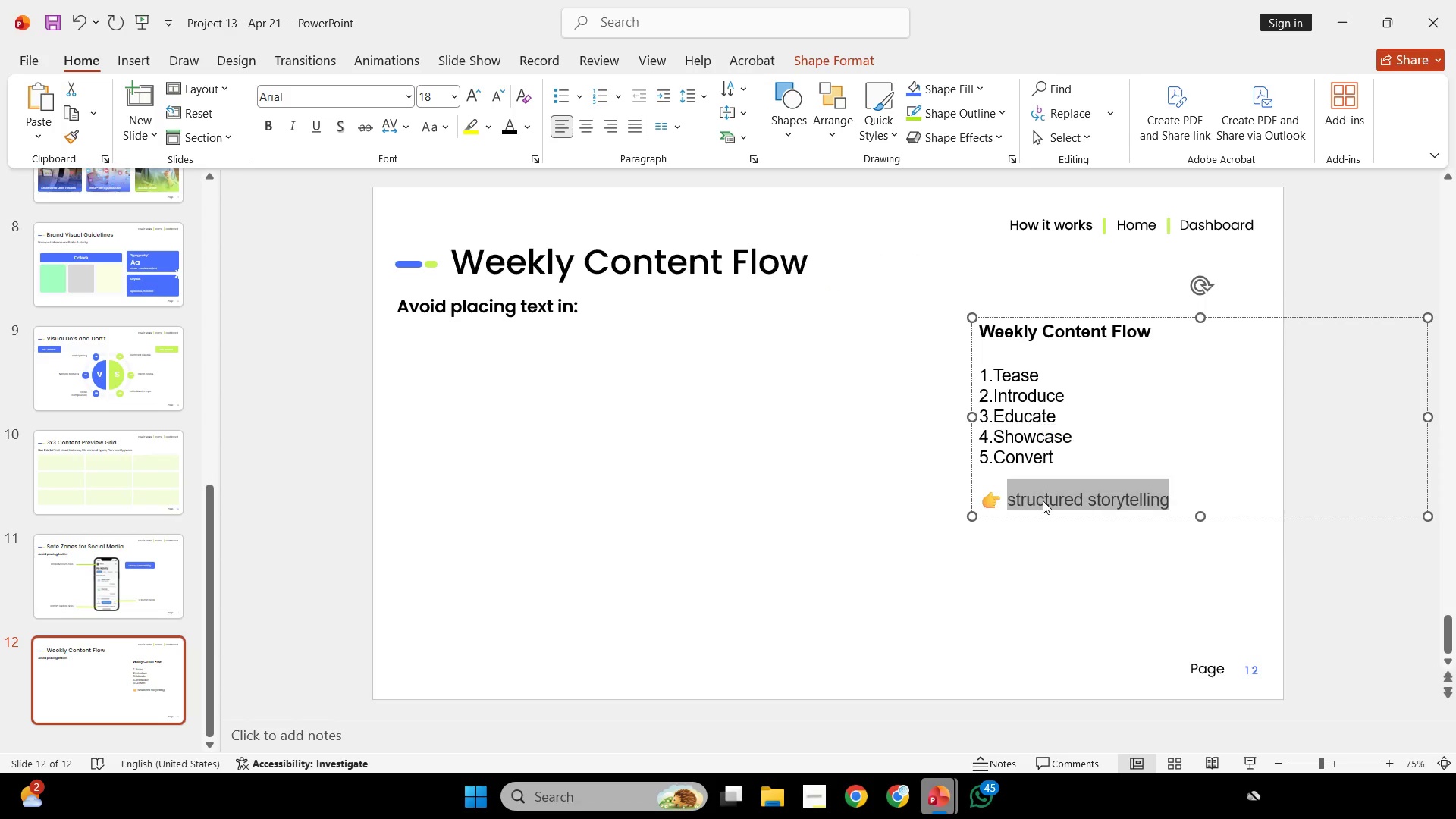 
key(Control+C)
 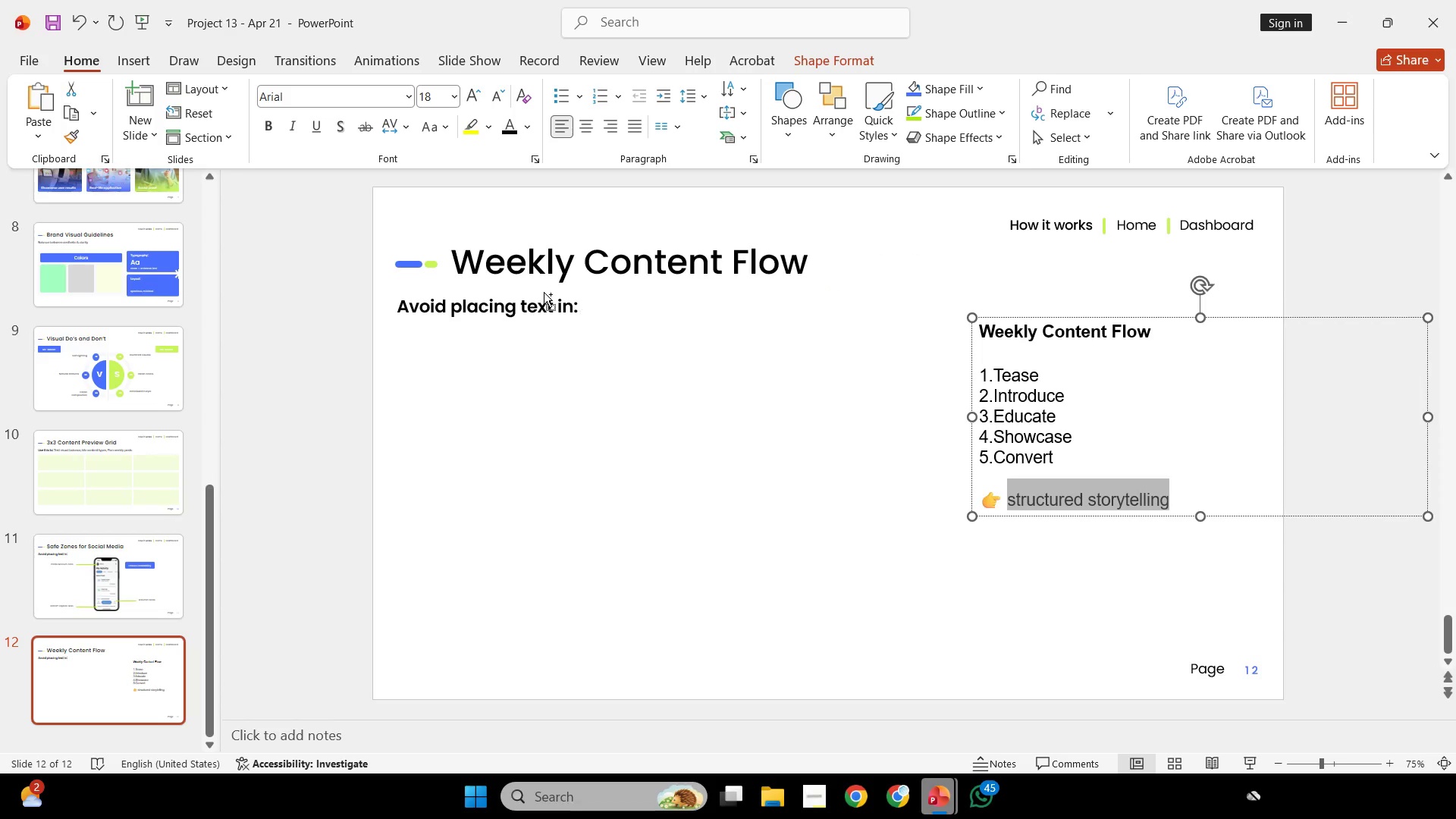 
key(Control+C)
 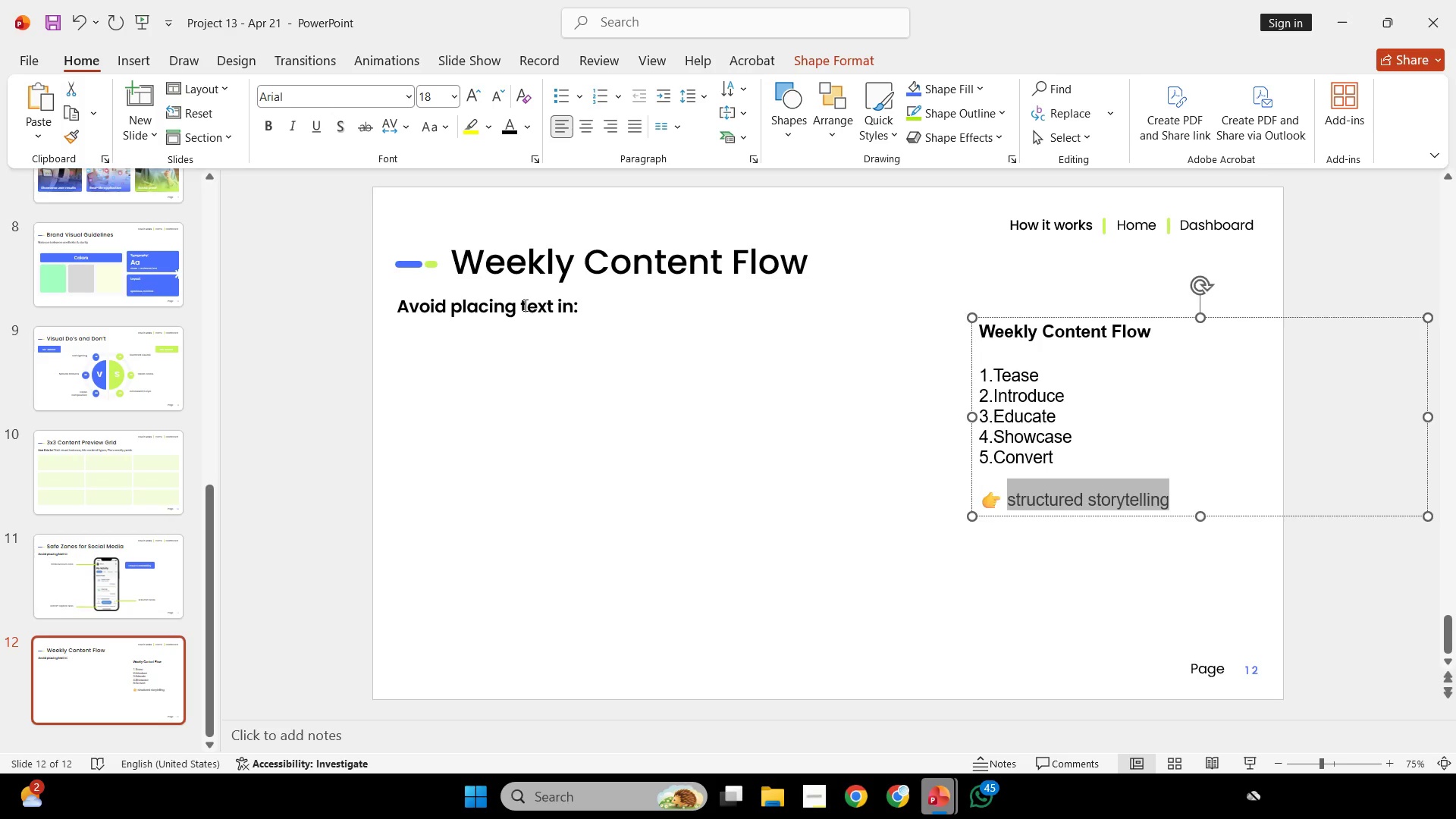 
left_click([524, 305])
 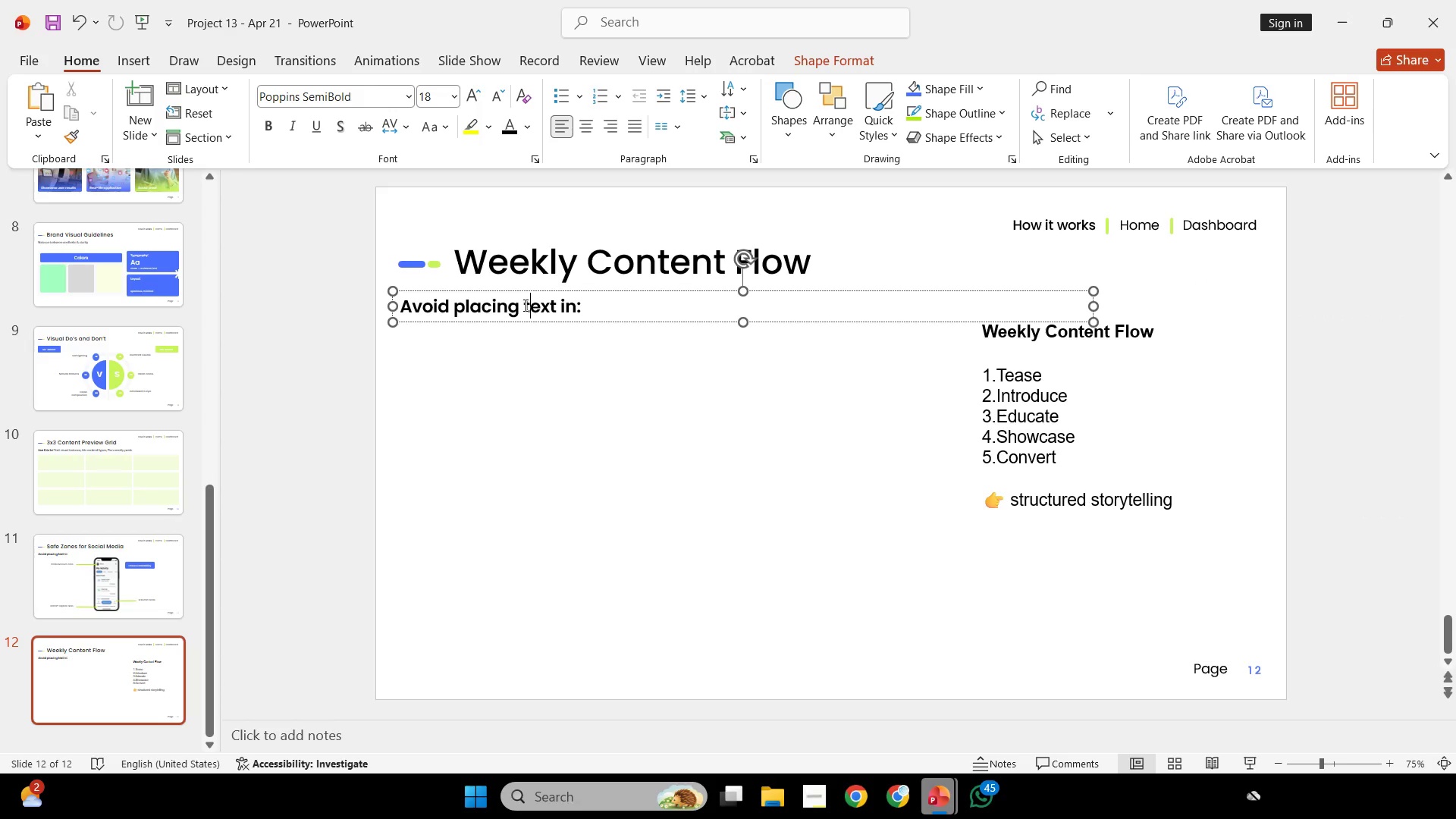 
key(Control+ControlLeft)
 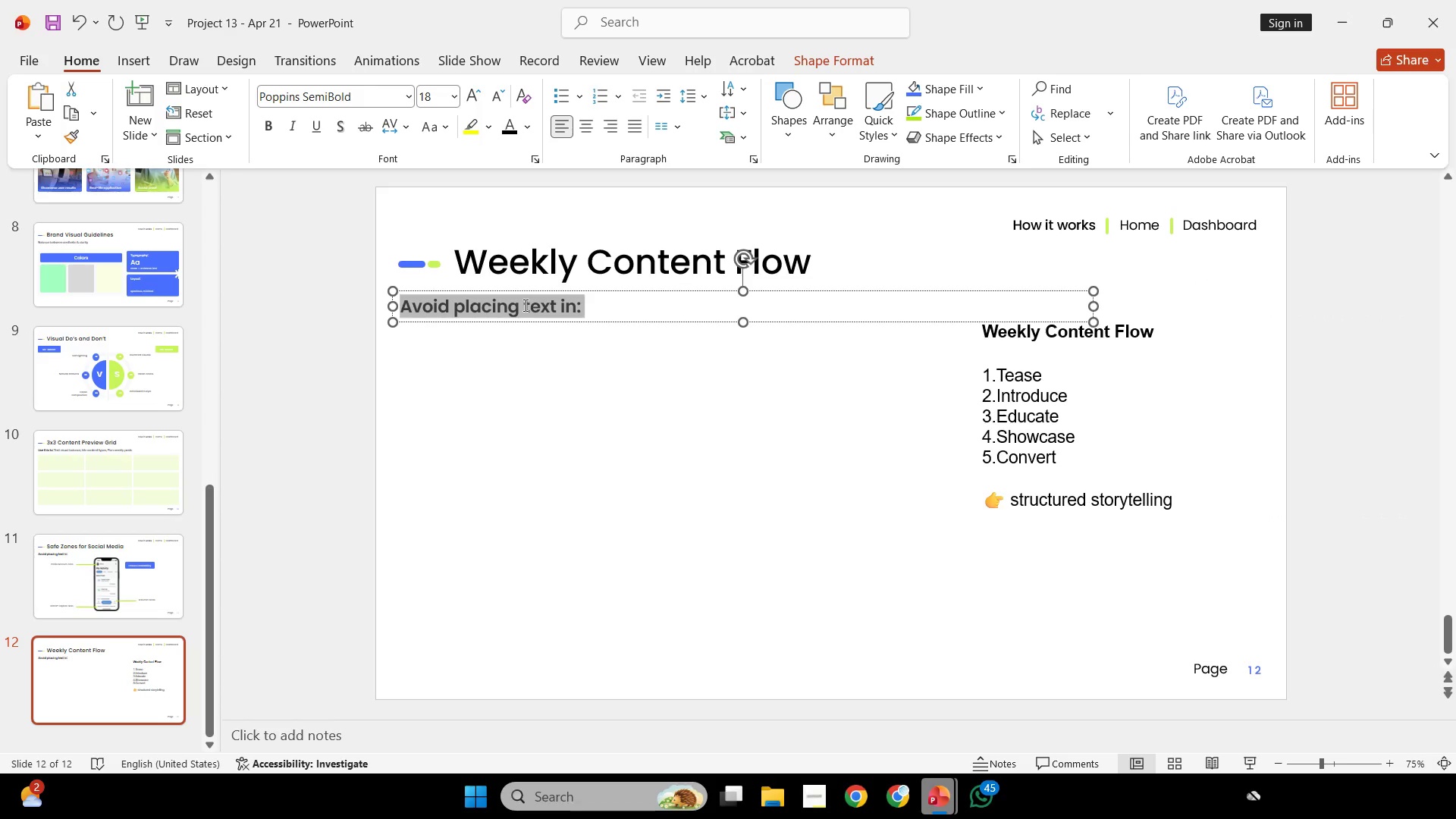 
key(Control+A)
 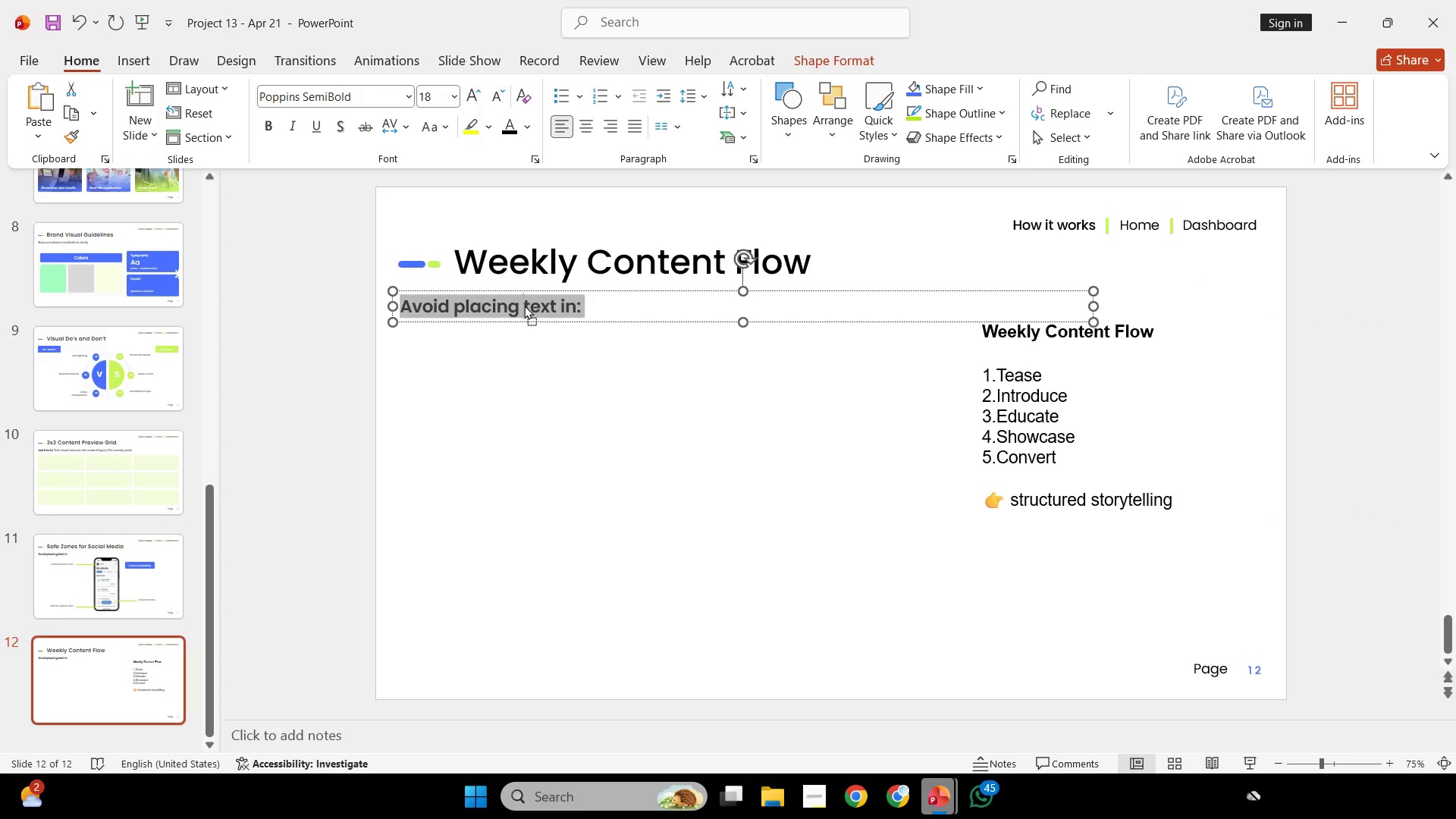 
right_click([524, 305])
 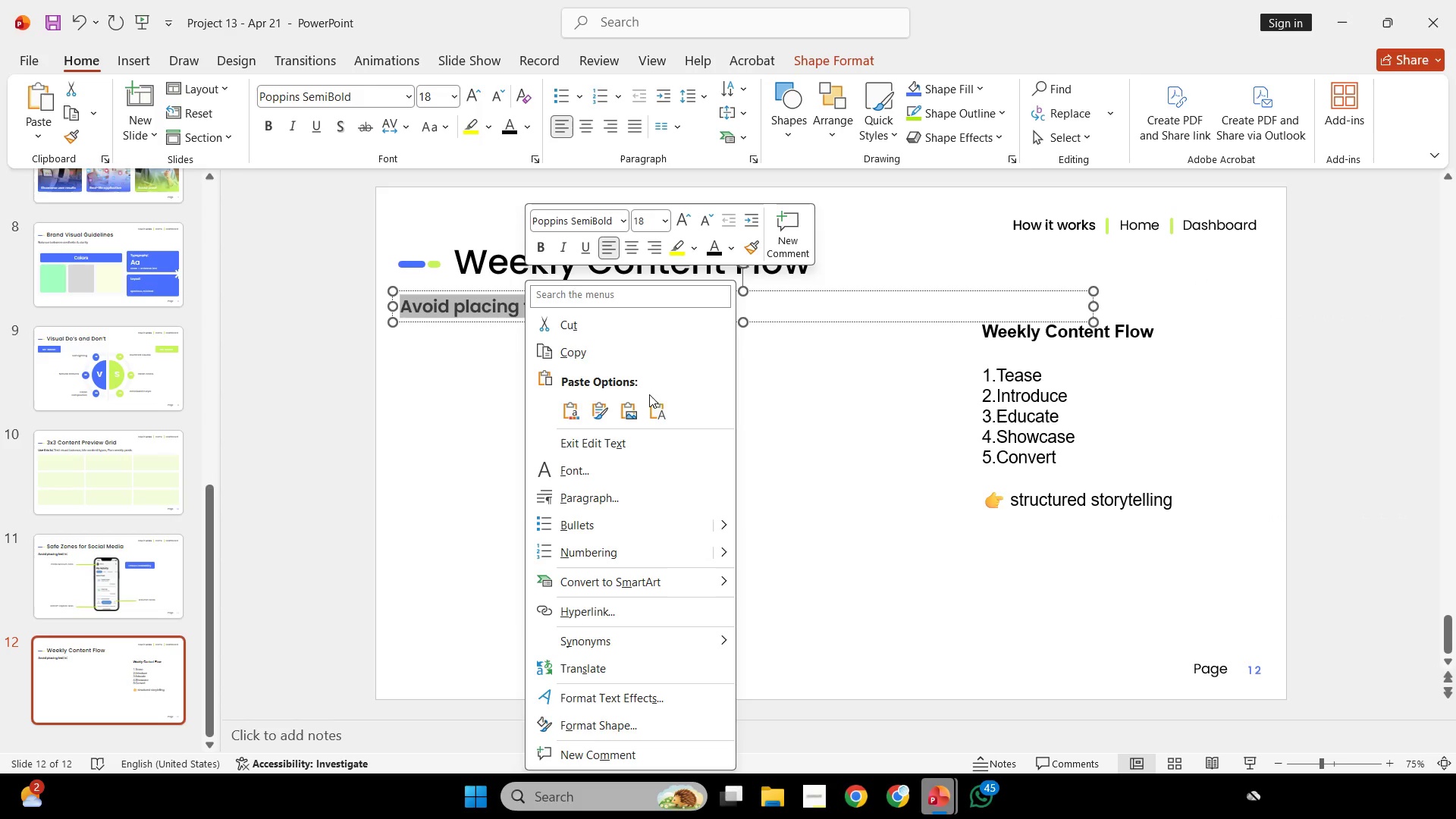 
left_click([651, 408])
 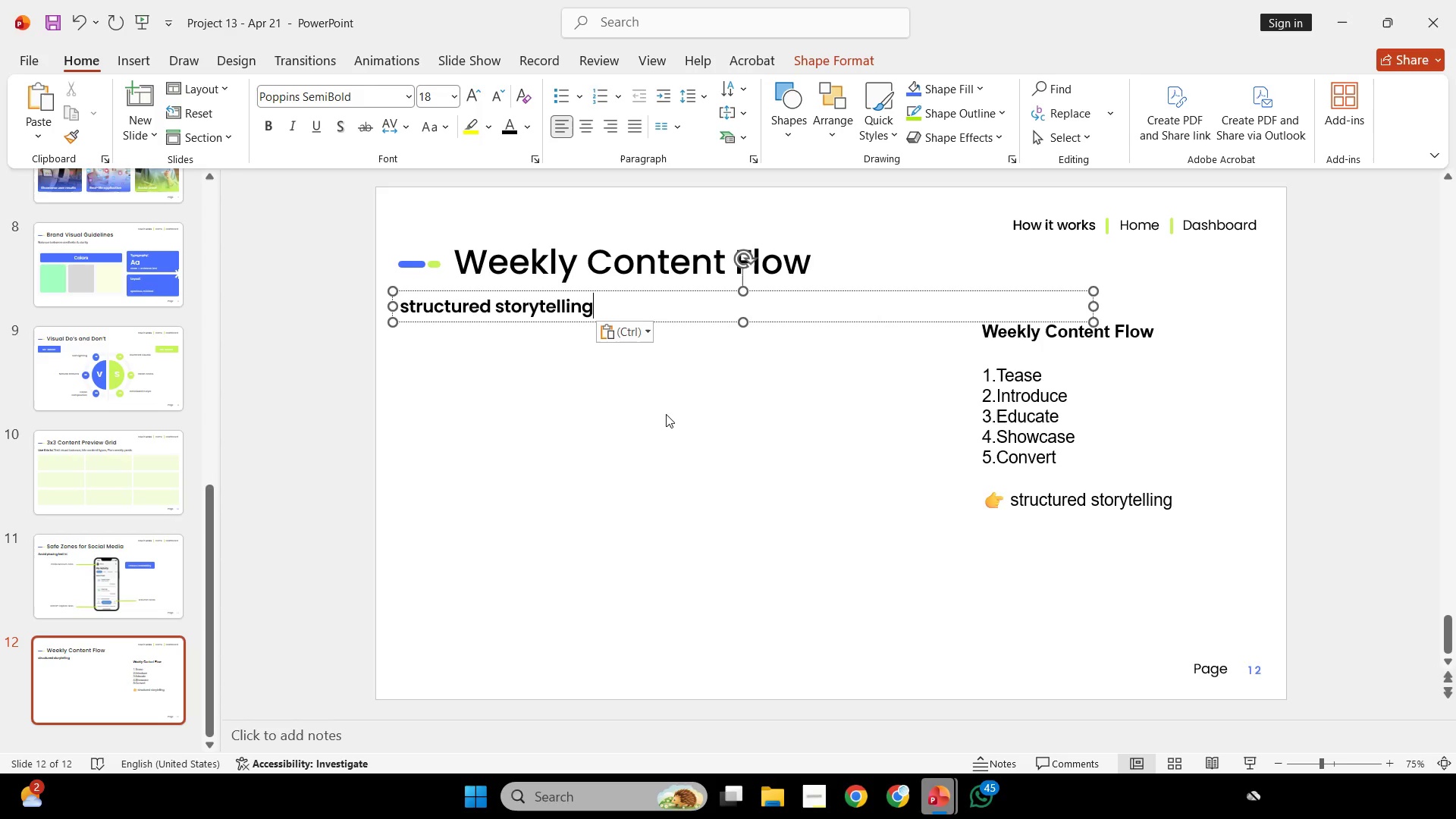 
wait(26.55)
 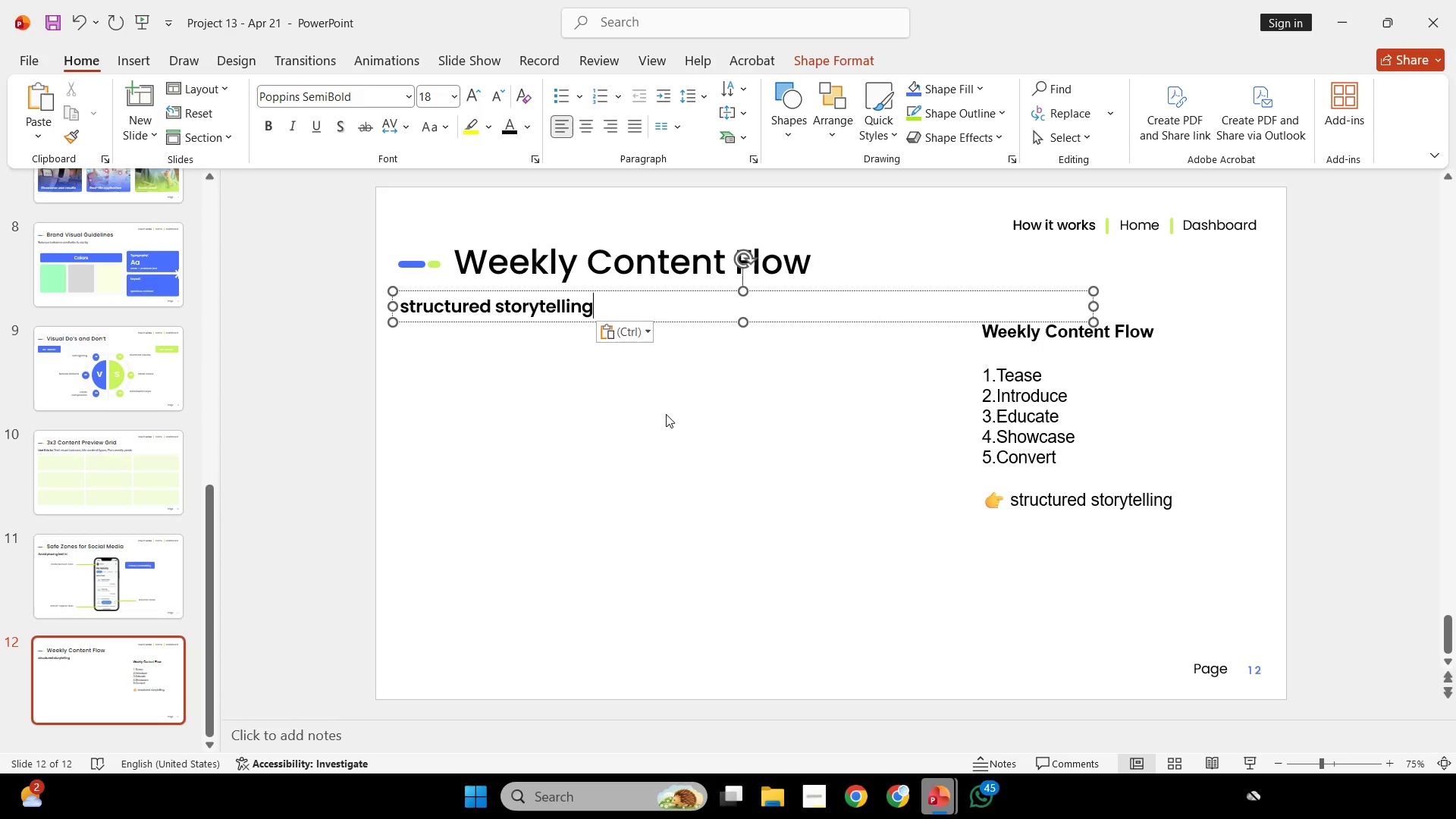 
left_click([575, 311])
 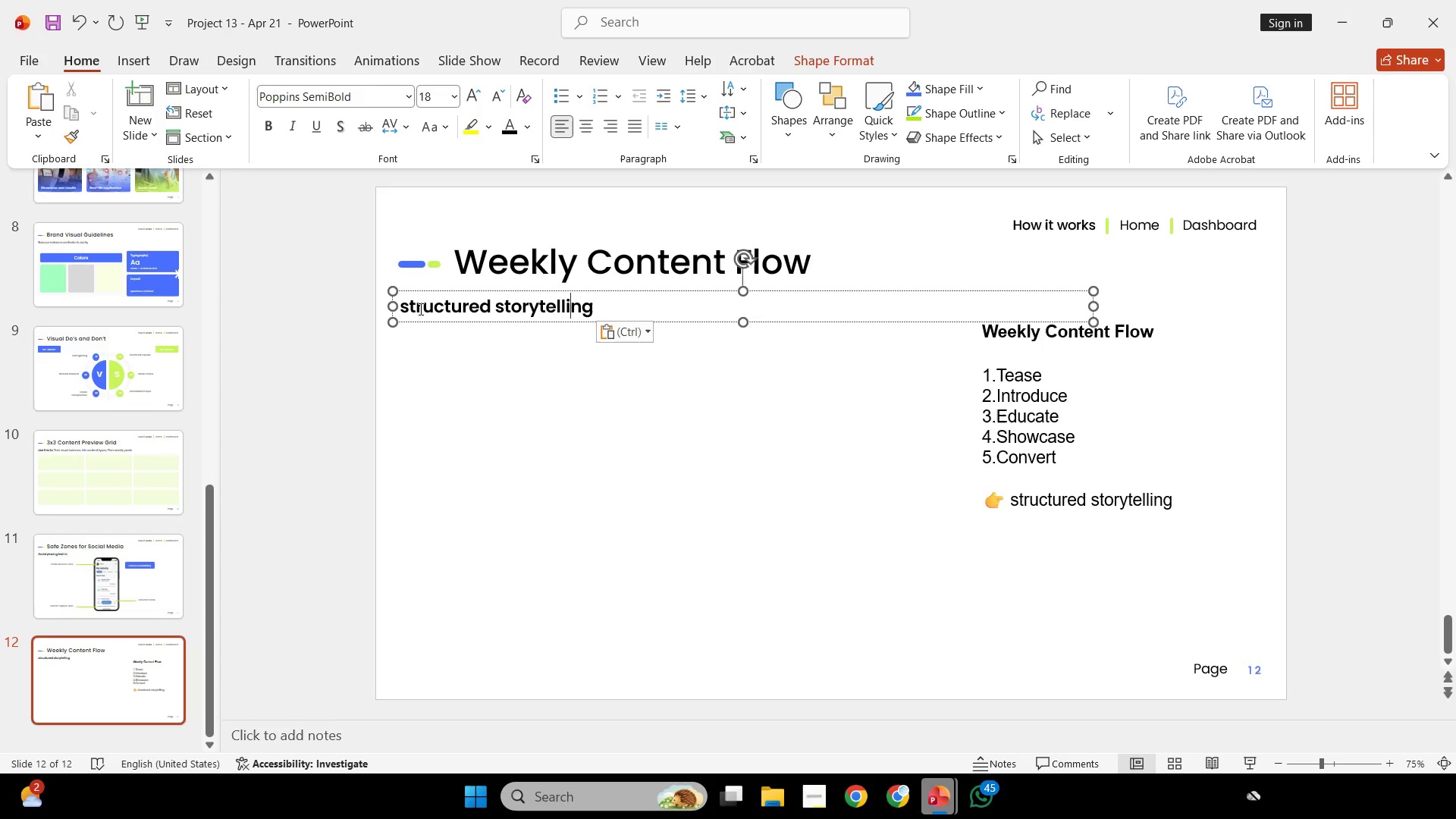 
left_click([411, 303])
 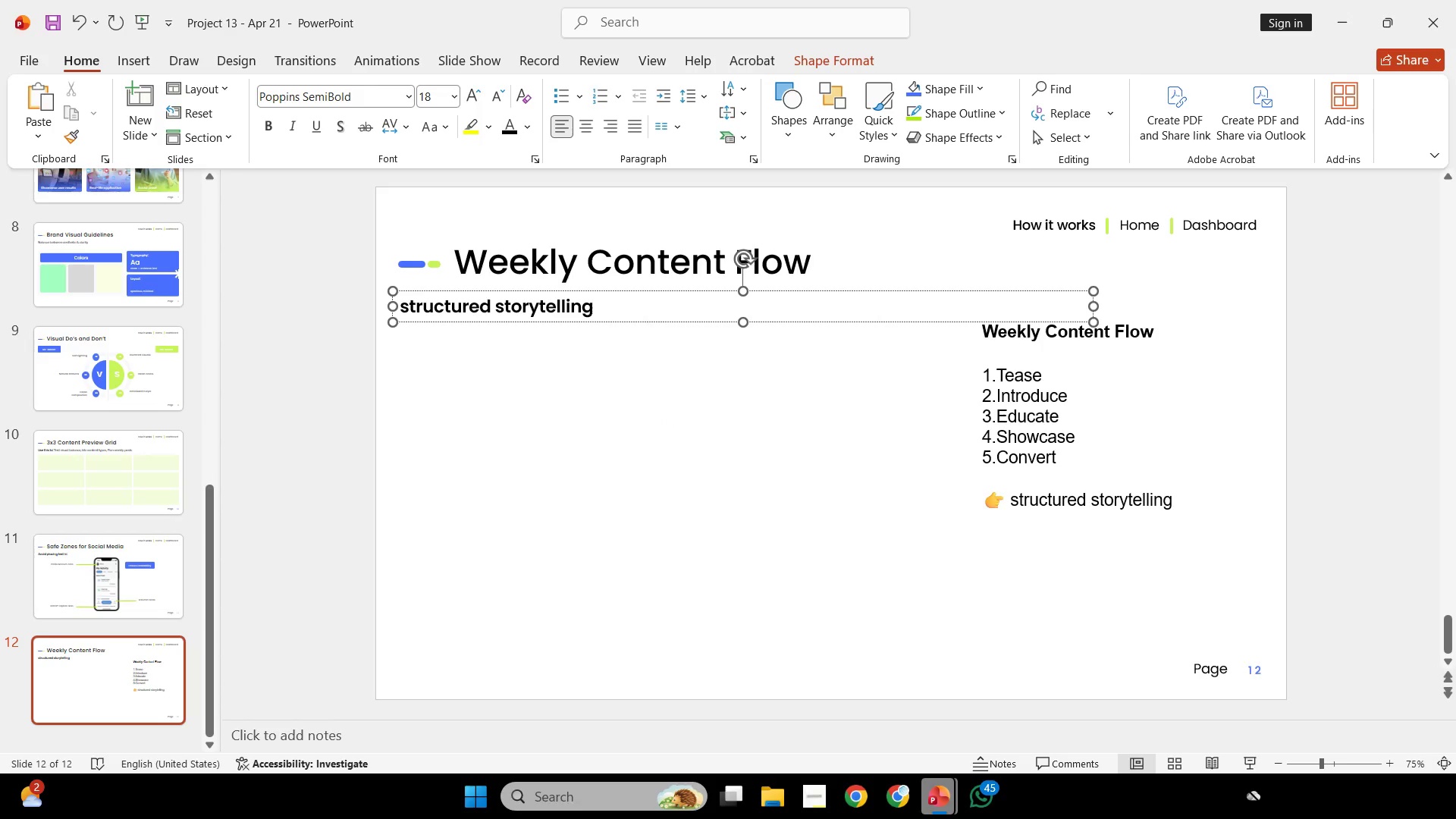 
key(Backspace)
 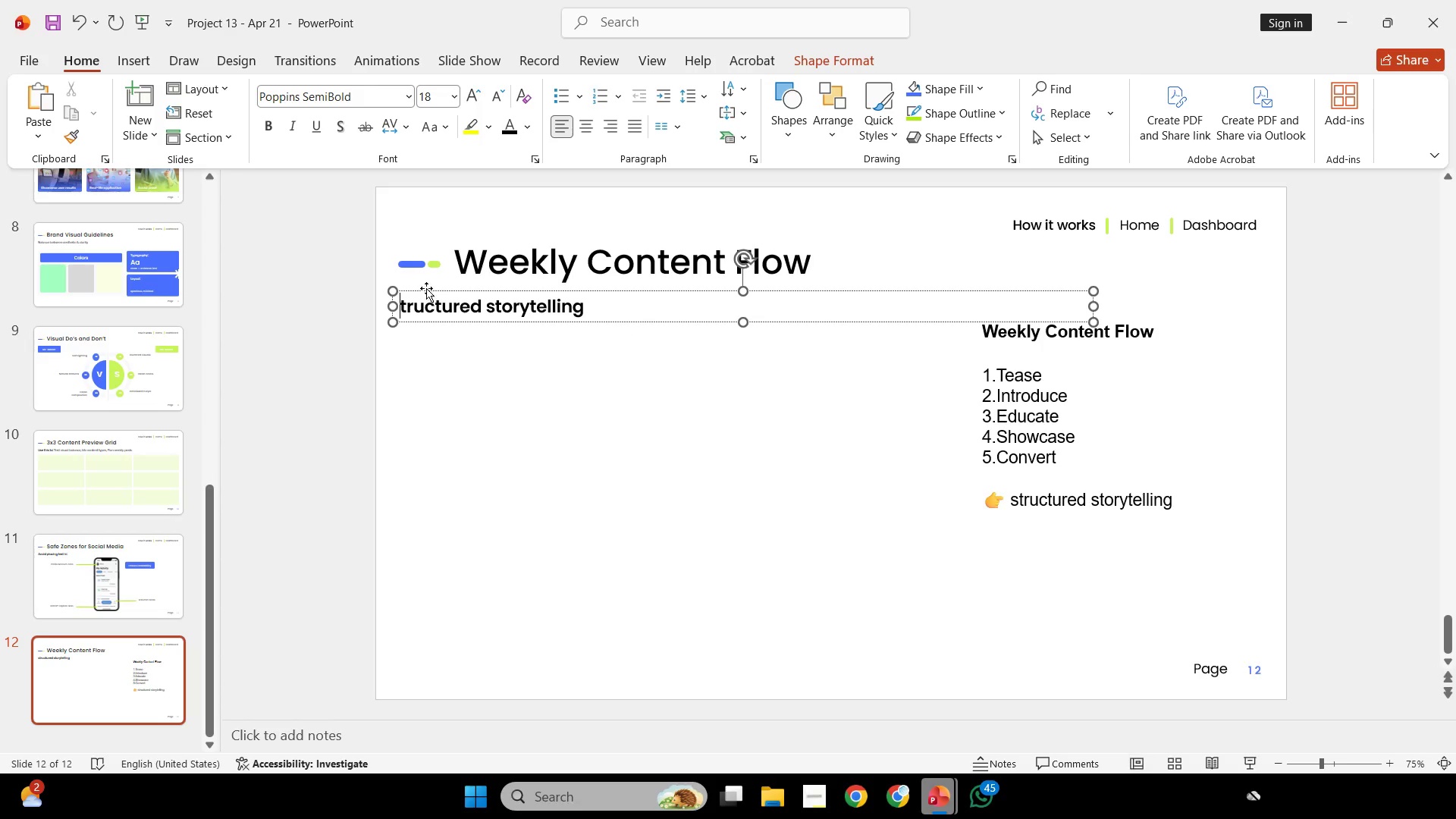 
key(Shift+W)
 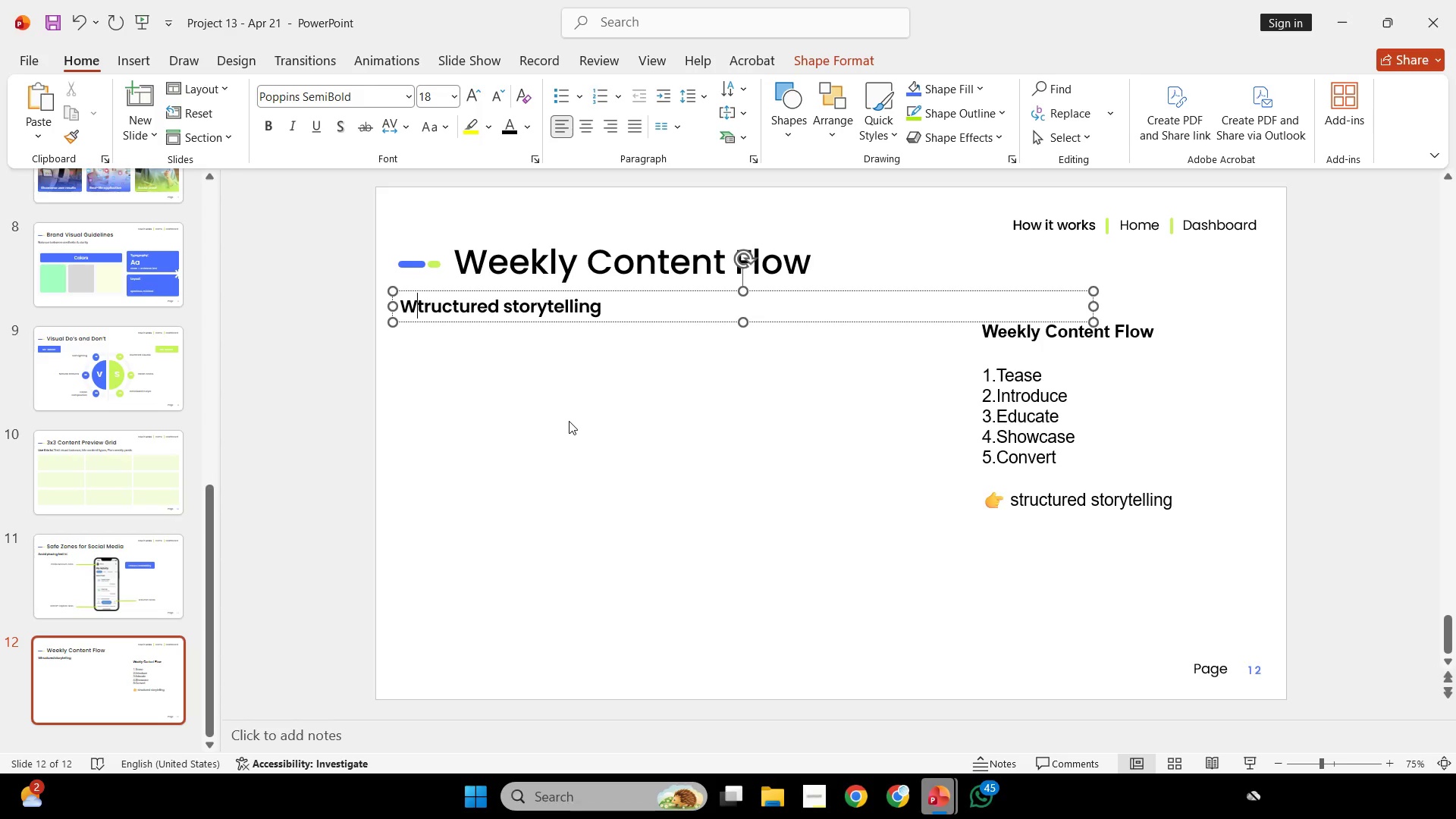 
wait(9.67)
 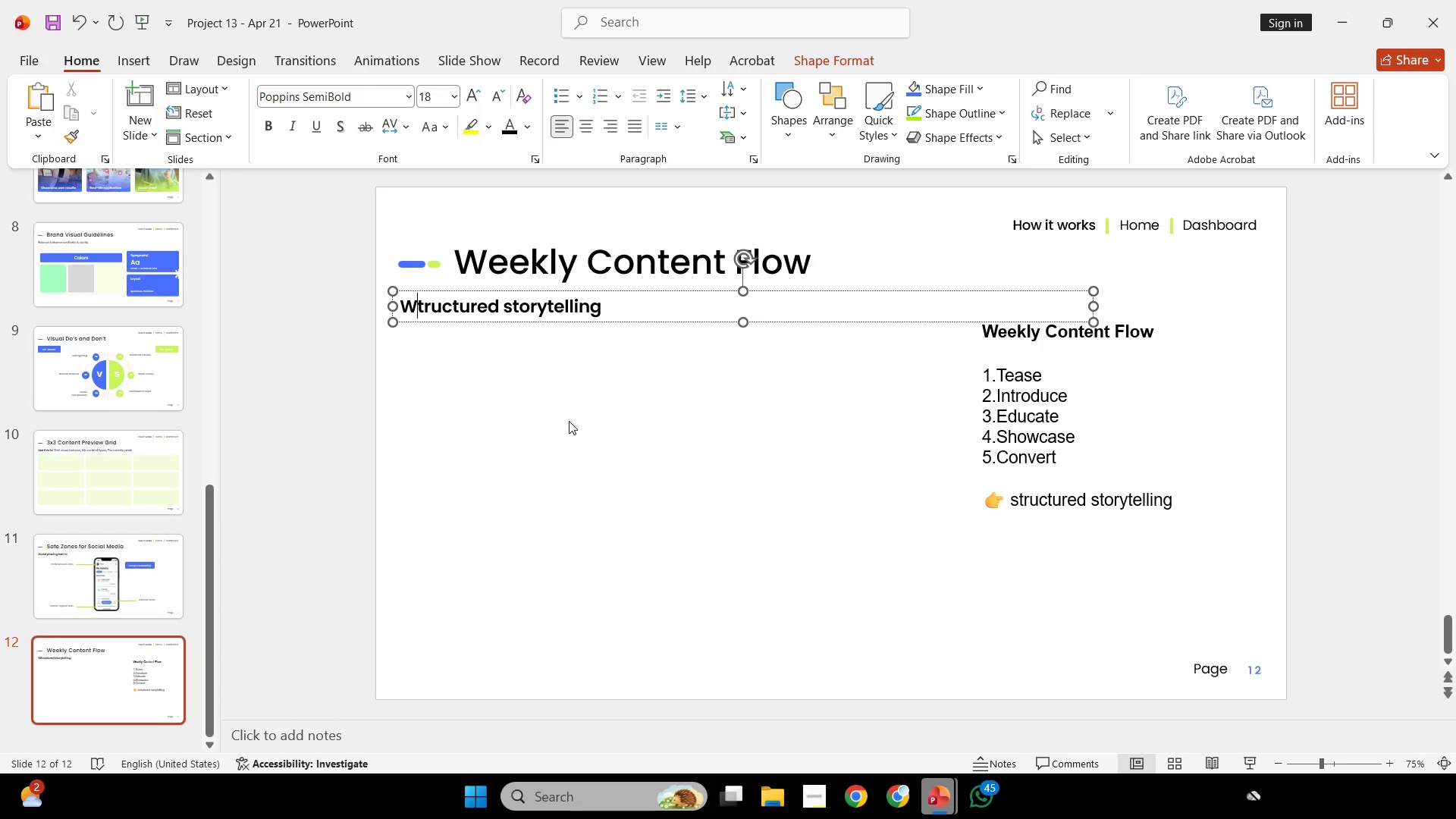 
left_click([601, 479])
 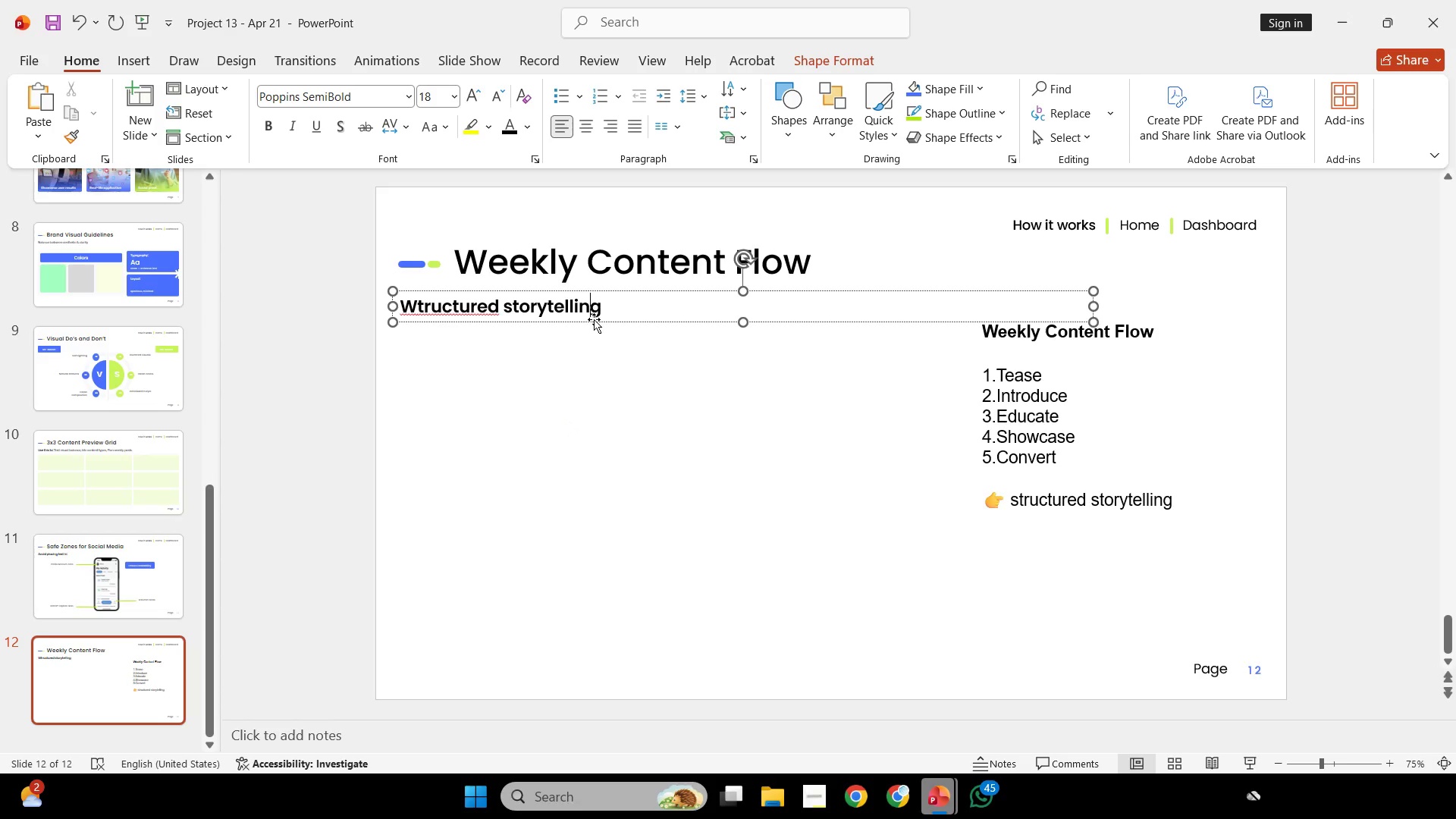 
double_click([596, 326])
 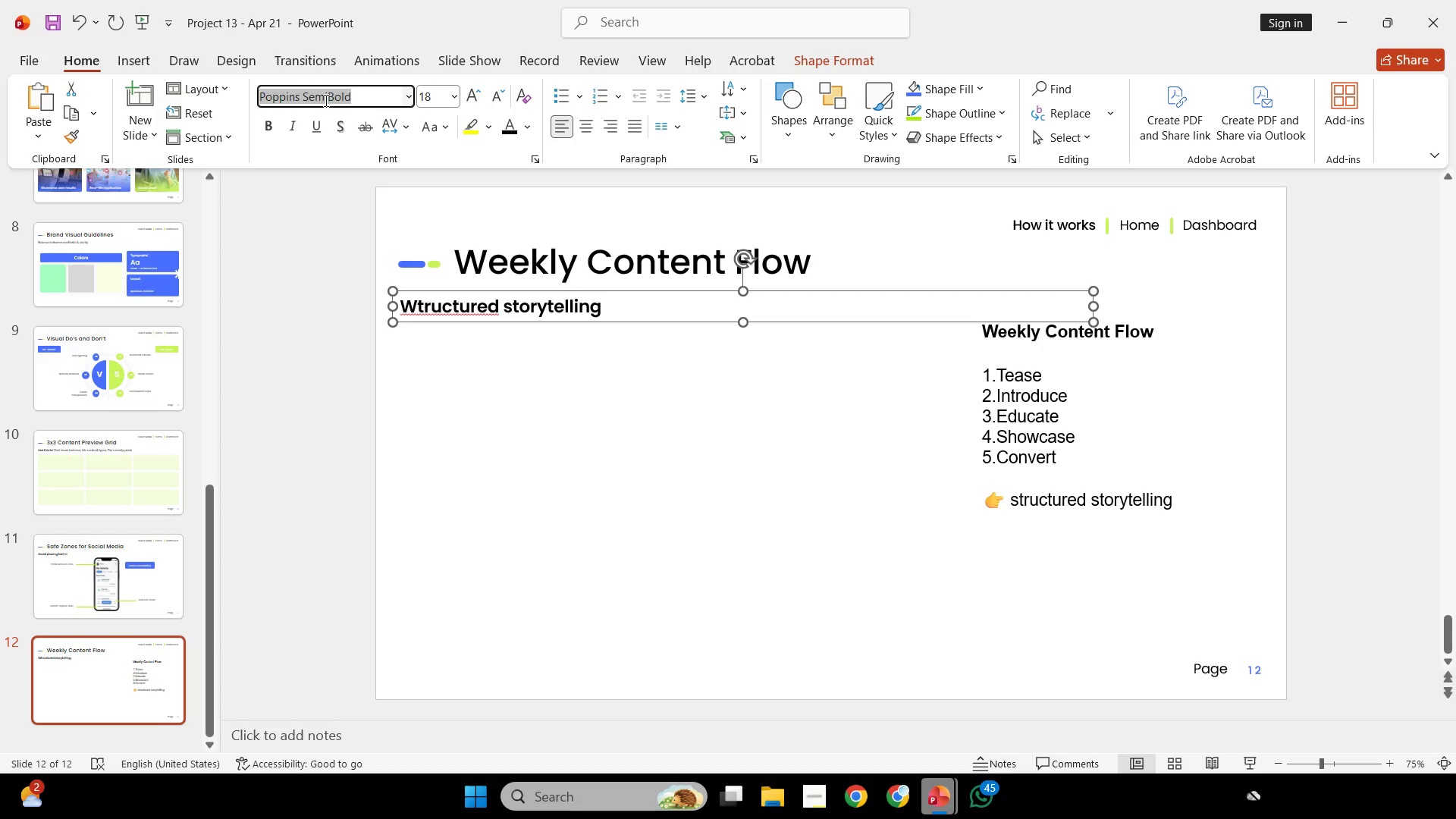 
double_click([312, 93])
 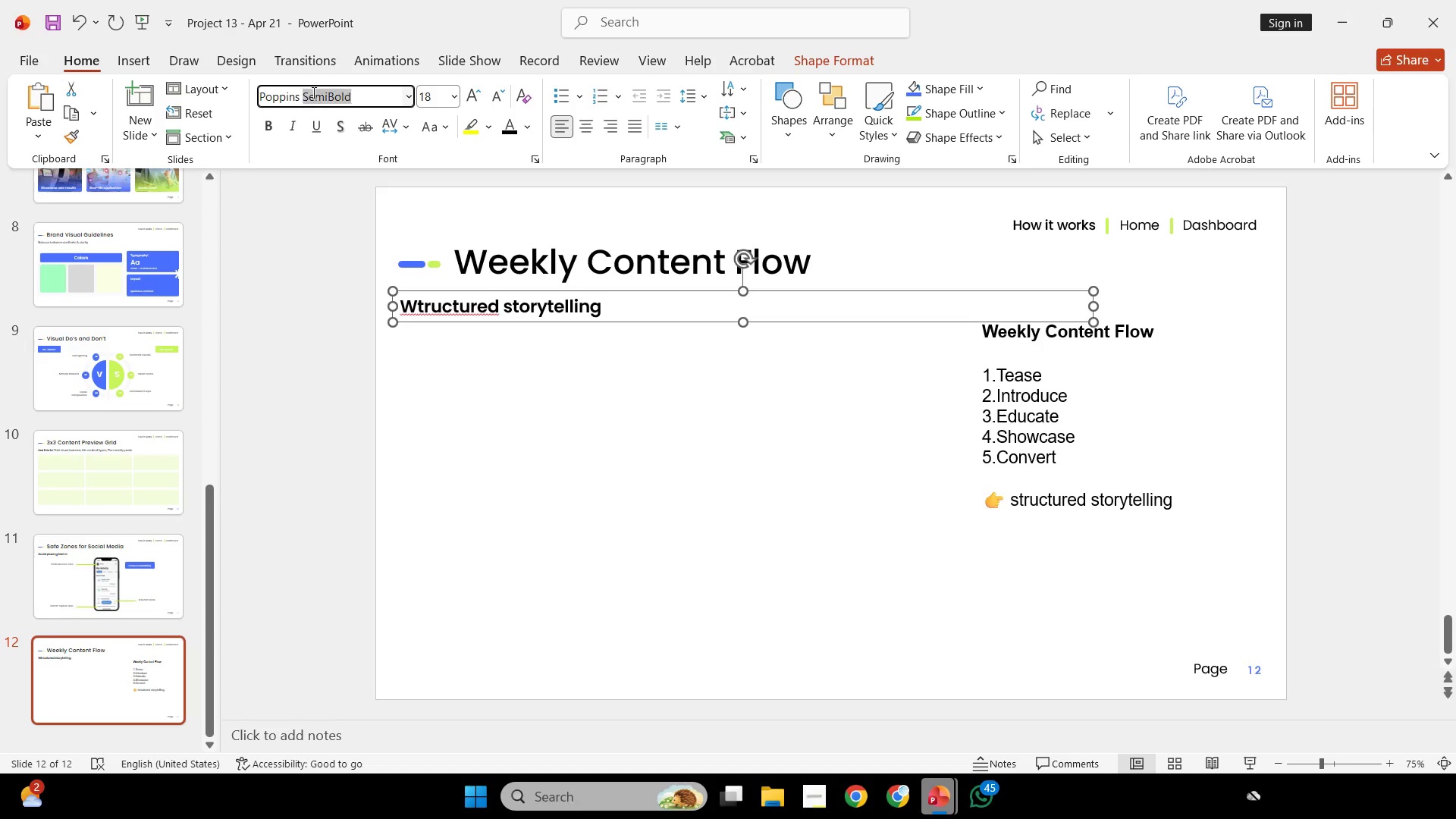 
triple_click([312, 93])
 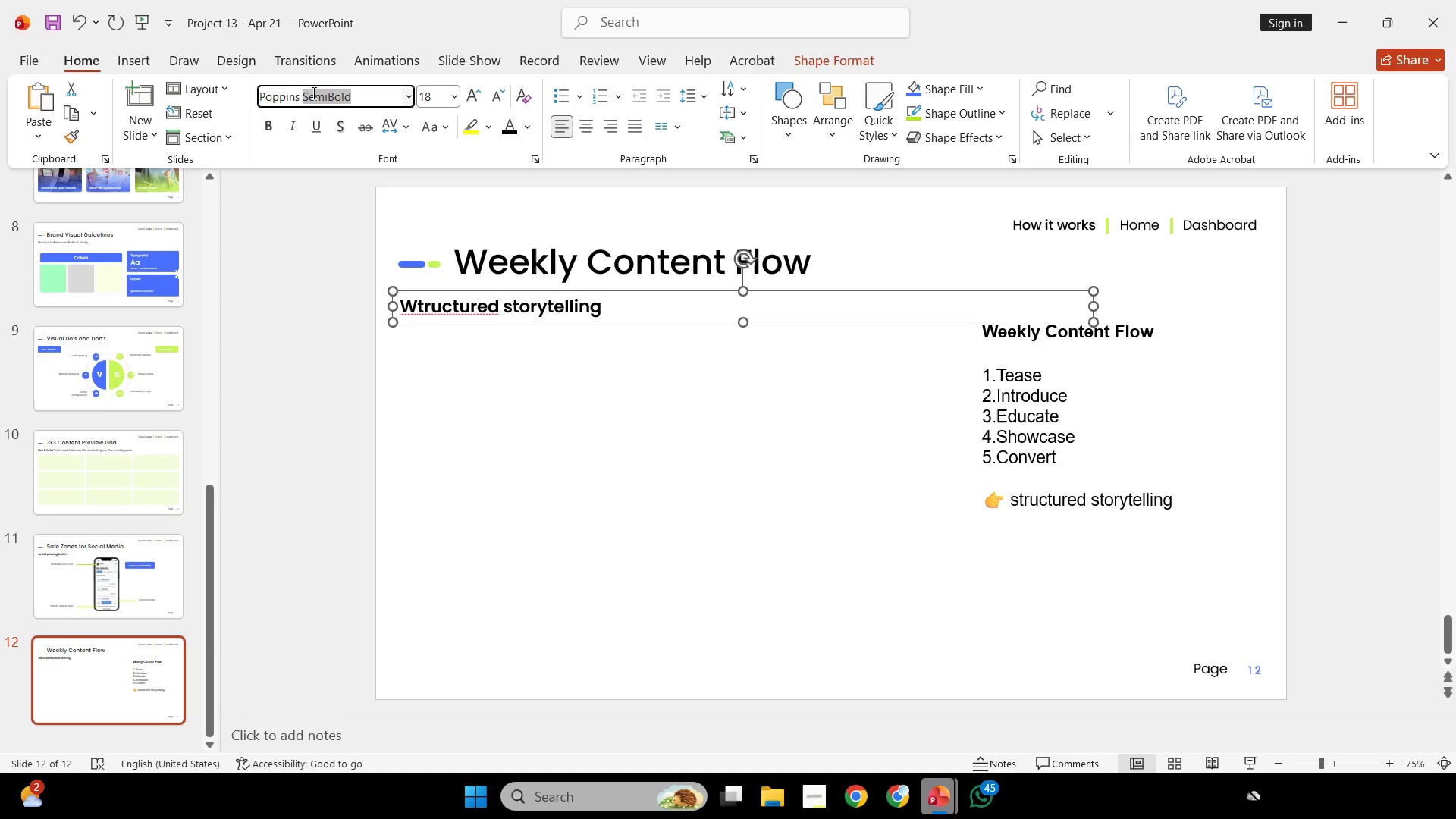 
key(Backspace)
 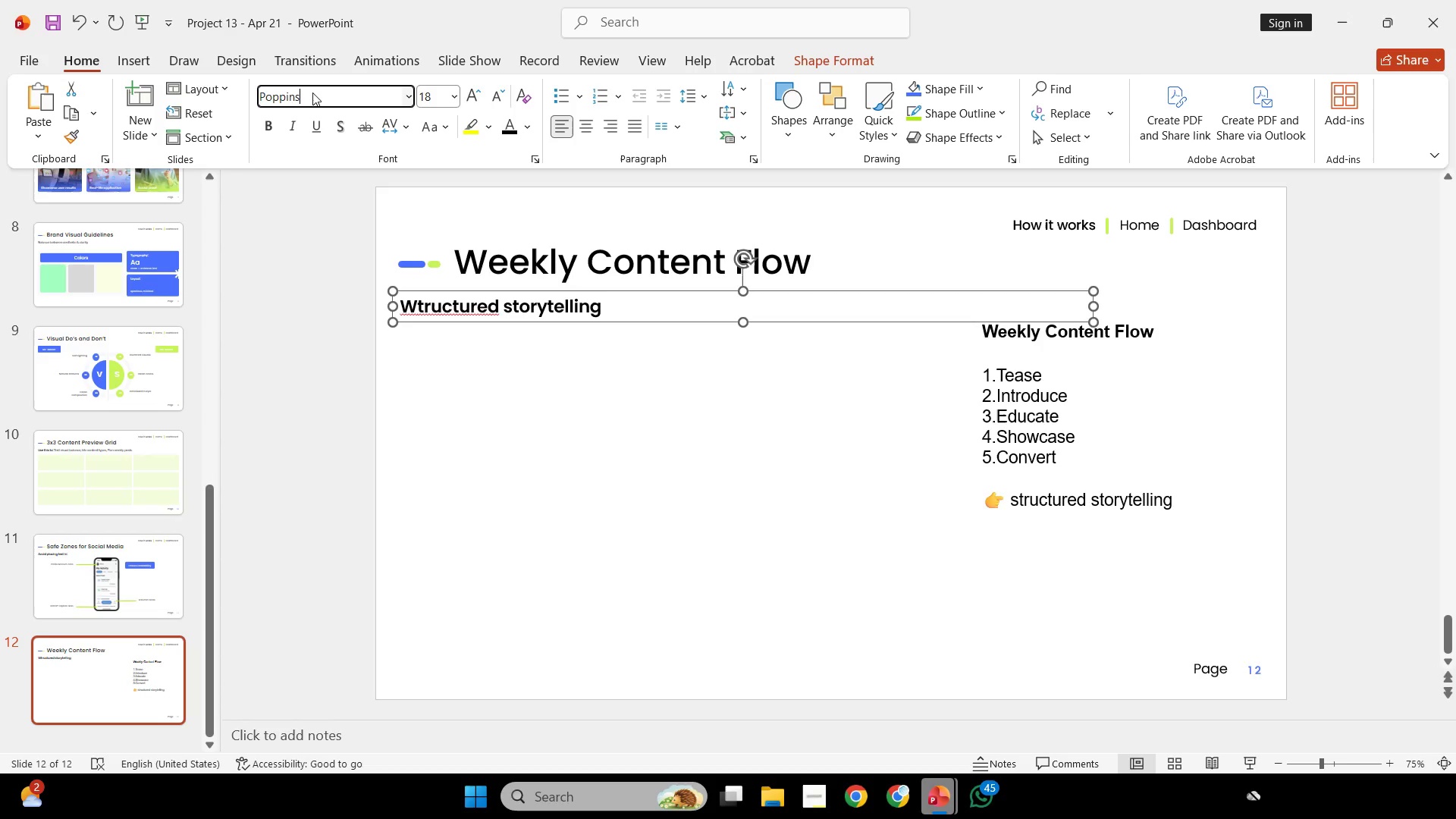 
key(Backspace)
 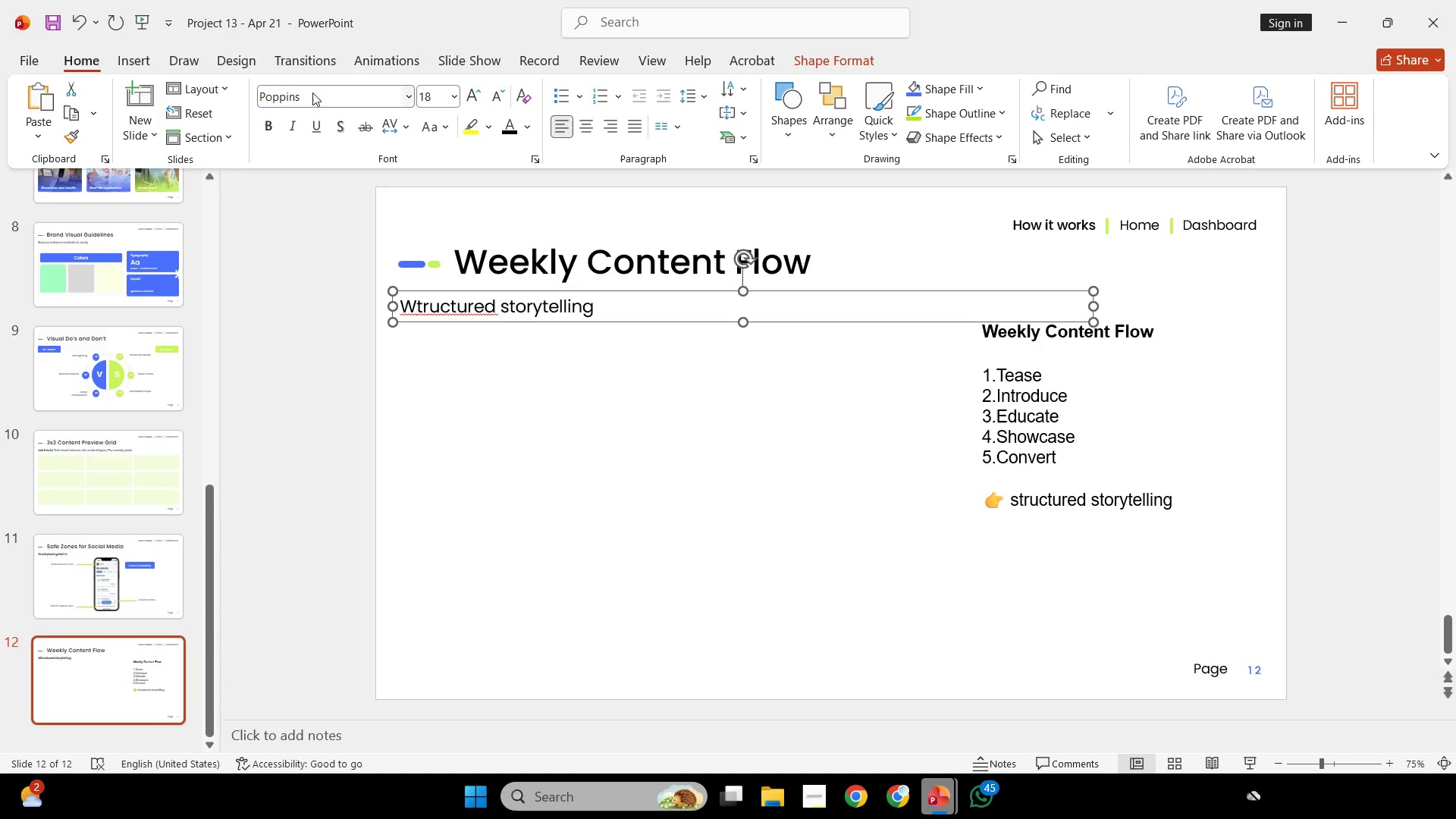 
key(Enter)
 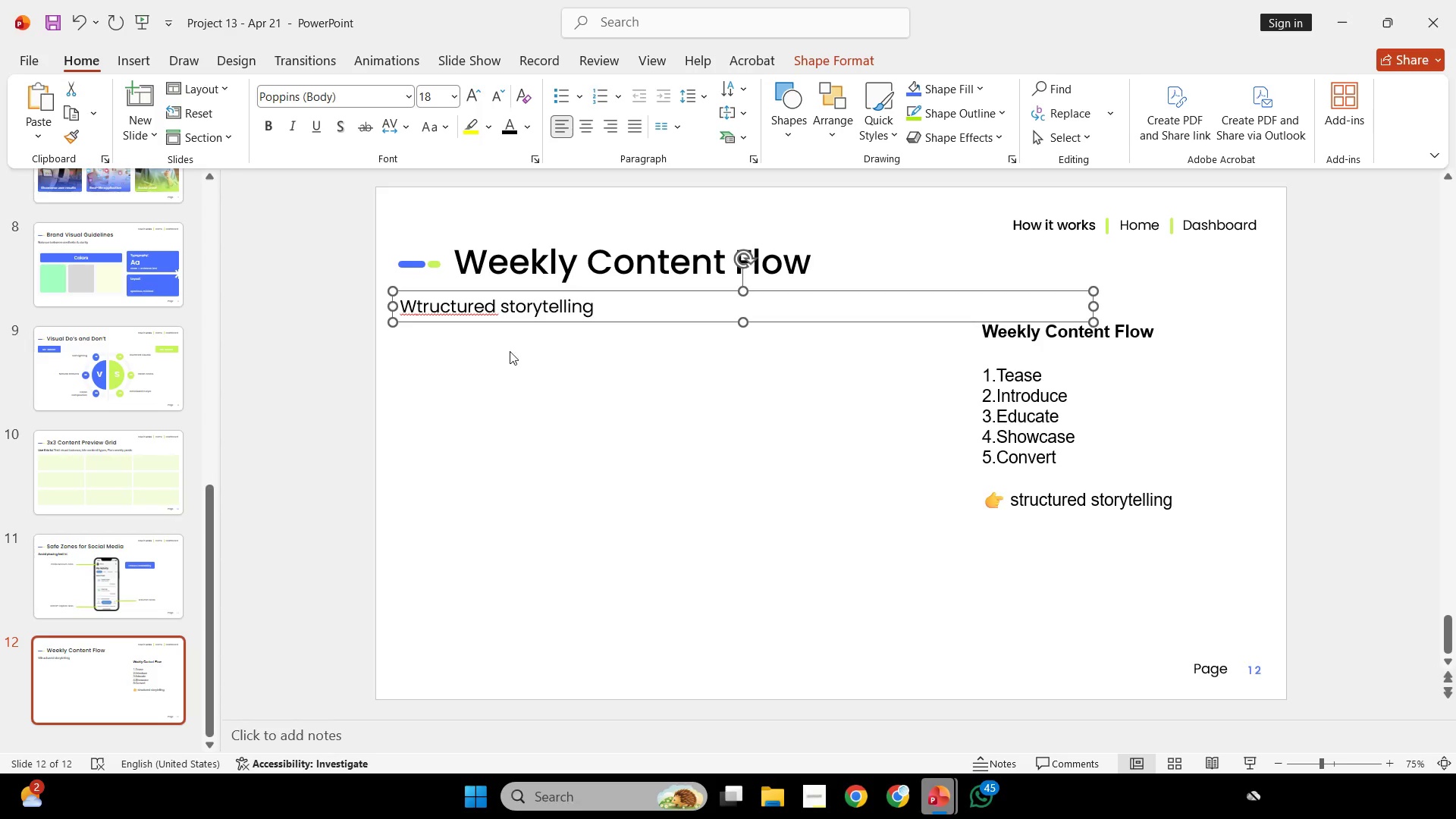 
left_click([510, 351])
 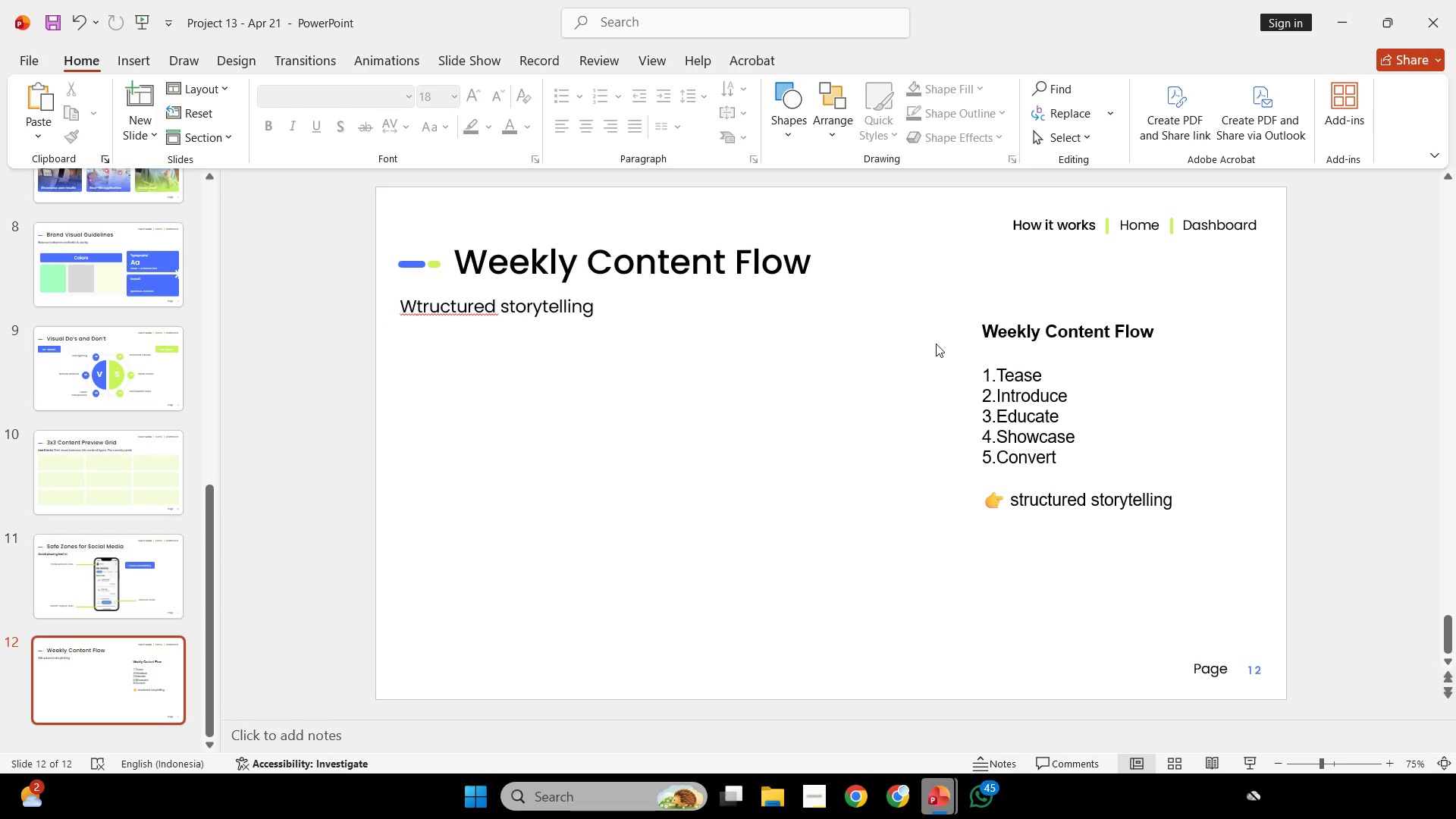 
double_click([980, 325])
 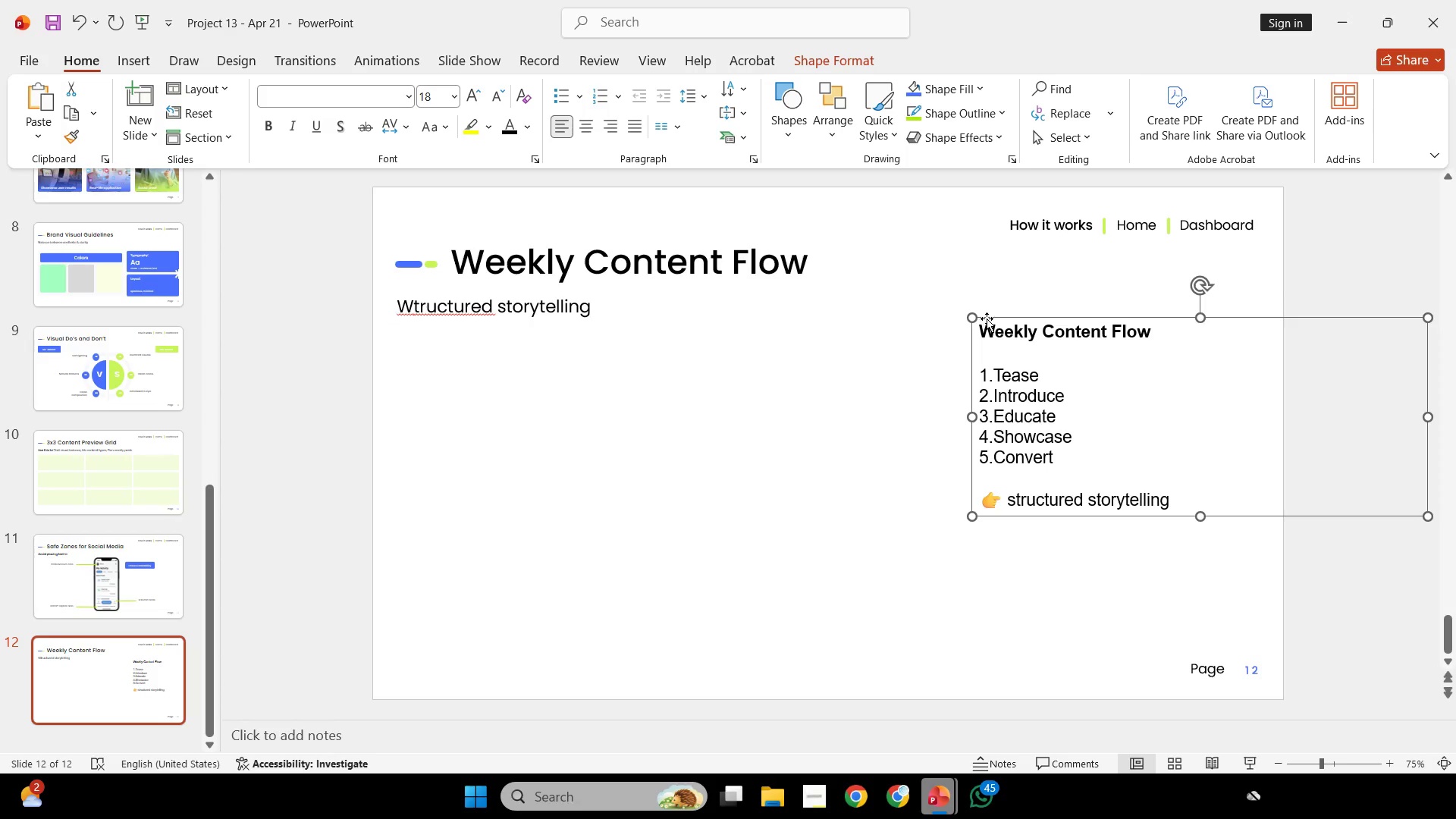 
left_click_drag(start_coordinate=[987, 318], to_coordinate=[1016, 212])
 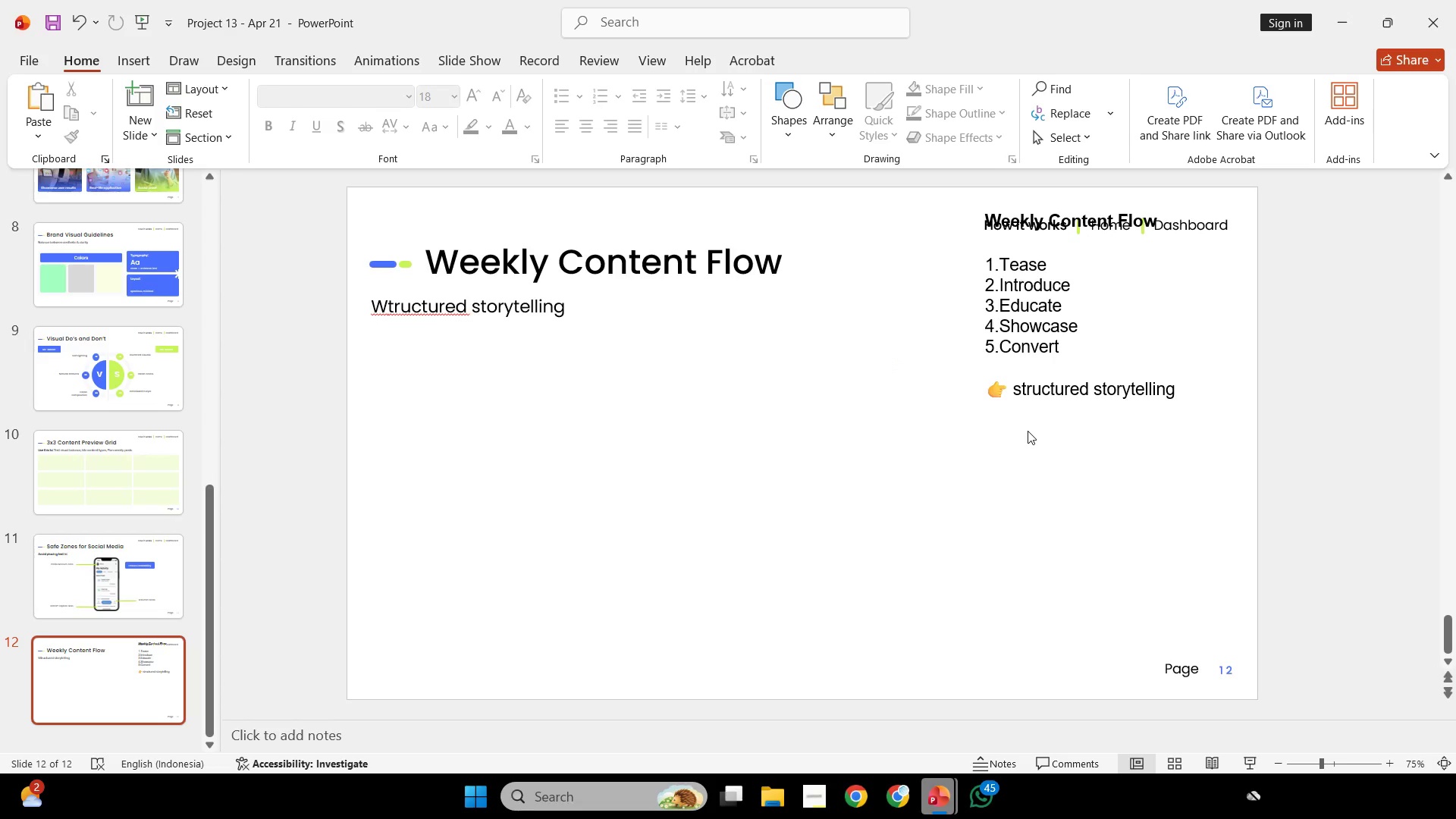 
wait(20.62)
 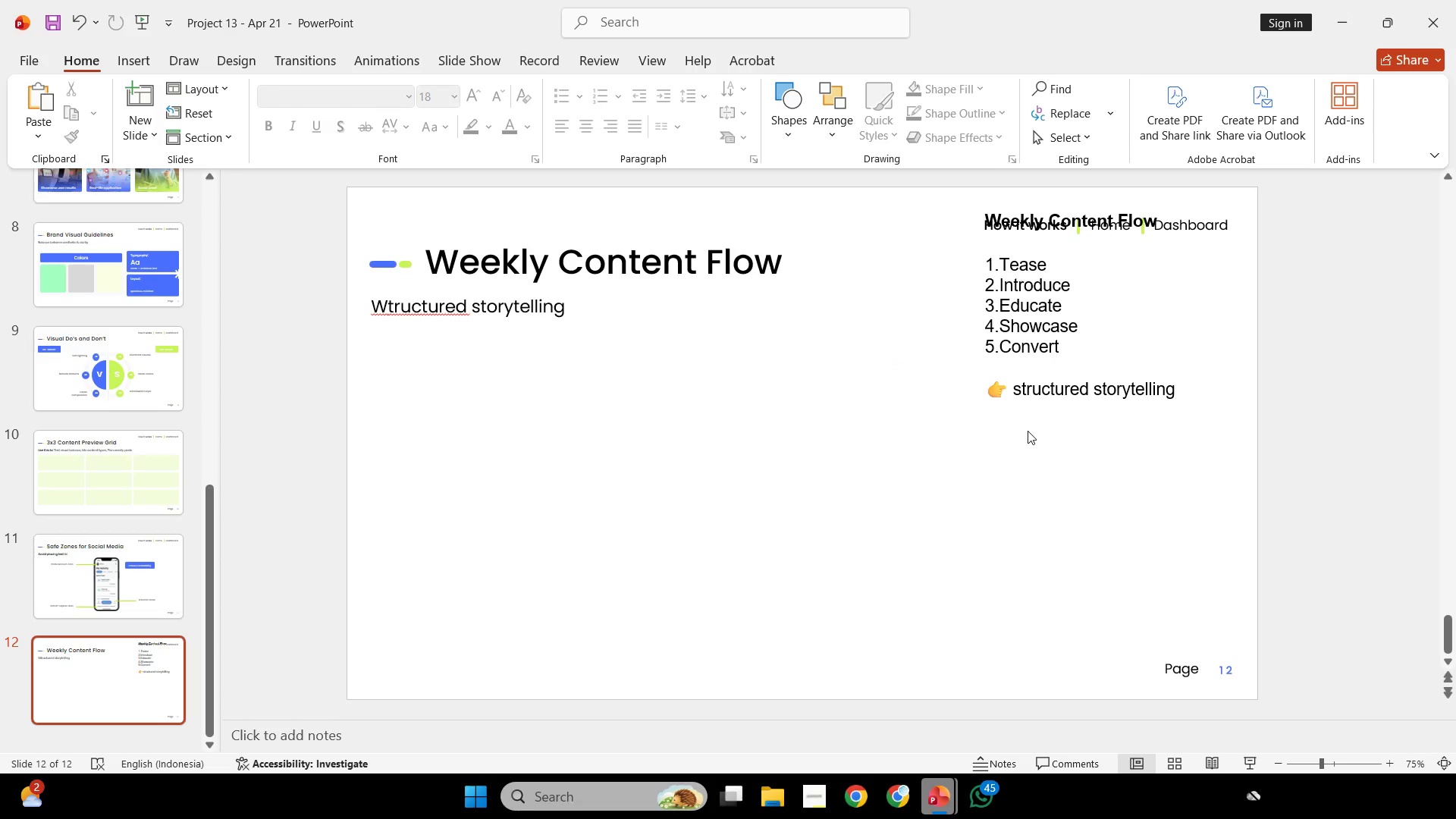 
left_click([391, 309])
 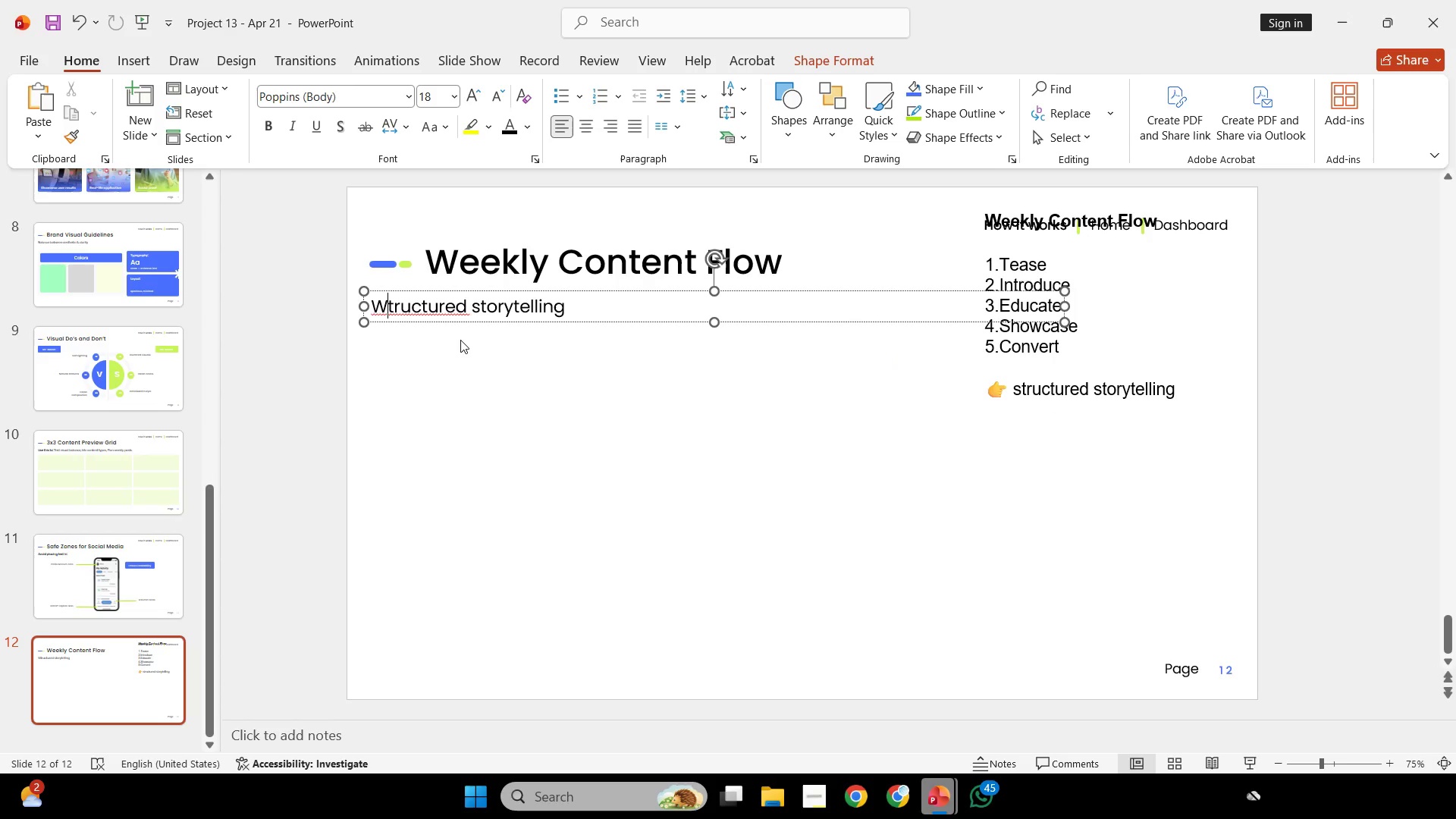 
key(Shift+Backspace)
 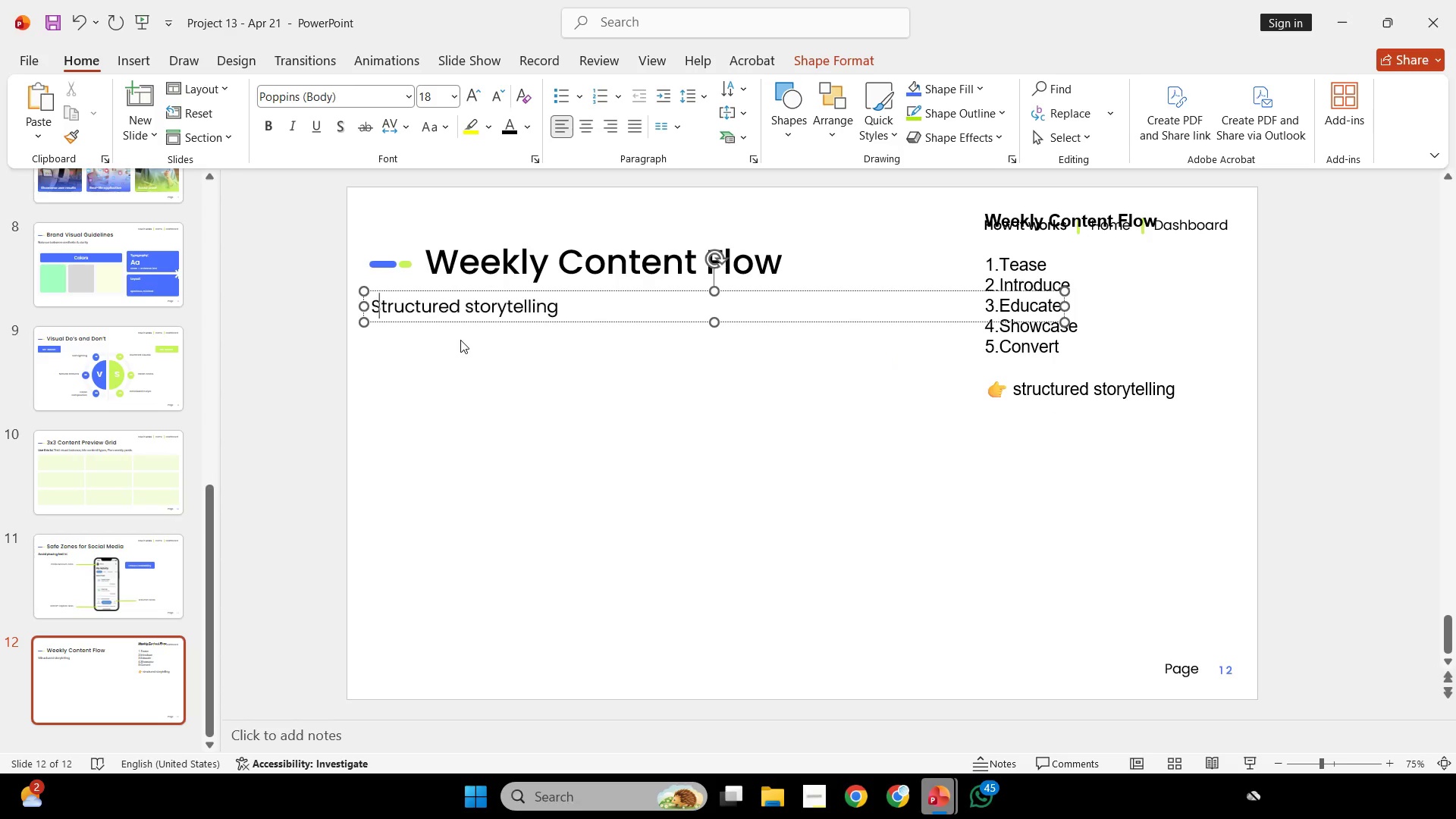 
key(Shift+S)
 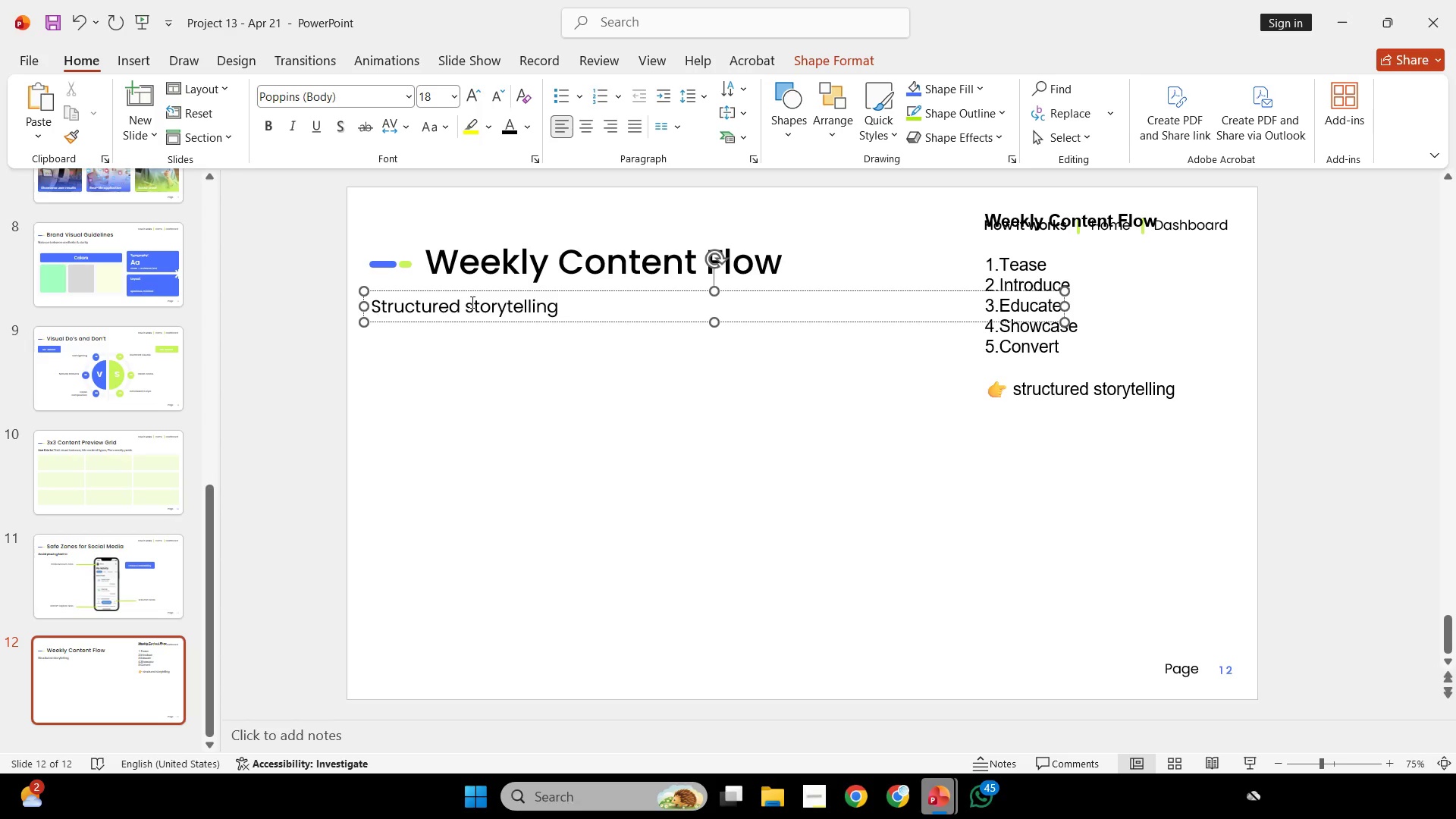 
left_click([489, 347])
 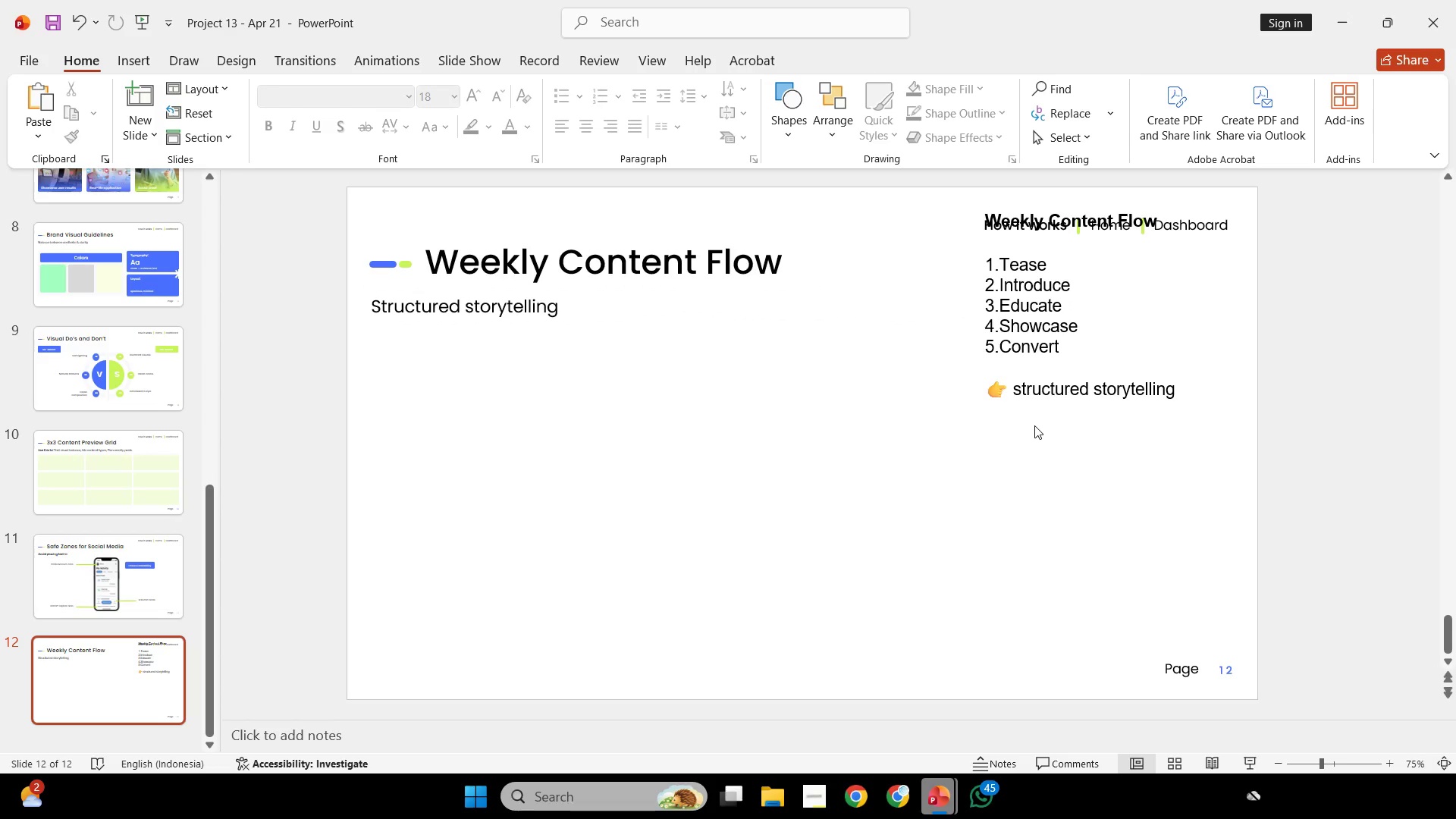 
double_click([1041, 414])
 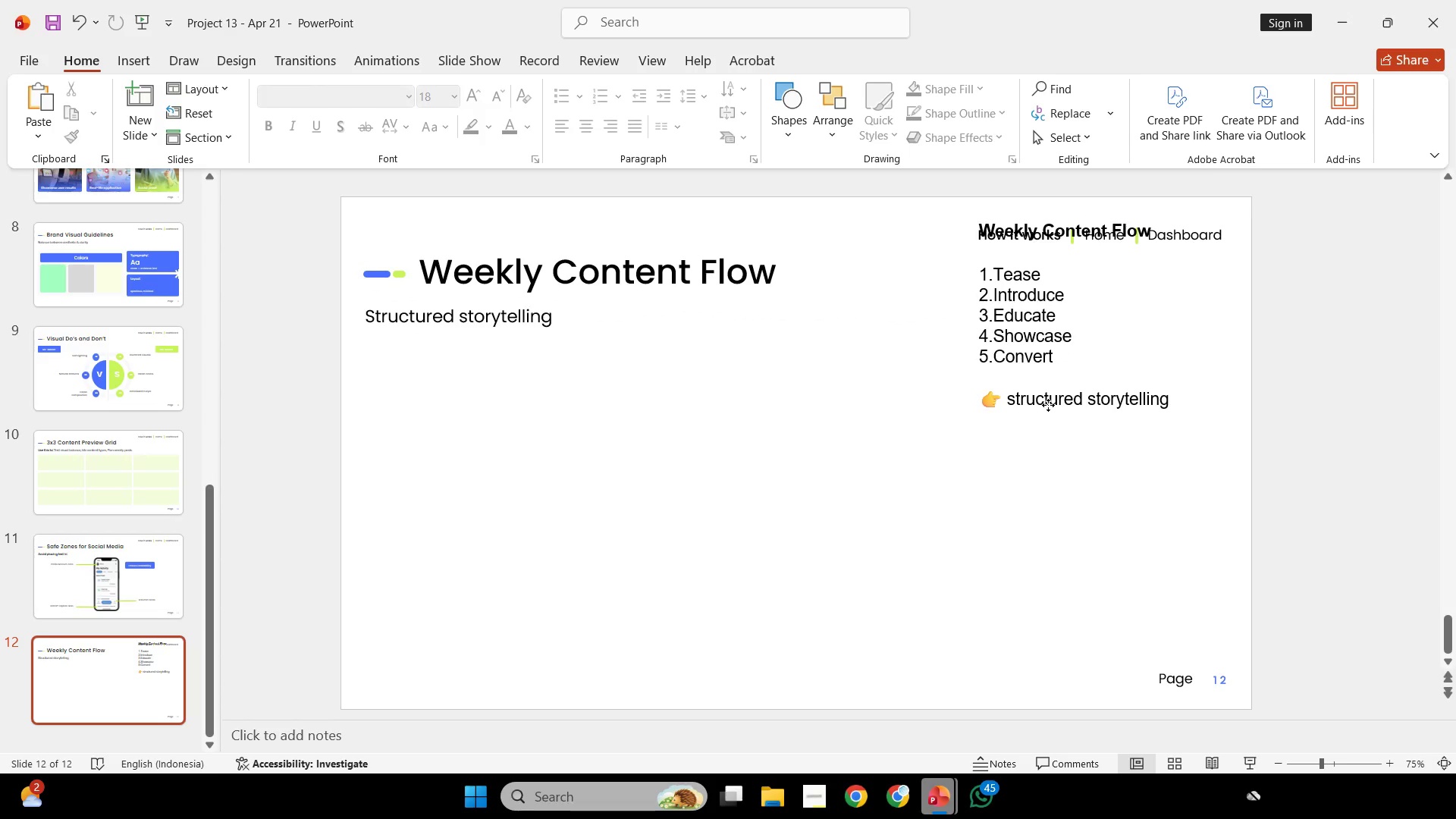 
triple_click([1048, 405])
 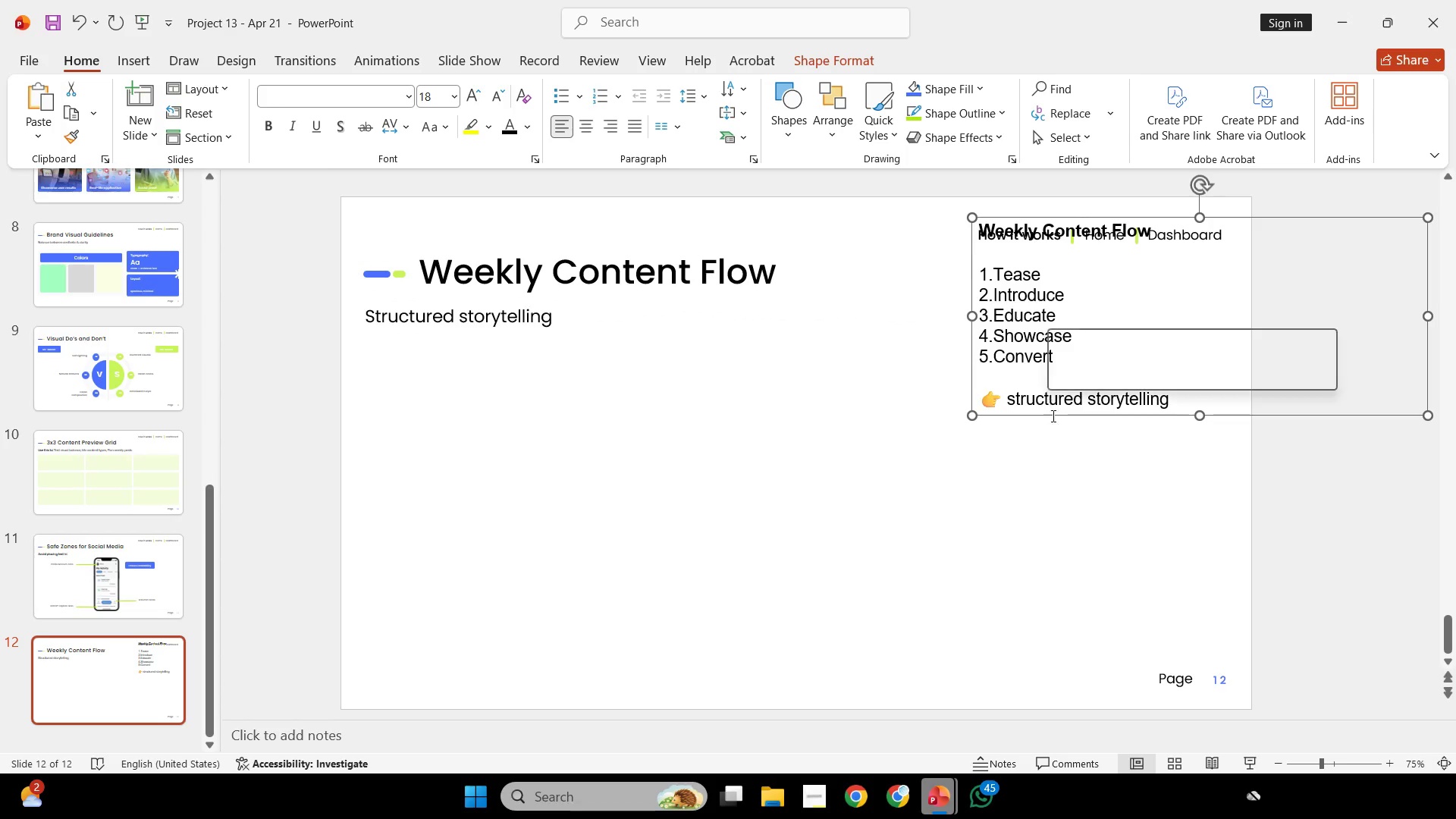 
left_click_drag(start_coordinate=[1048, 405], to_coordinate=[1125, 444])
 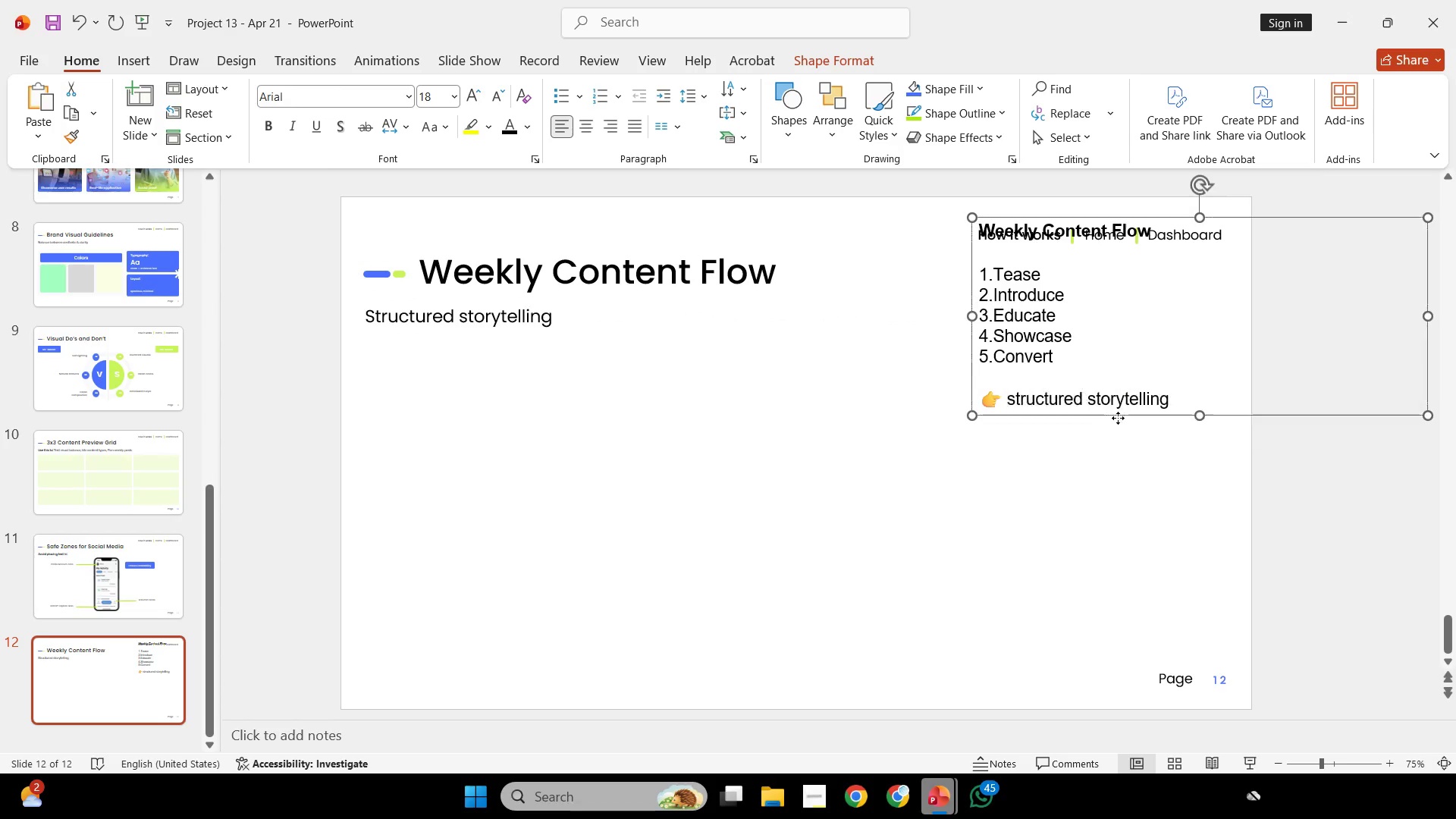 
left_click_drag(start_coordinate=[1118, 418], to_coordinate=[1315, 474])
 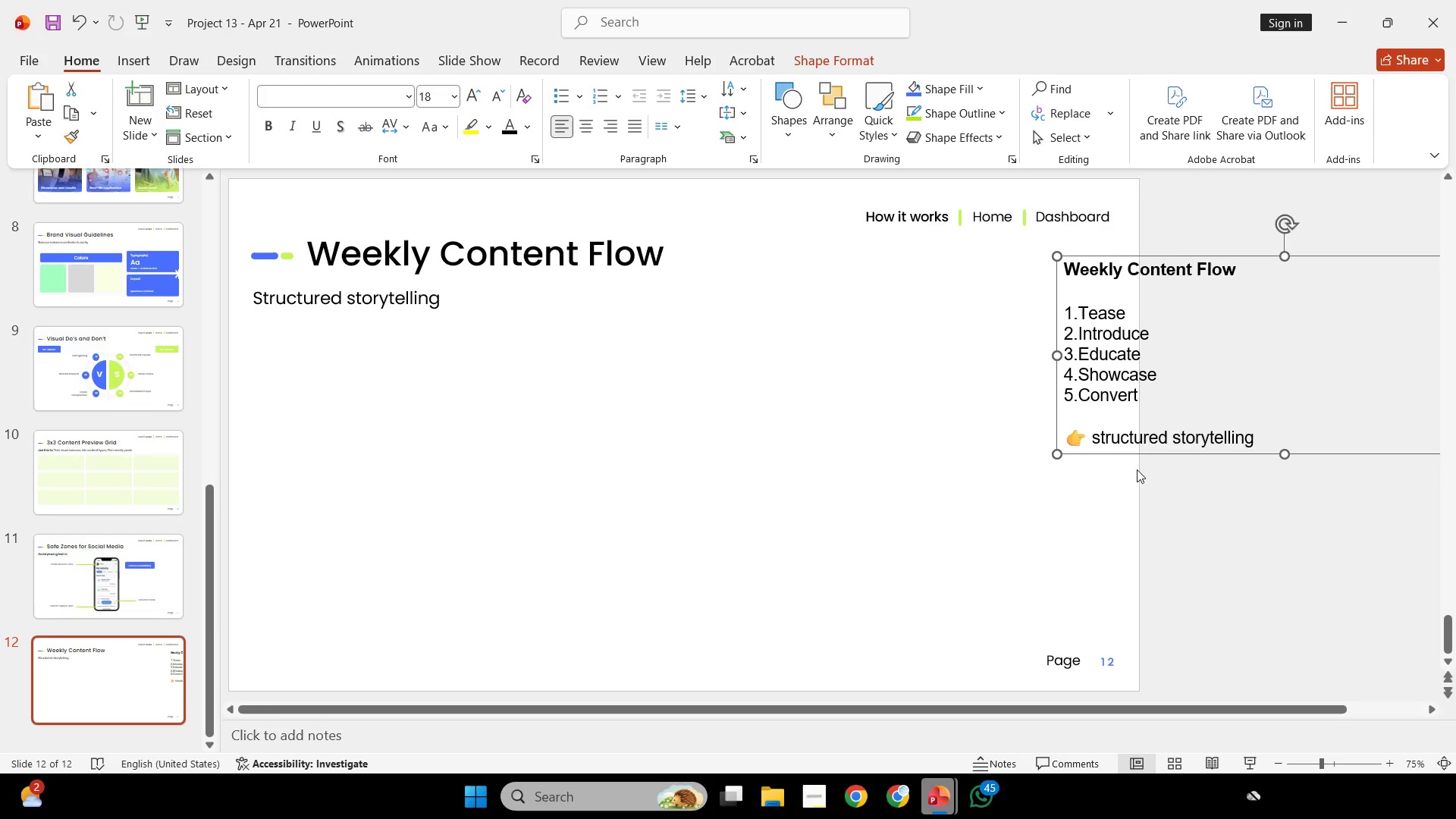 
wait(15.33)
 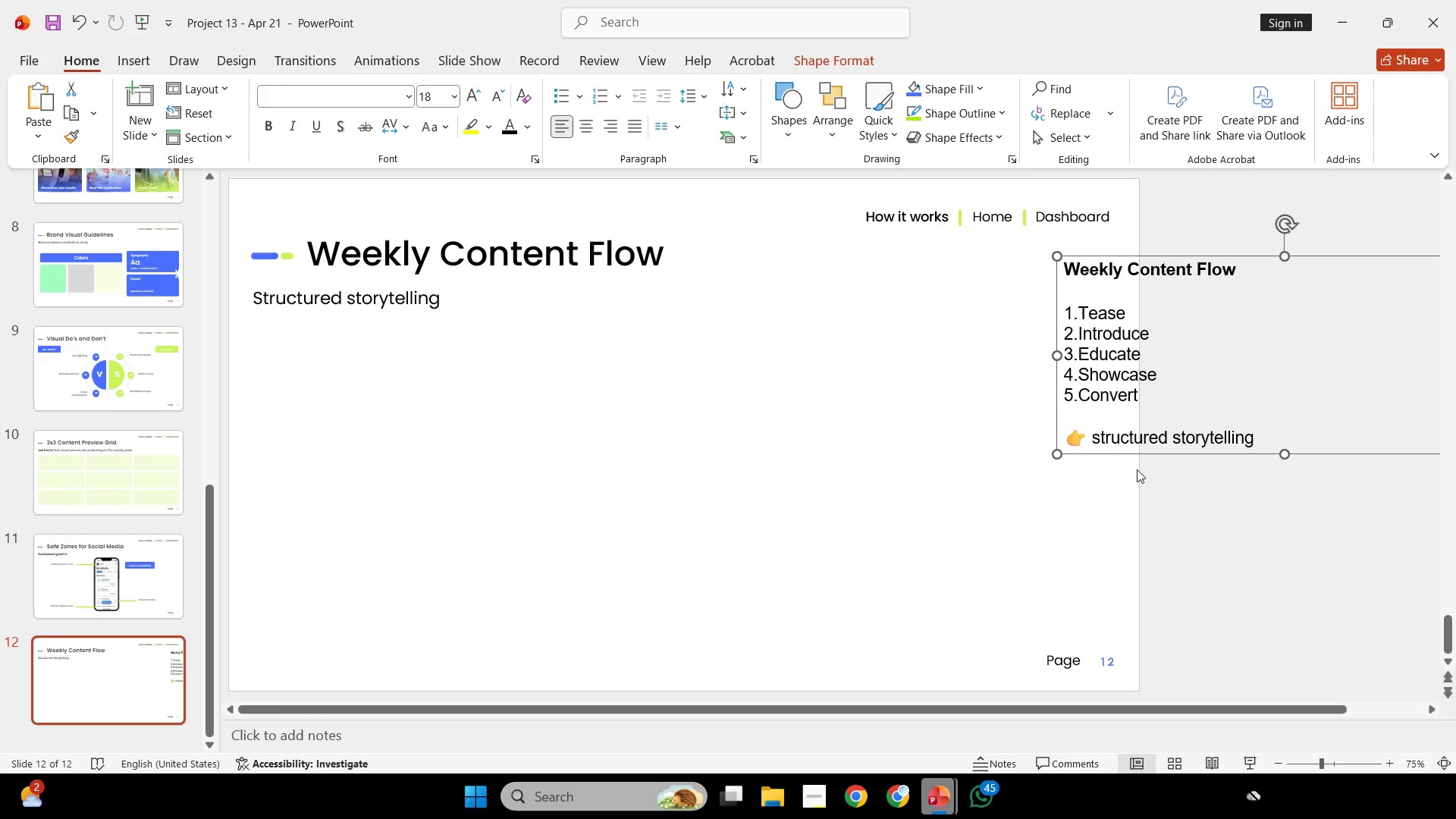 
left_click([1116, 479])
 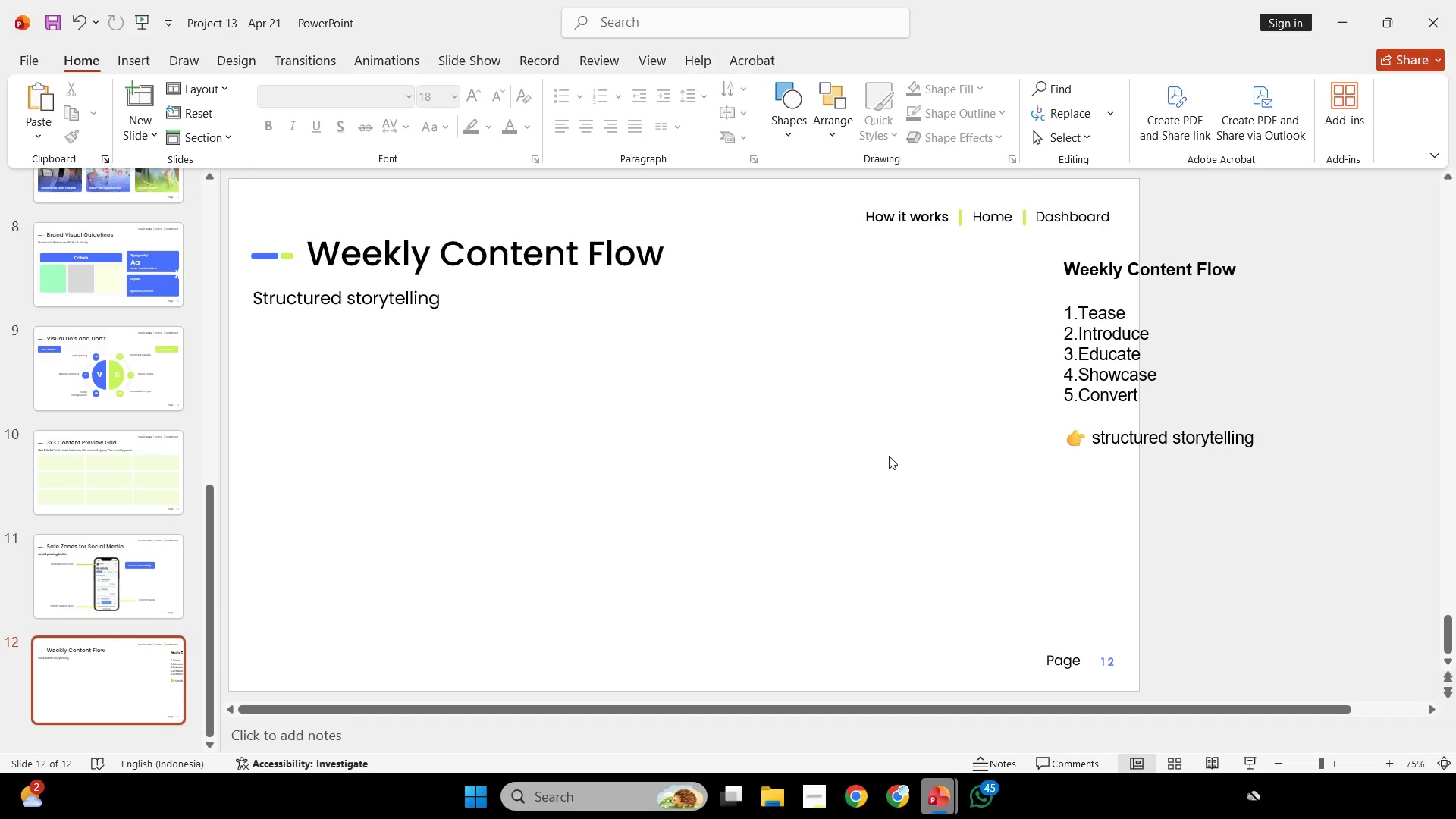 
wait(73.62)
 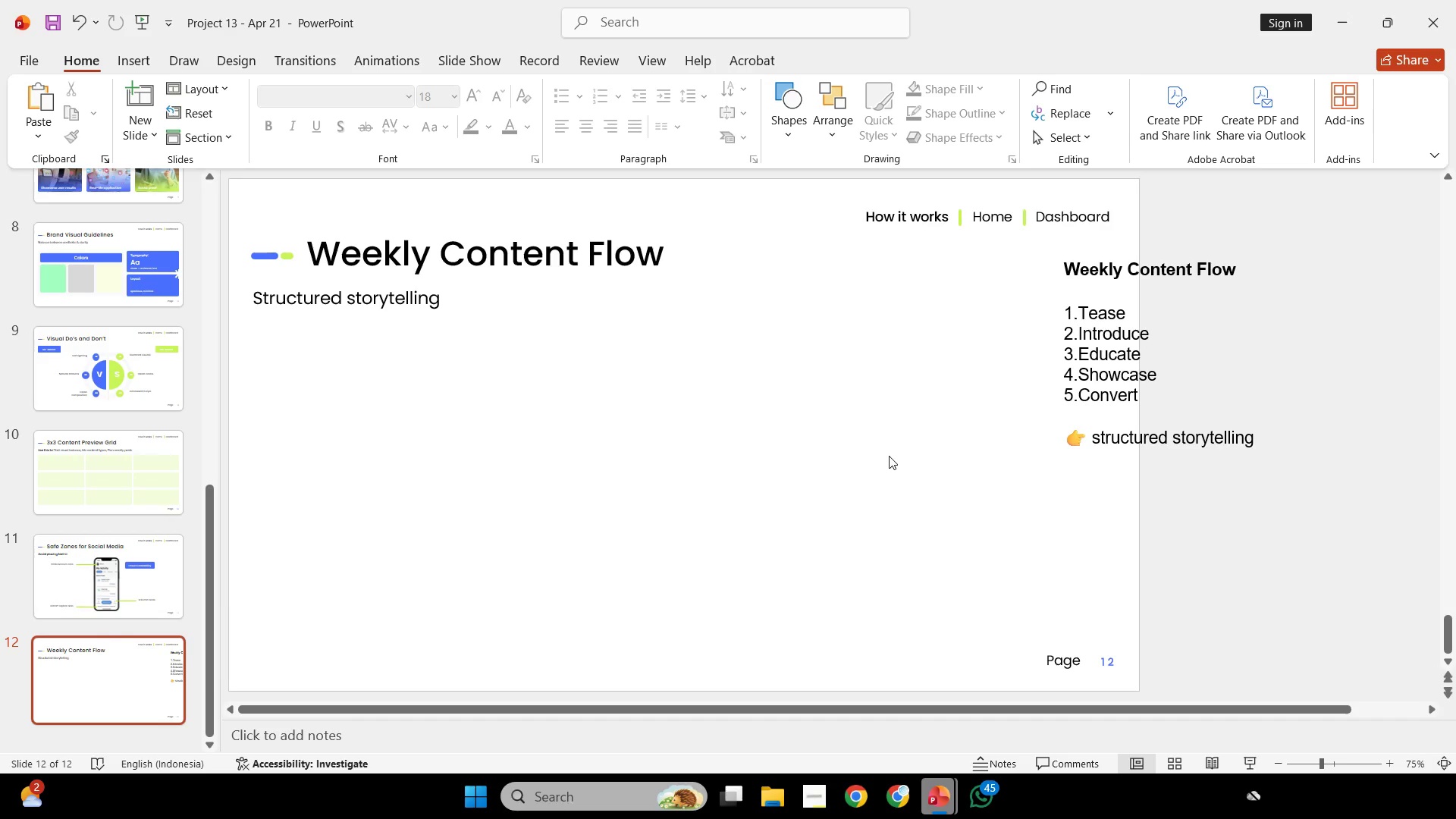 
left_click([537, 425])
 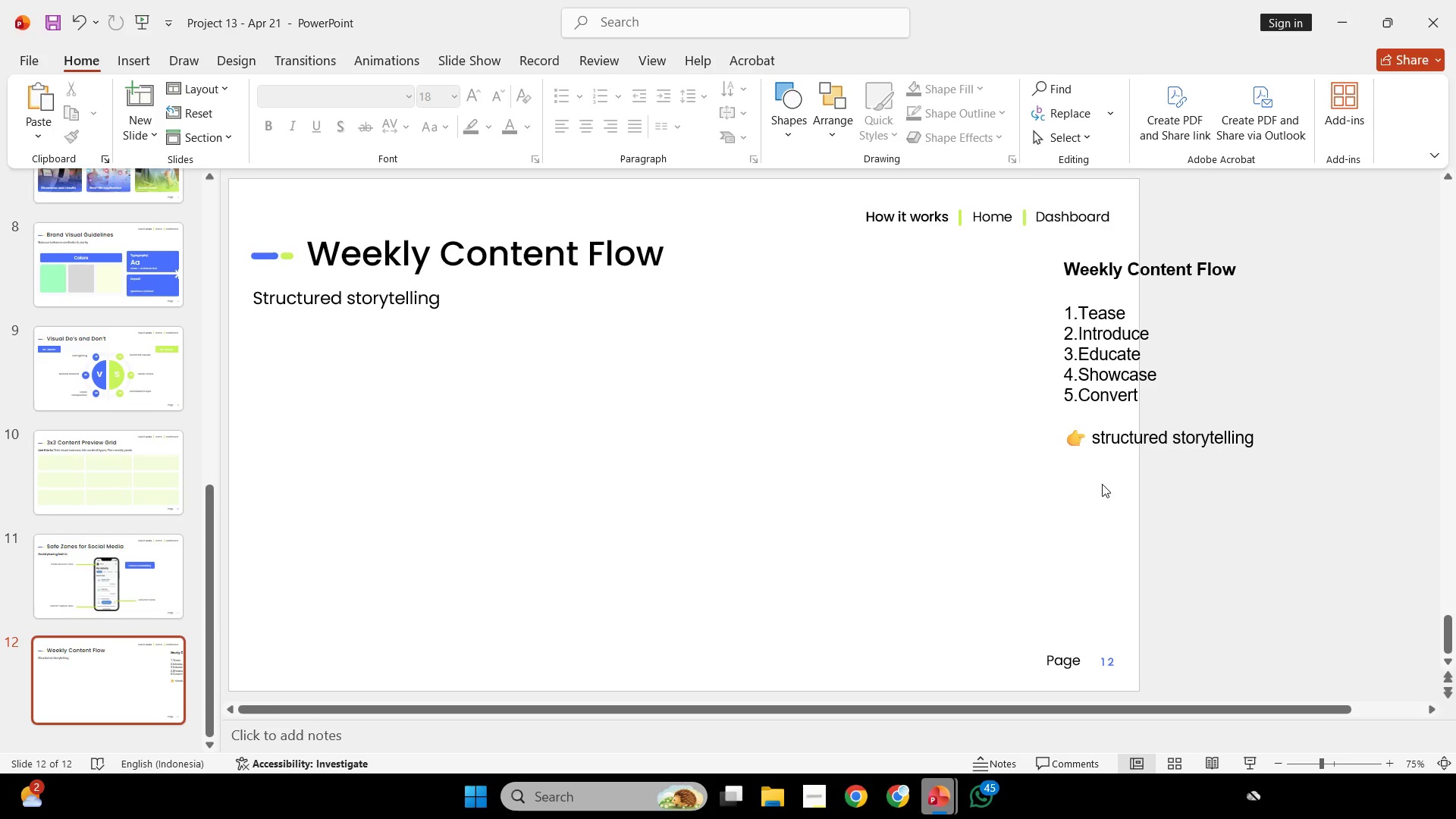 
left_click([944, 790])
 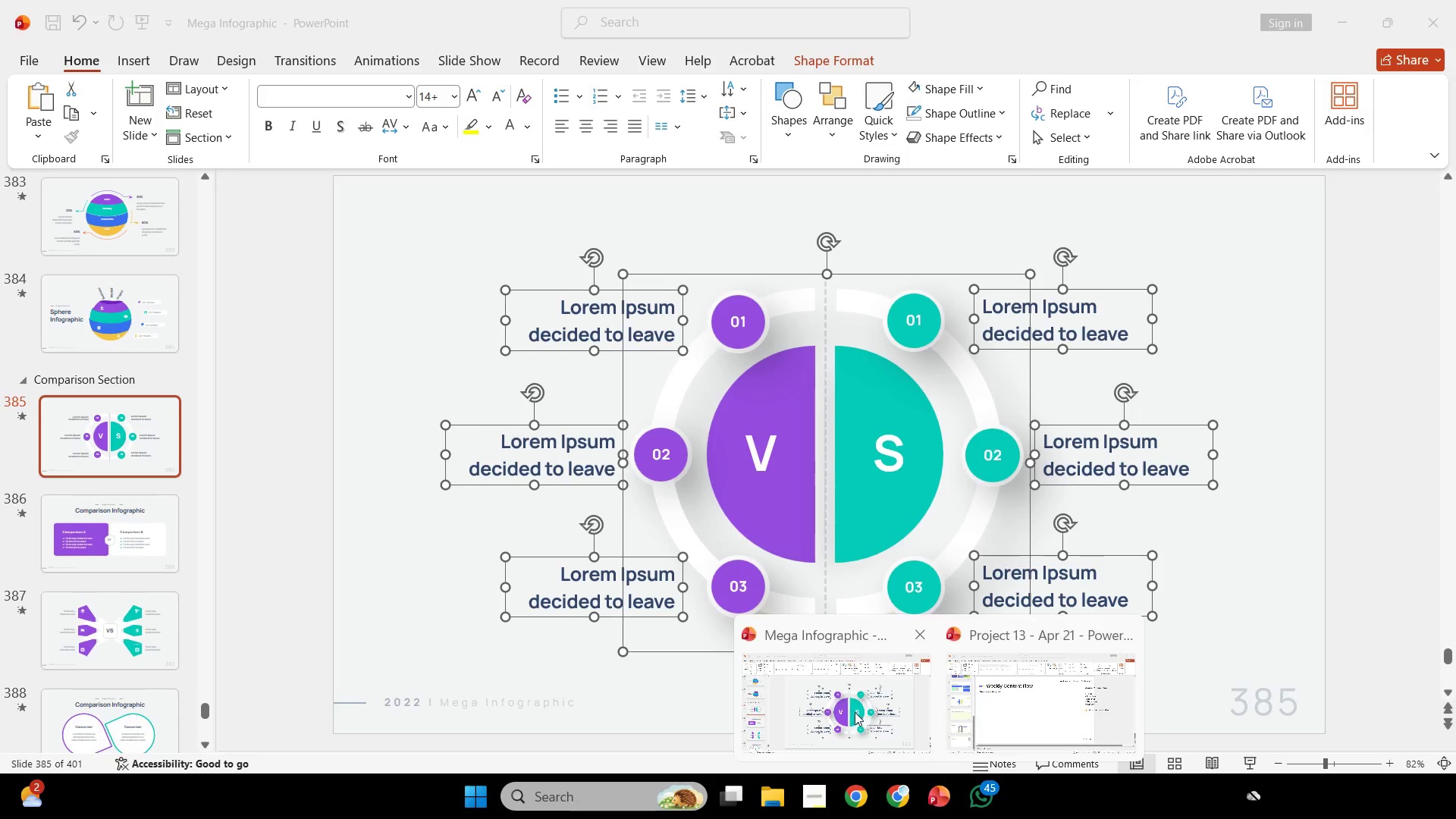 
scroll: coordinate [1007, 455], scroll_direction: down, amount: 3.0
 